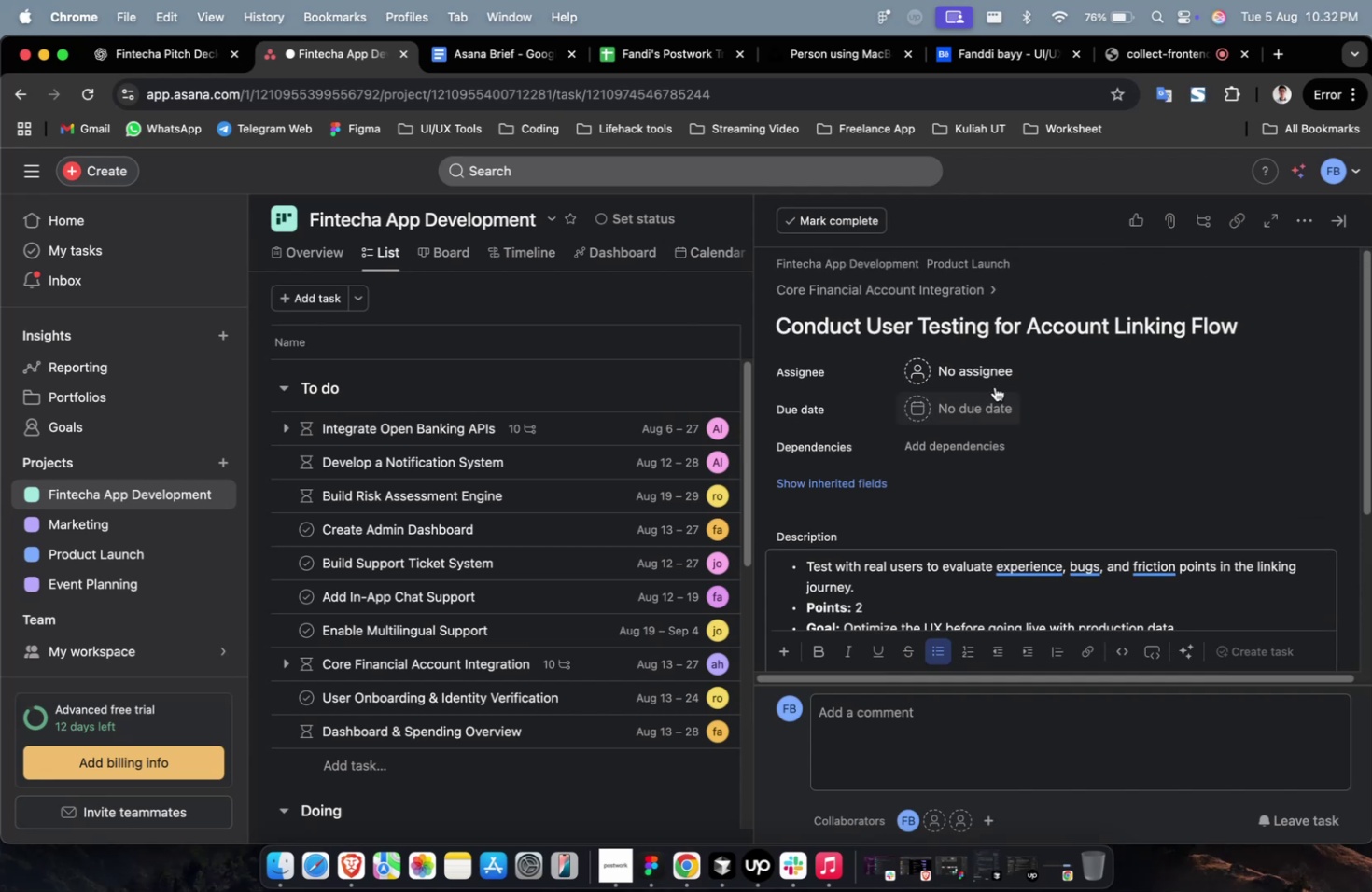 
left_click([992, 378])
 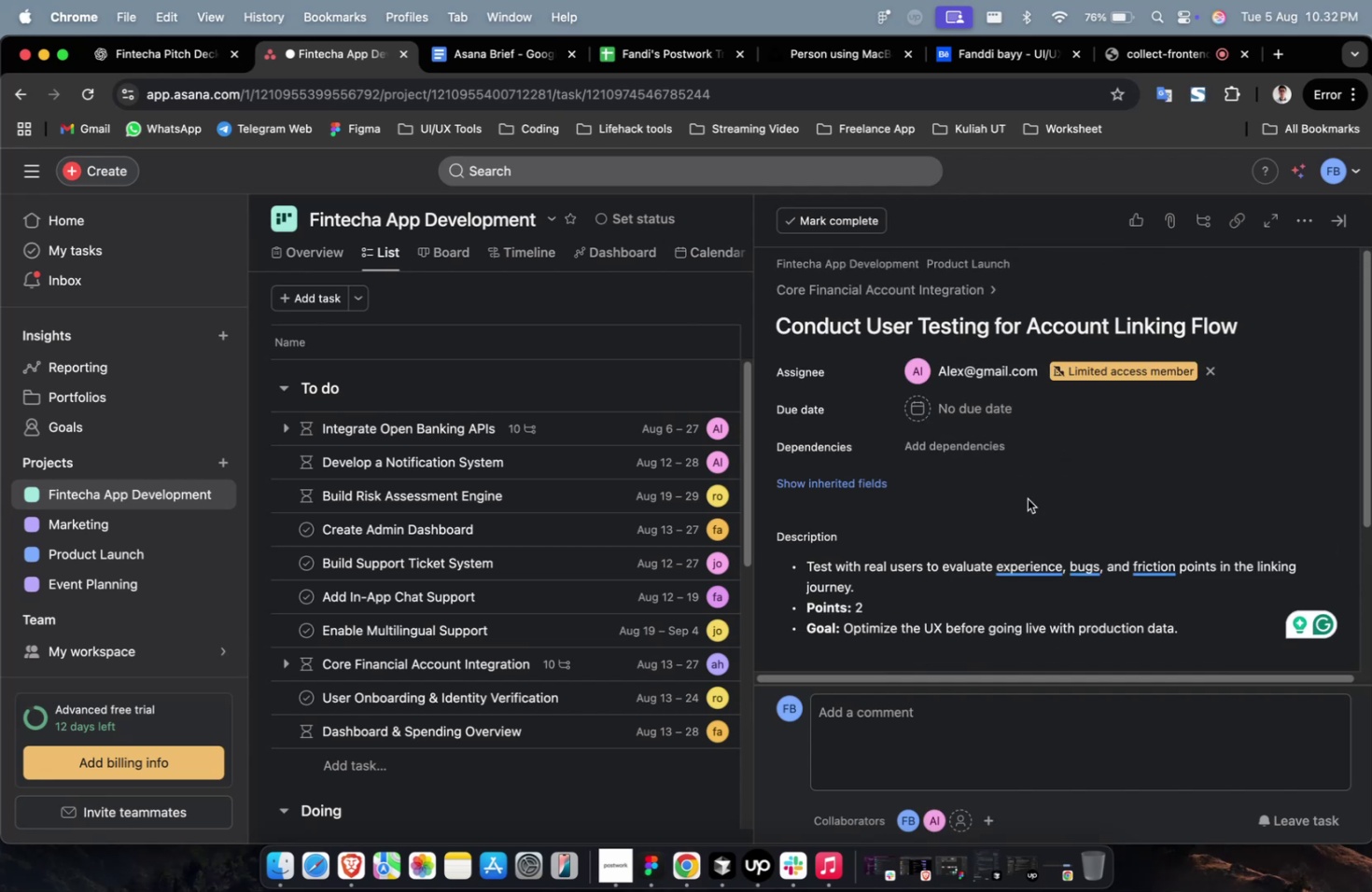 
double_click([995, 371])
 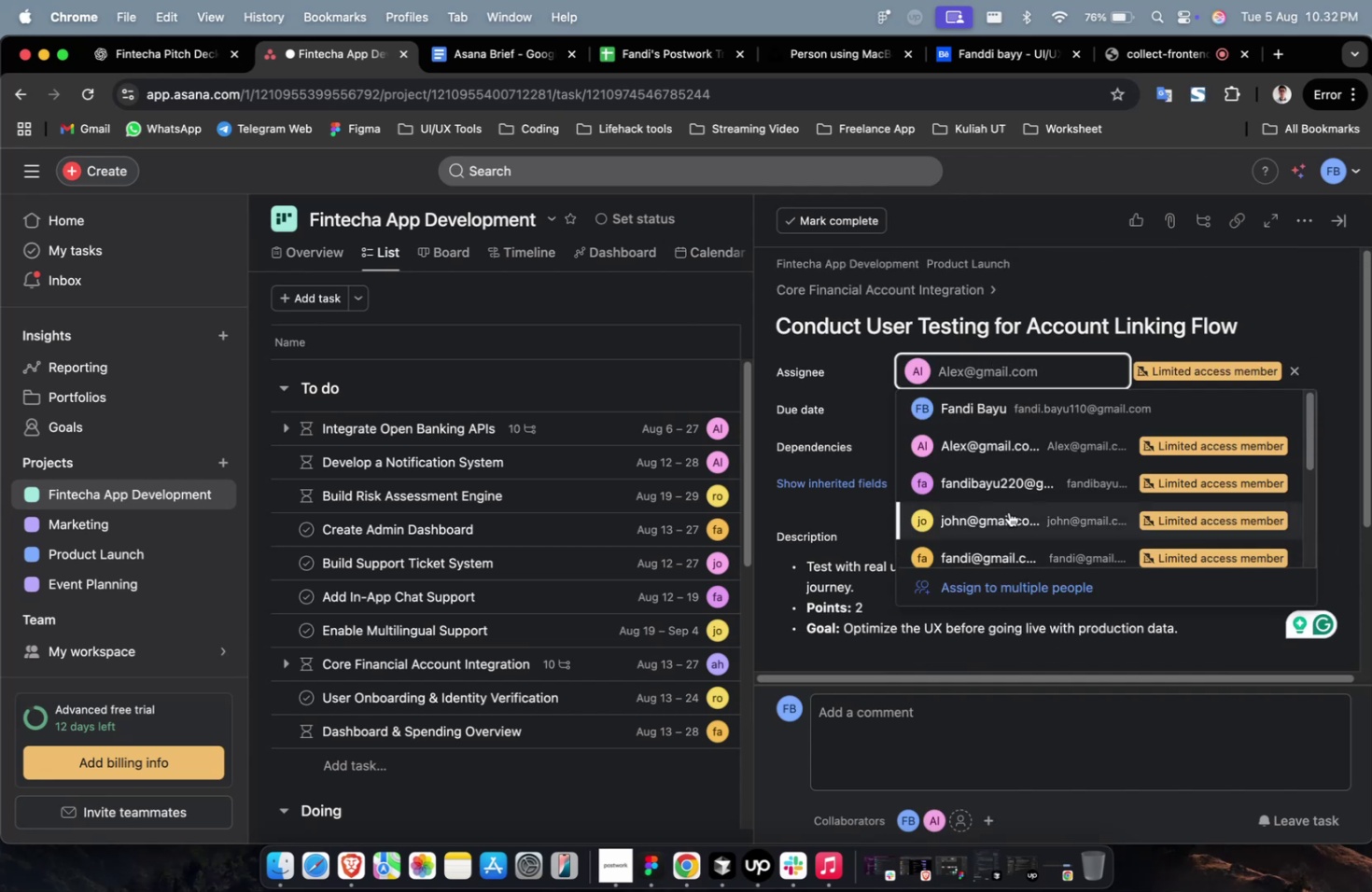 
left_click([1015, 484])
 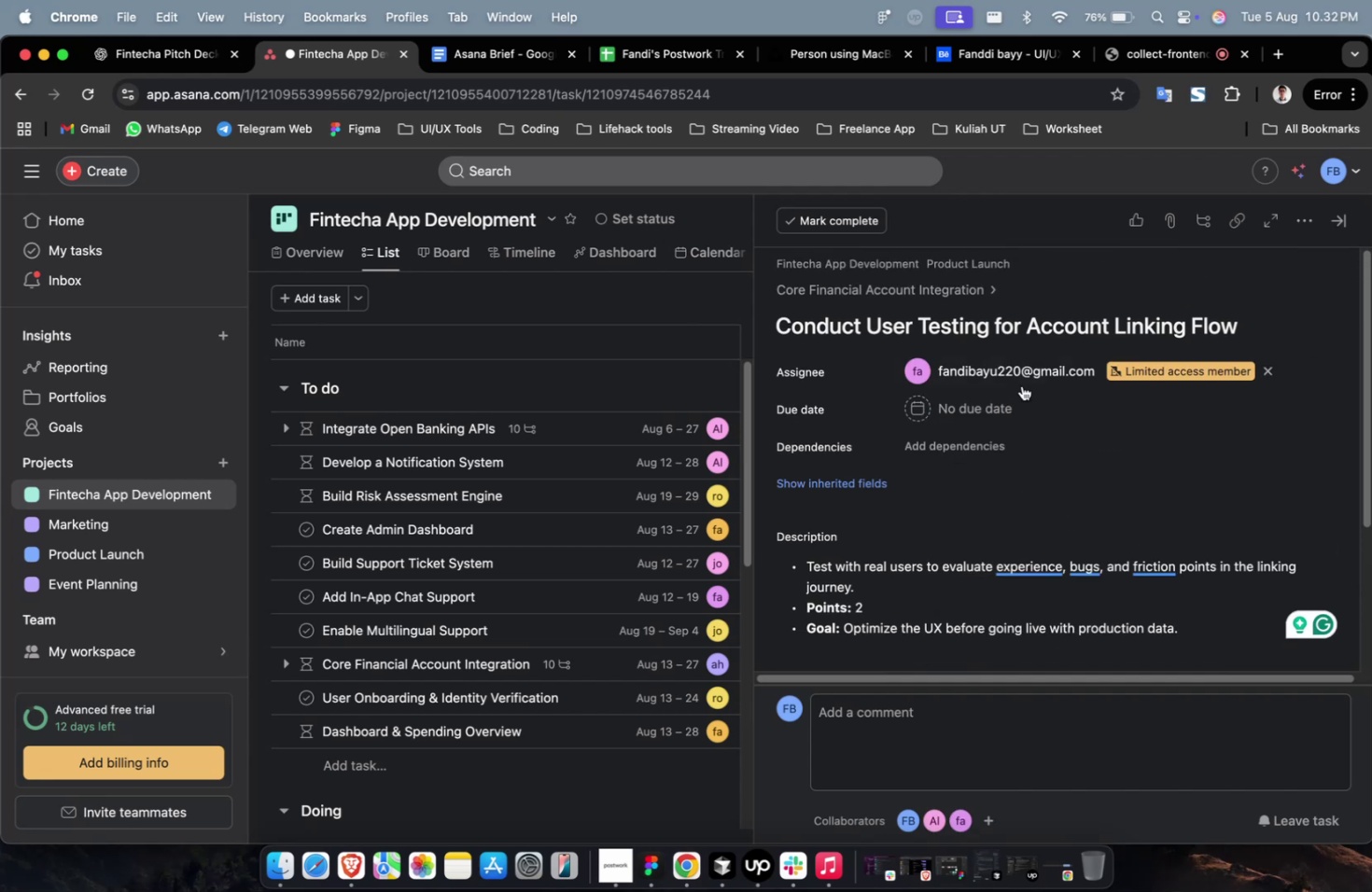 
left_click([1023, 379])
 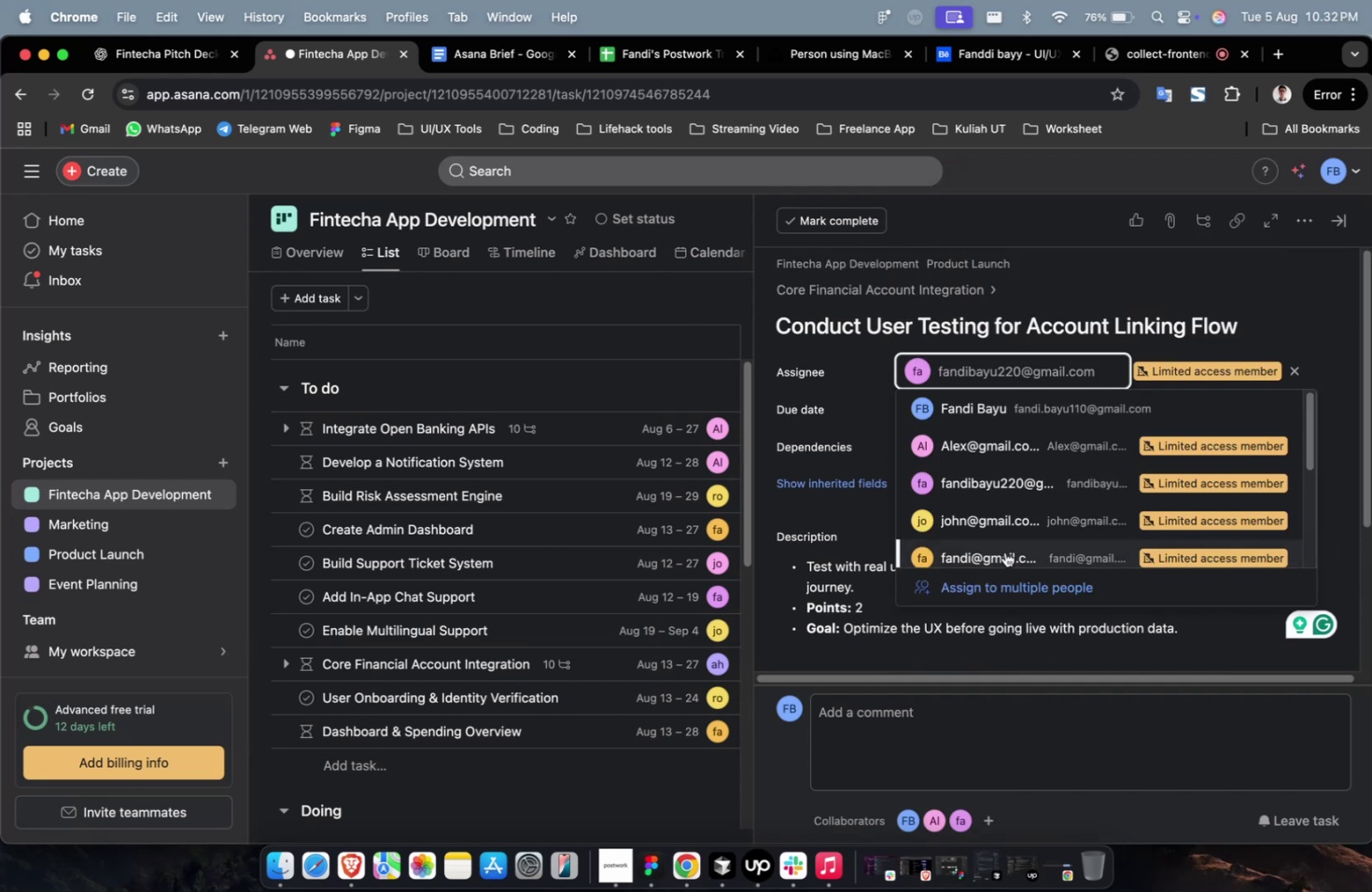 
left_click([1003, 556])
 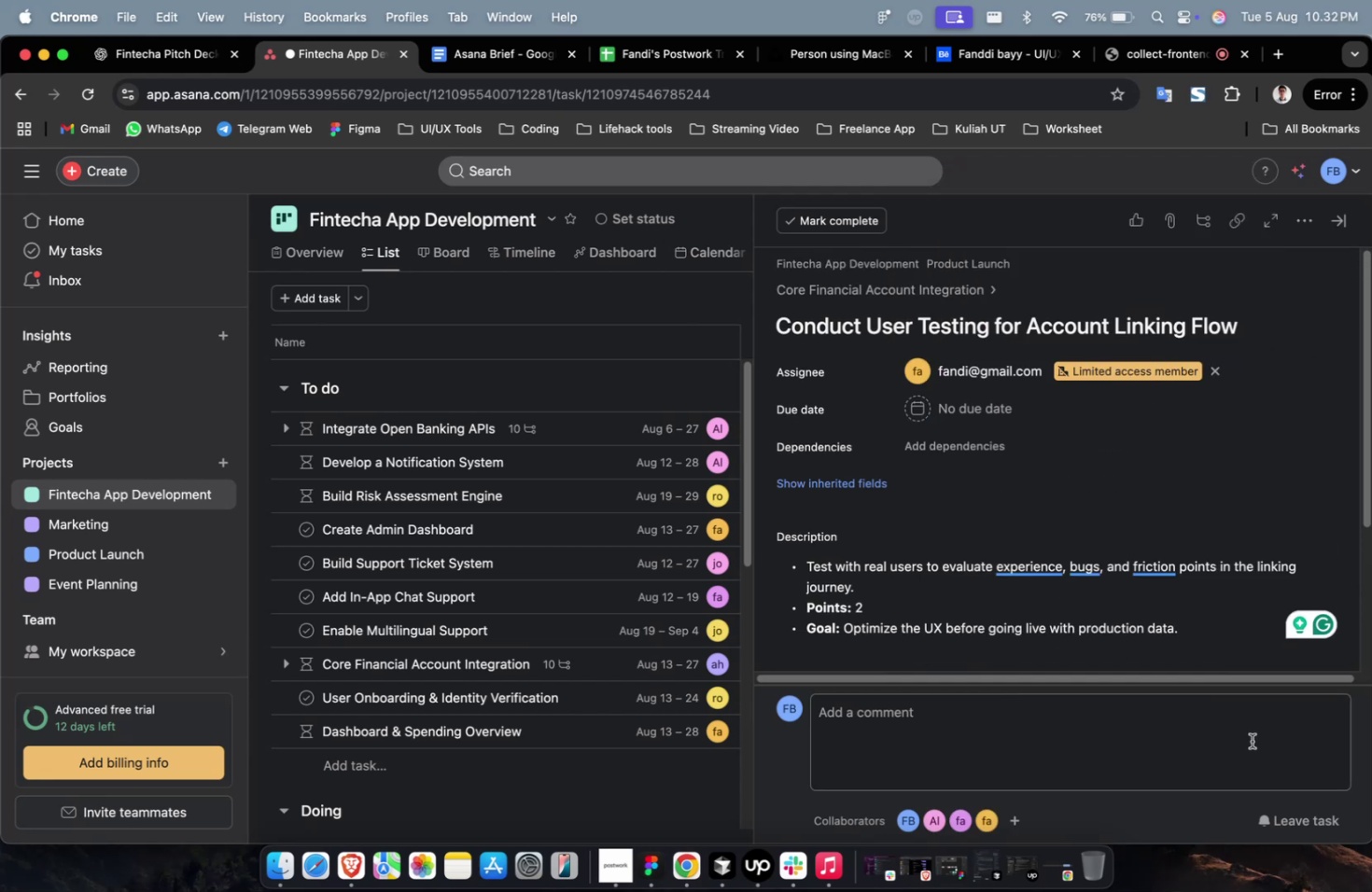 
left_click([1313, 826])
 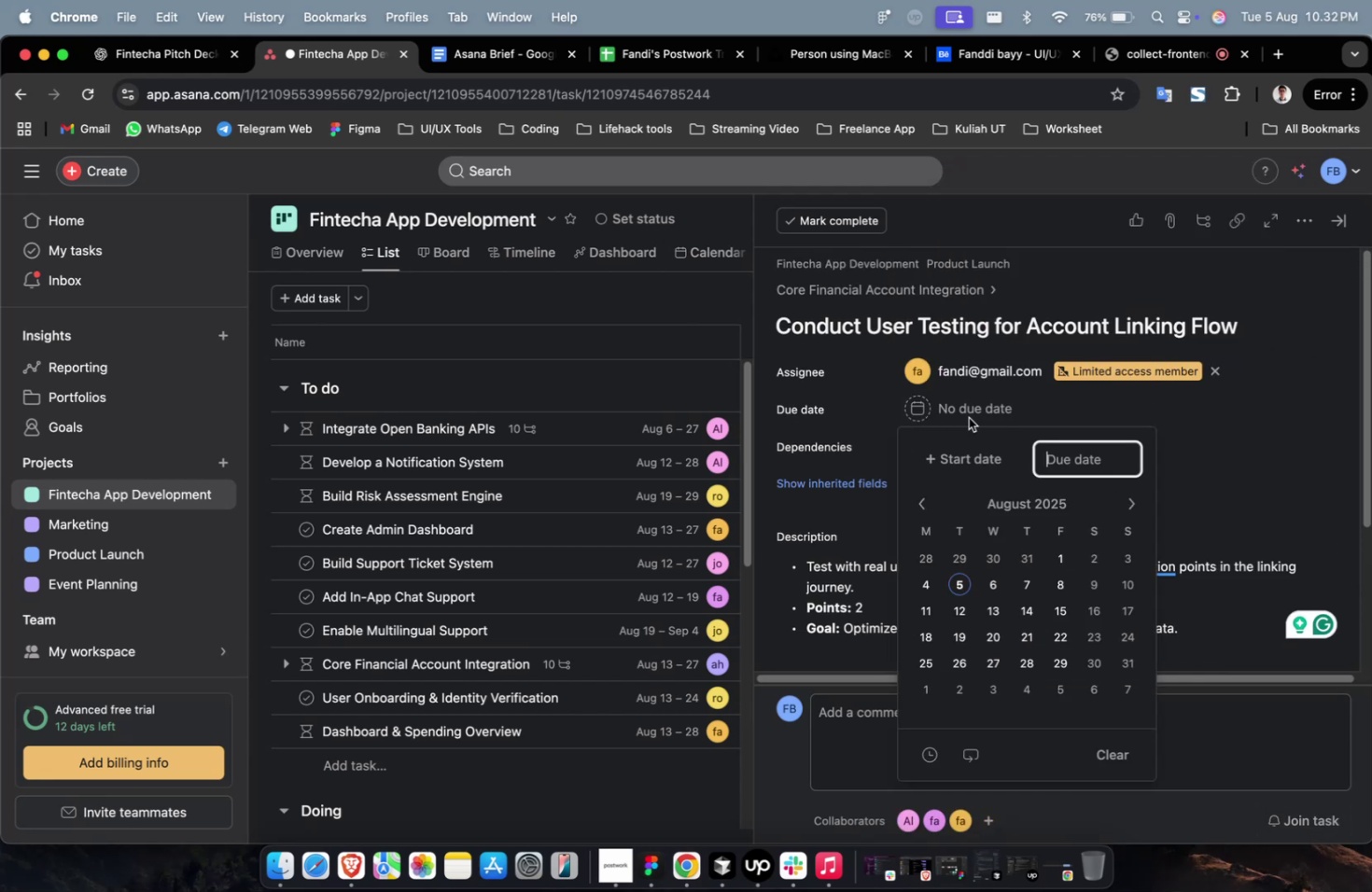 
double_click([961, 463])
 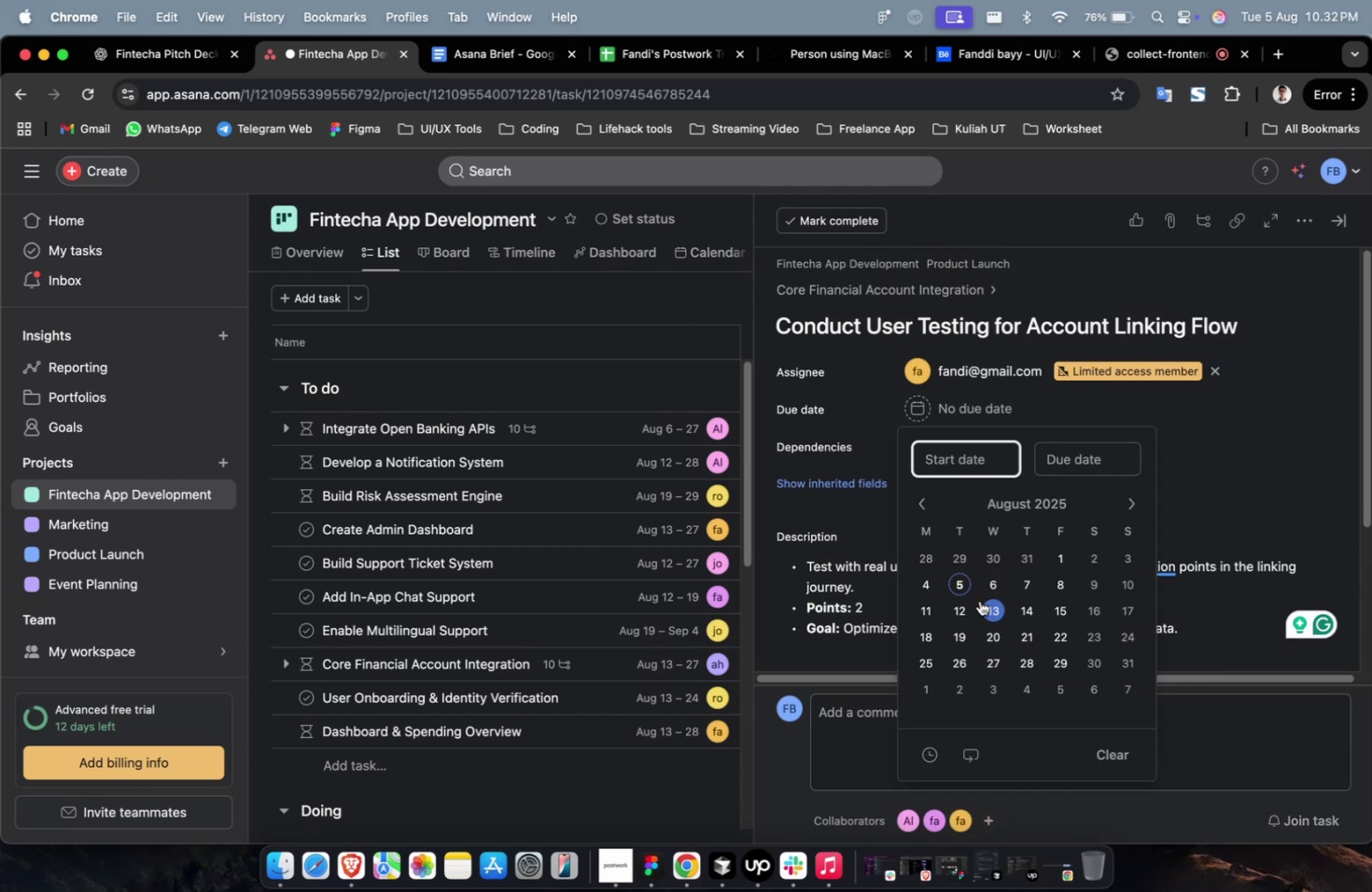 
left_click([972, 604])
 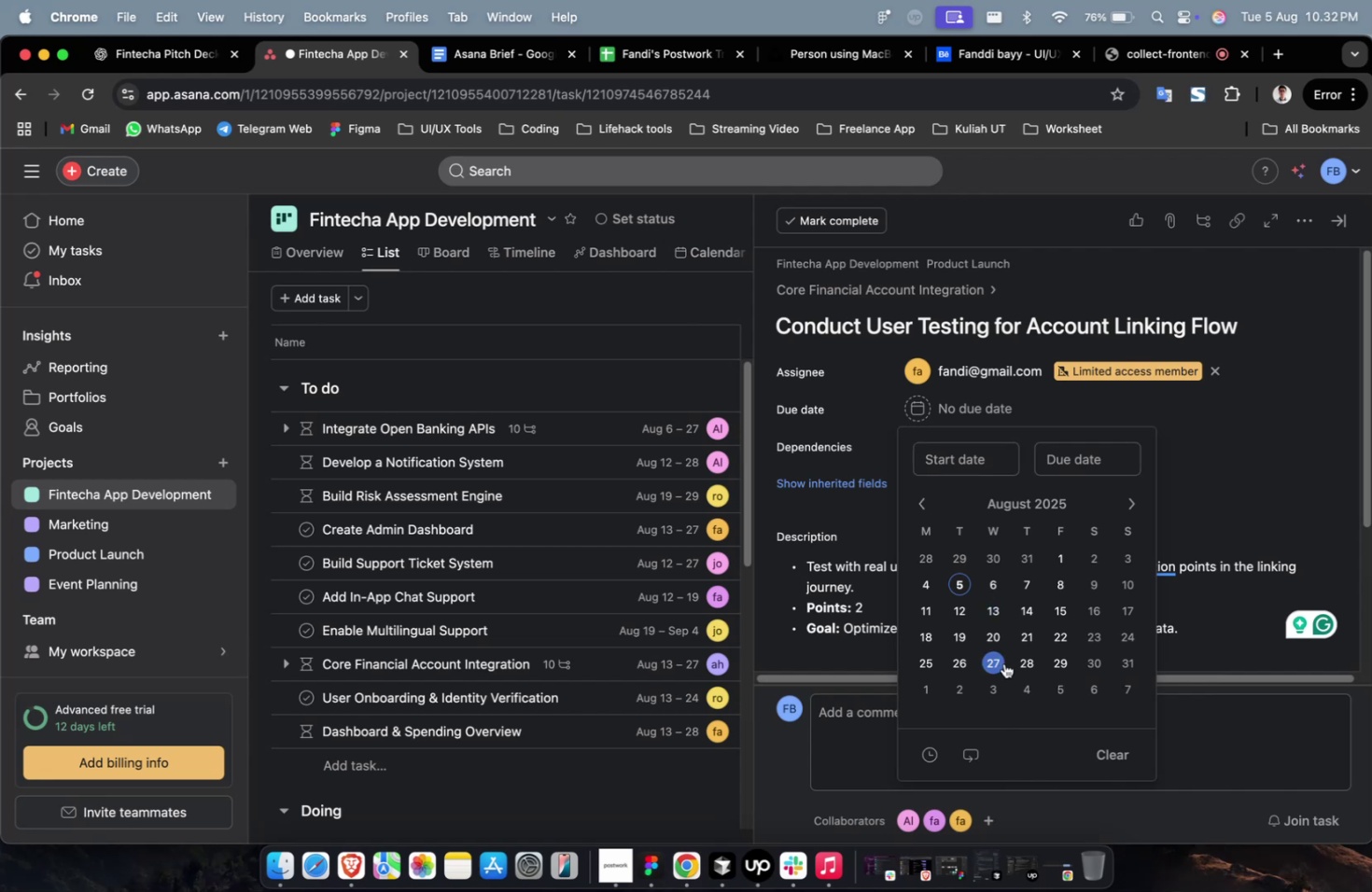 
left_click([1003, 662])
 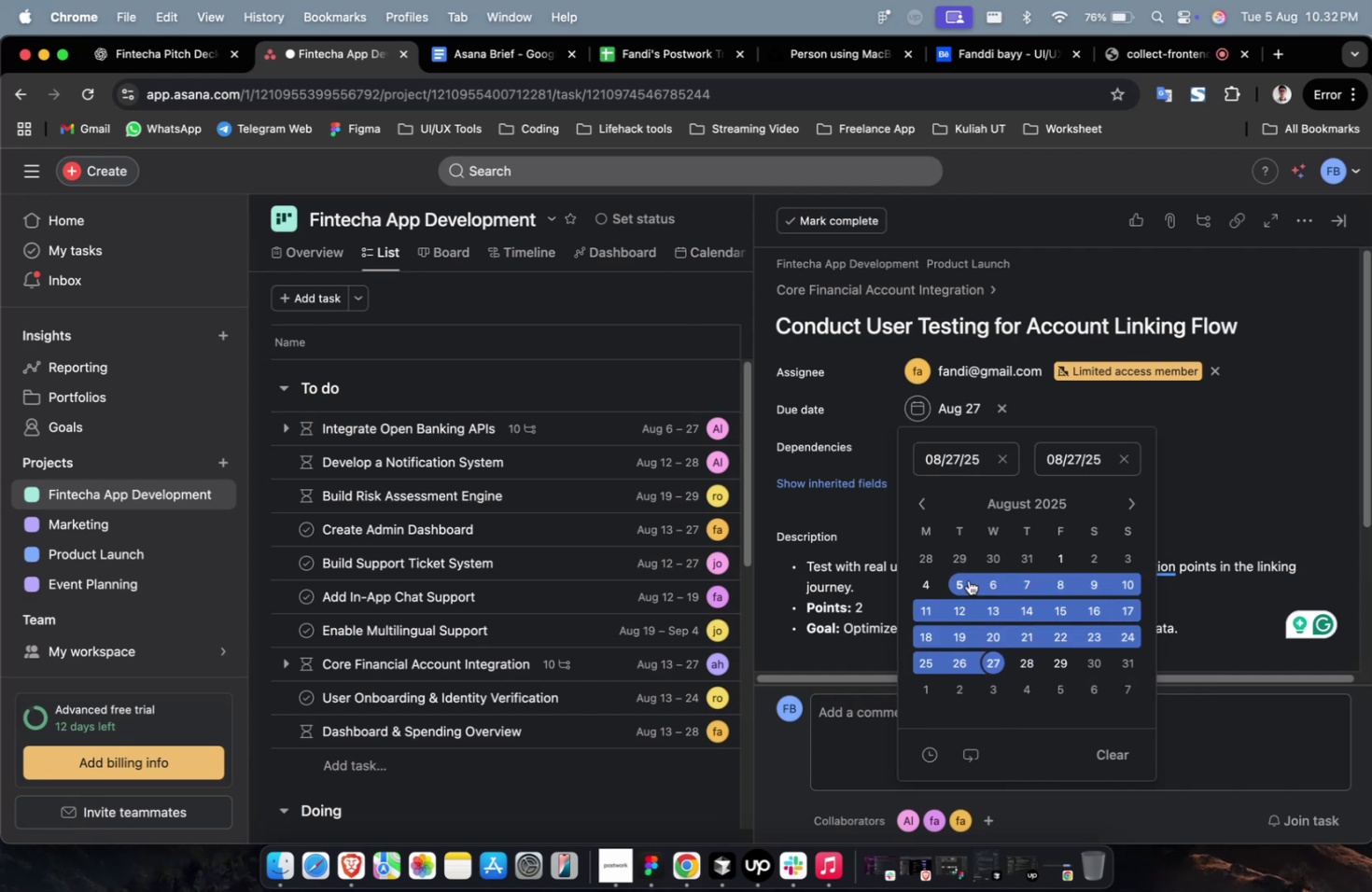 
left_click([985, 579])
 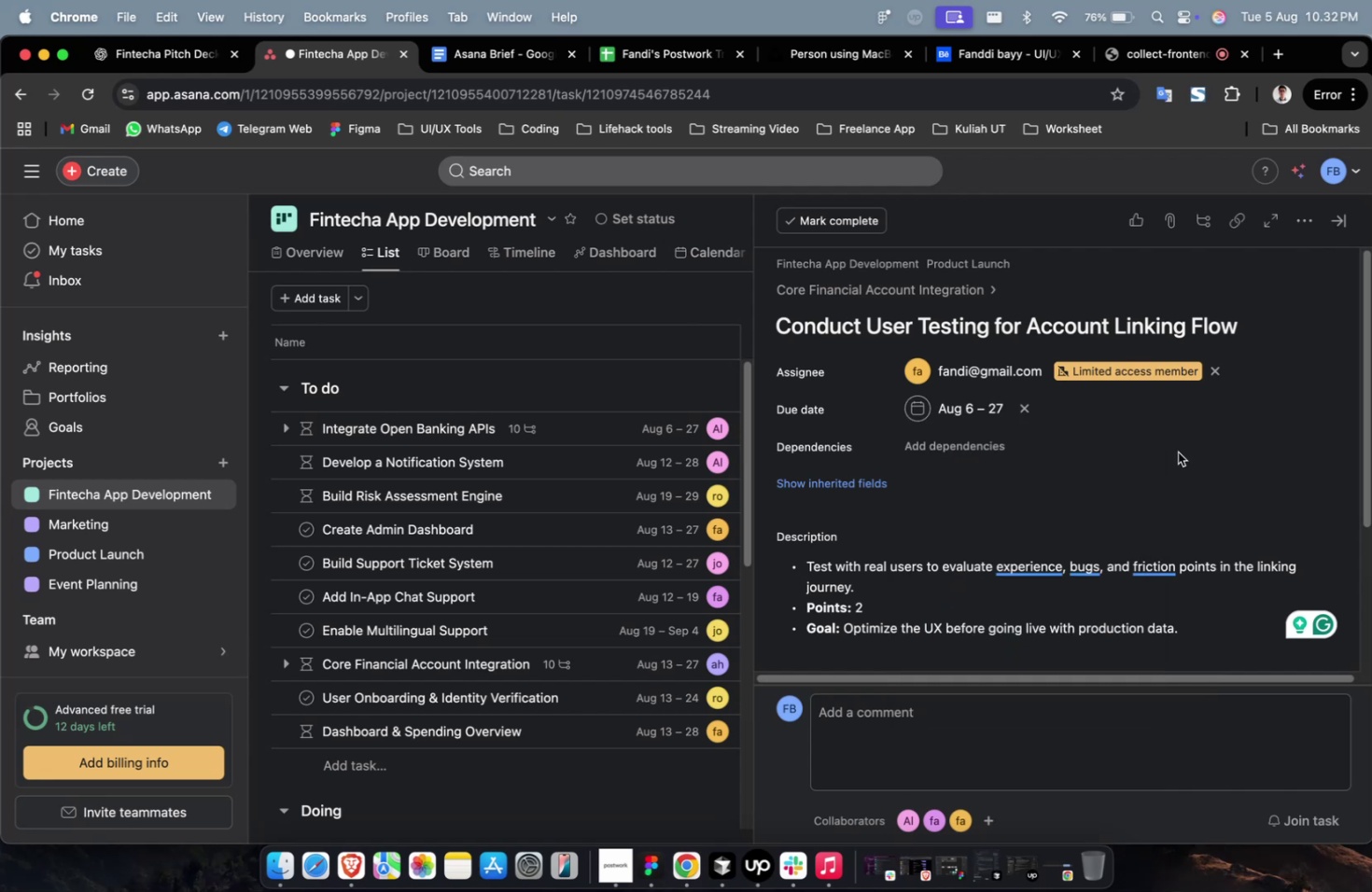 
triple_click([960, 446])
 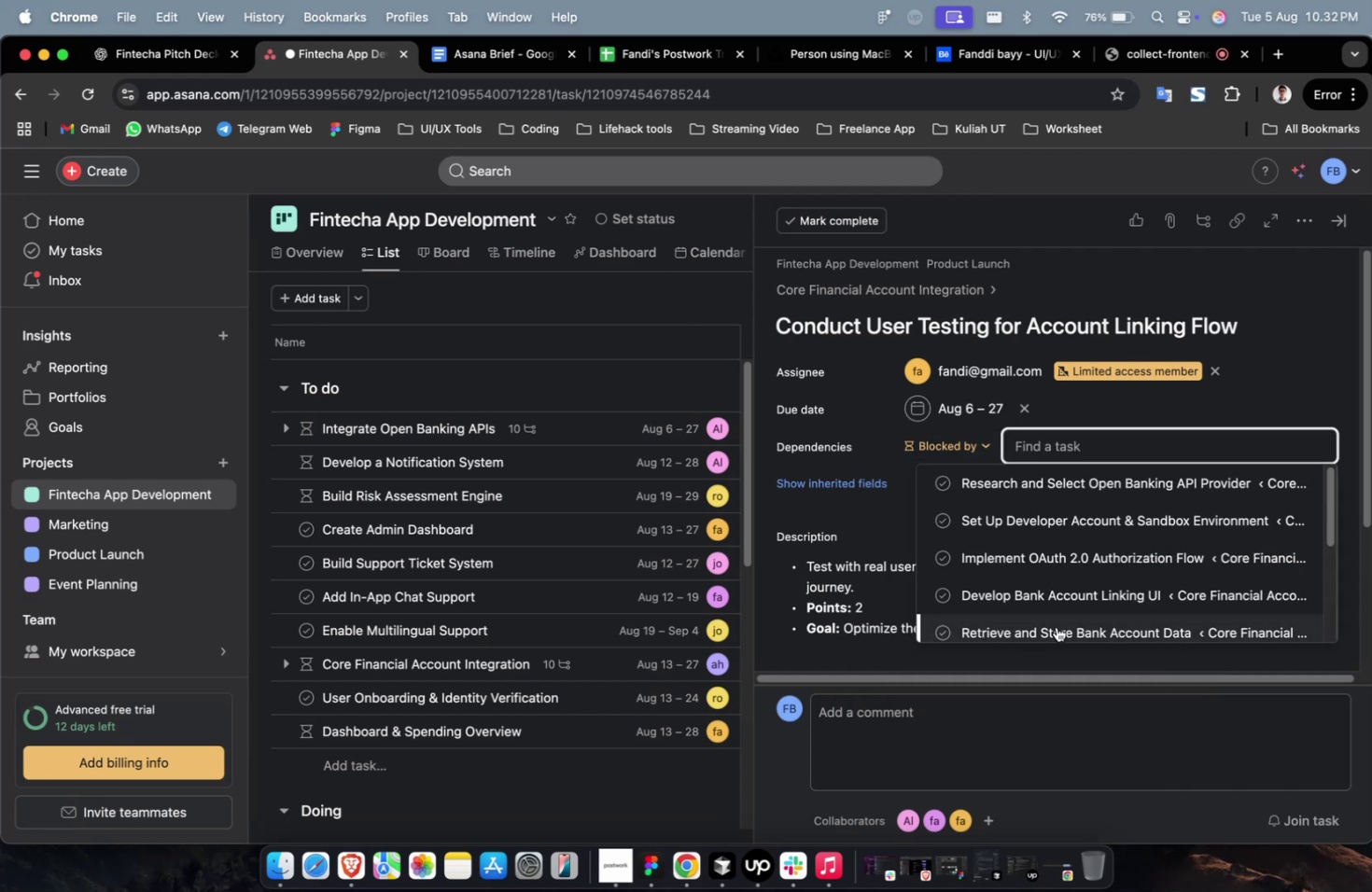 
left_click([1055, 614])
 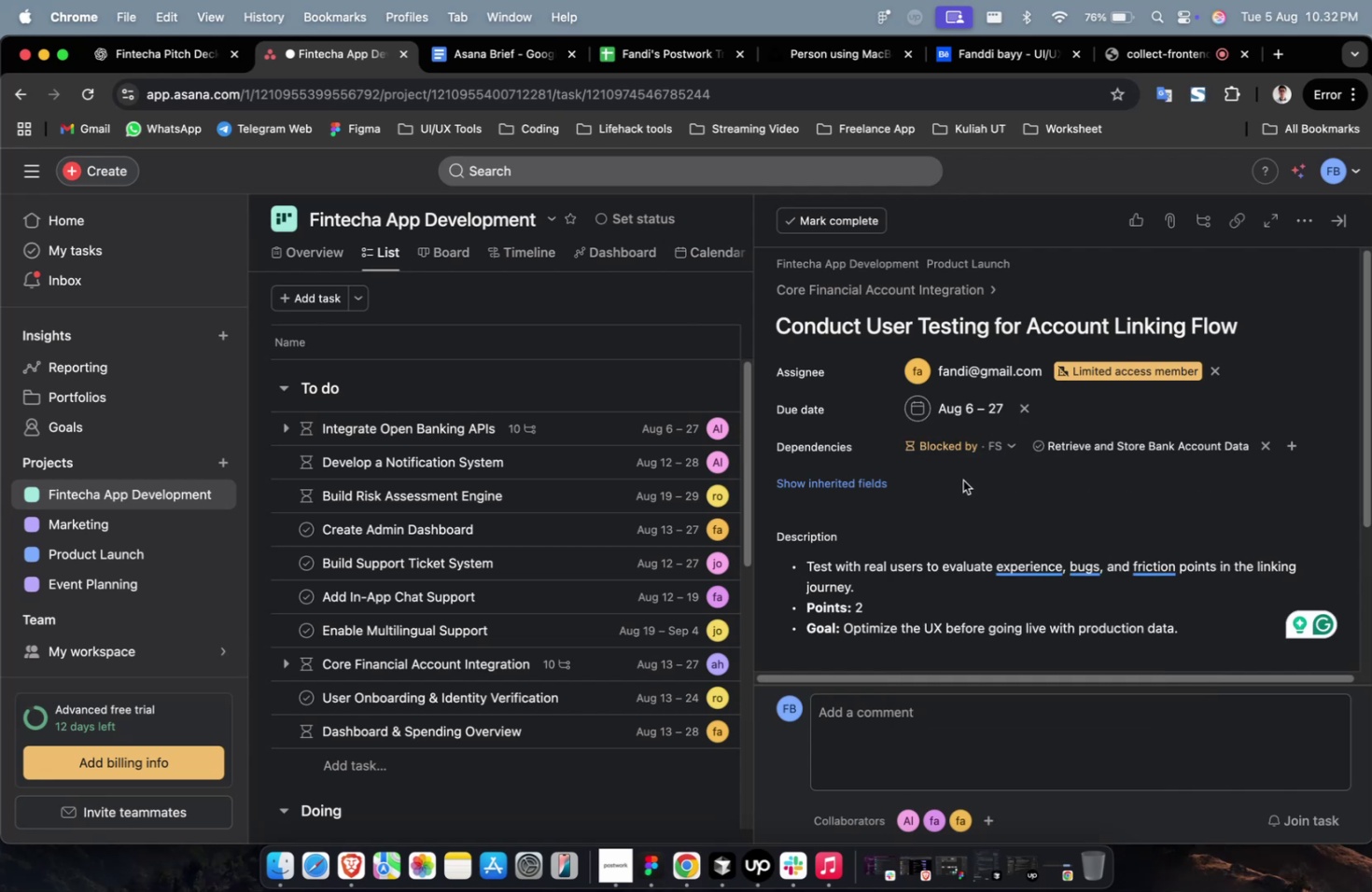 
left_click([894, 481])
 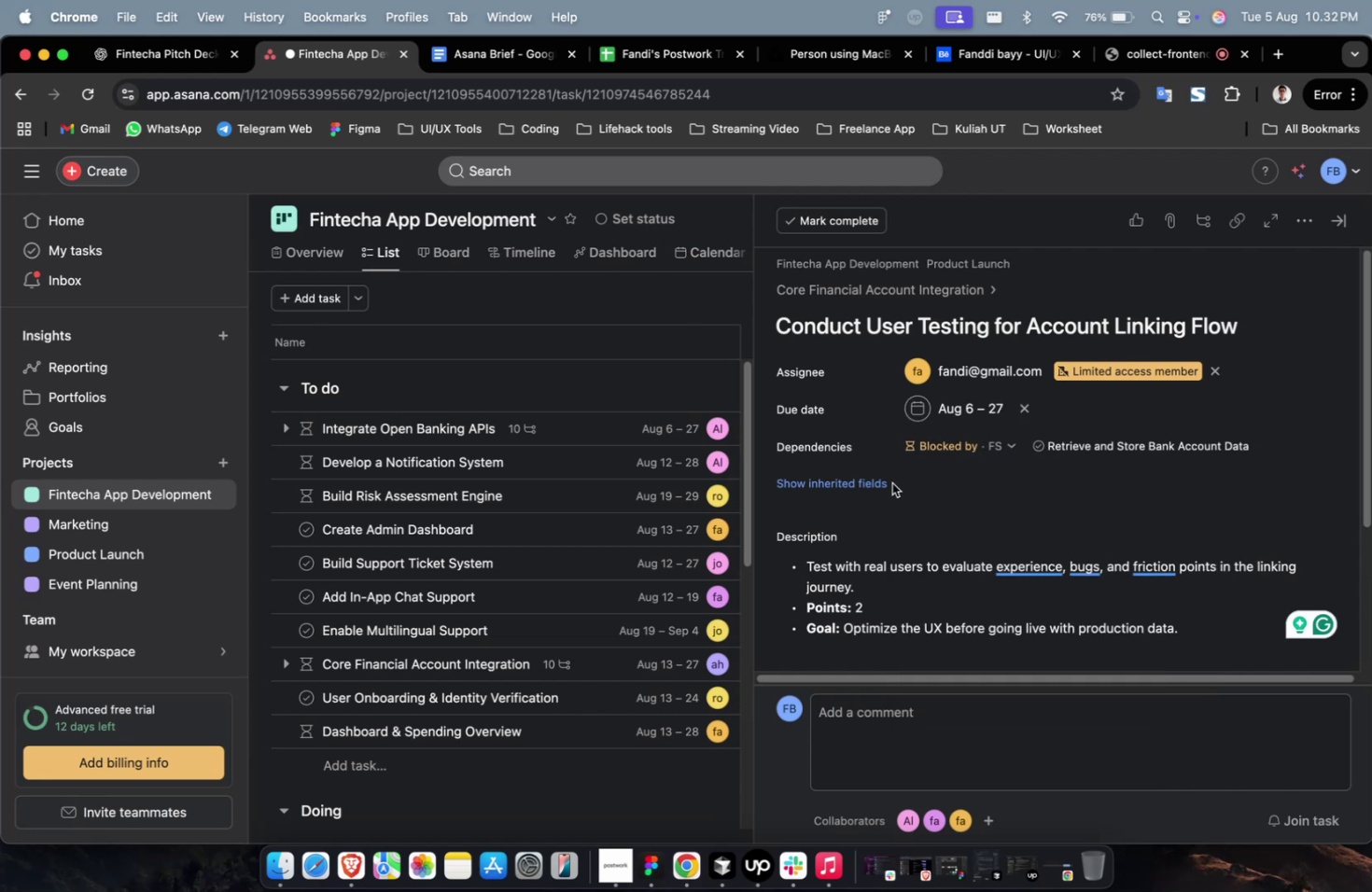 
triple_click([881, 486])
 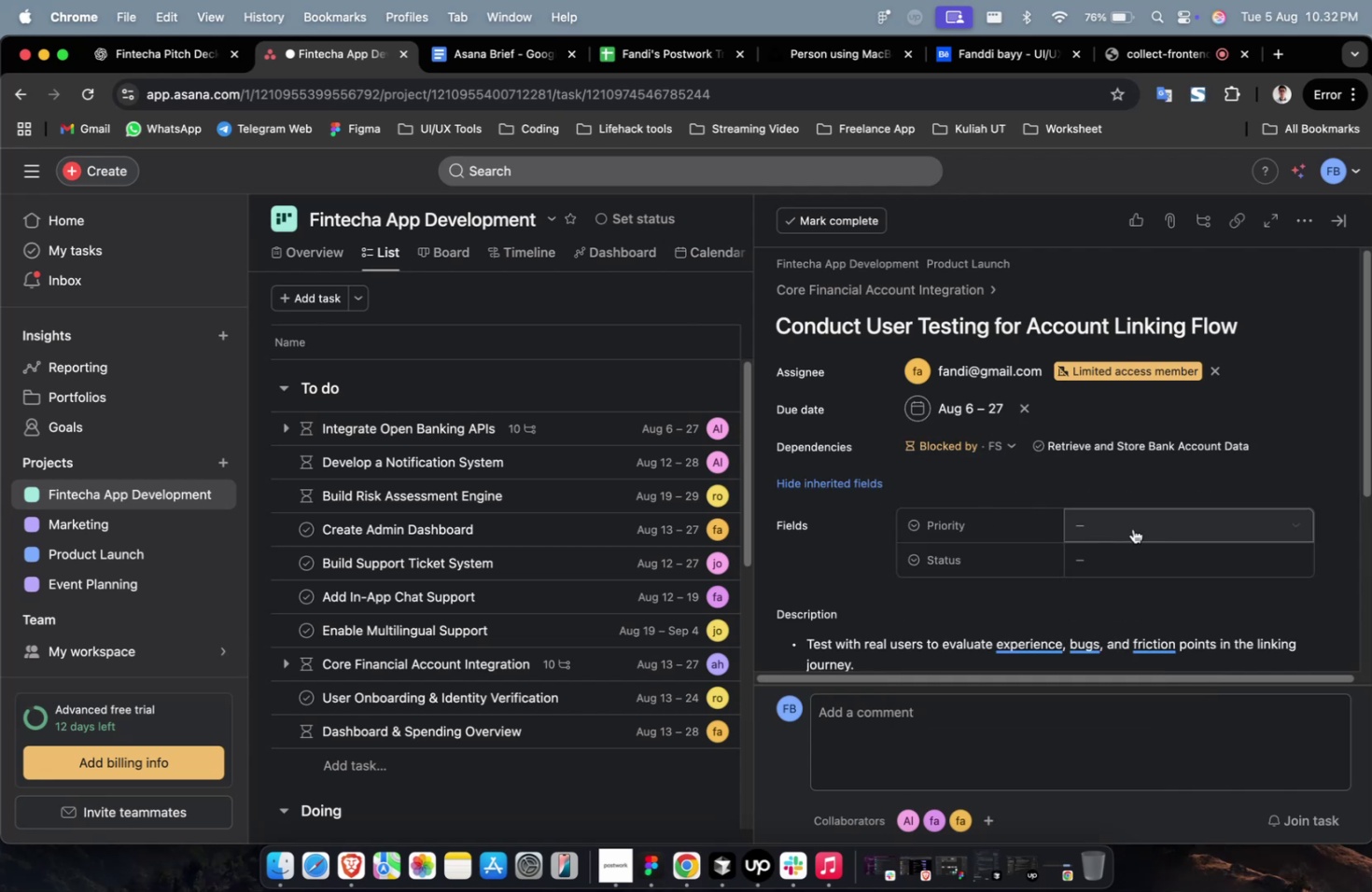 
triple_click([1184, 536])
 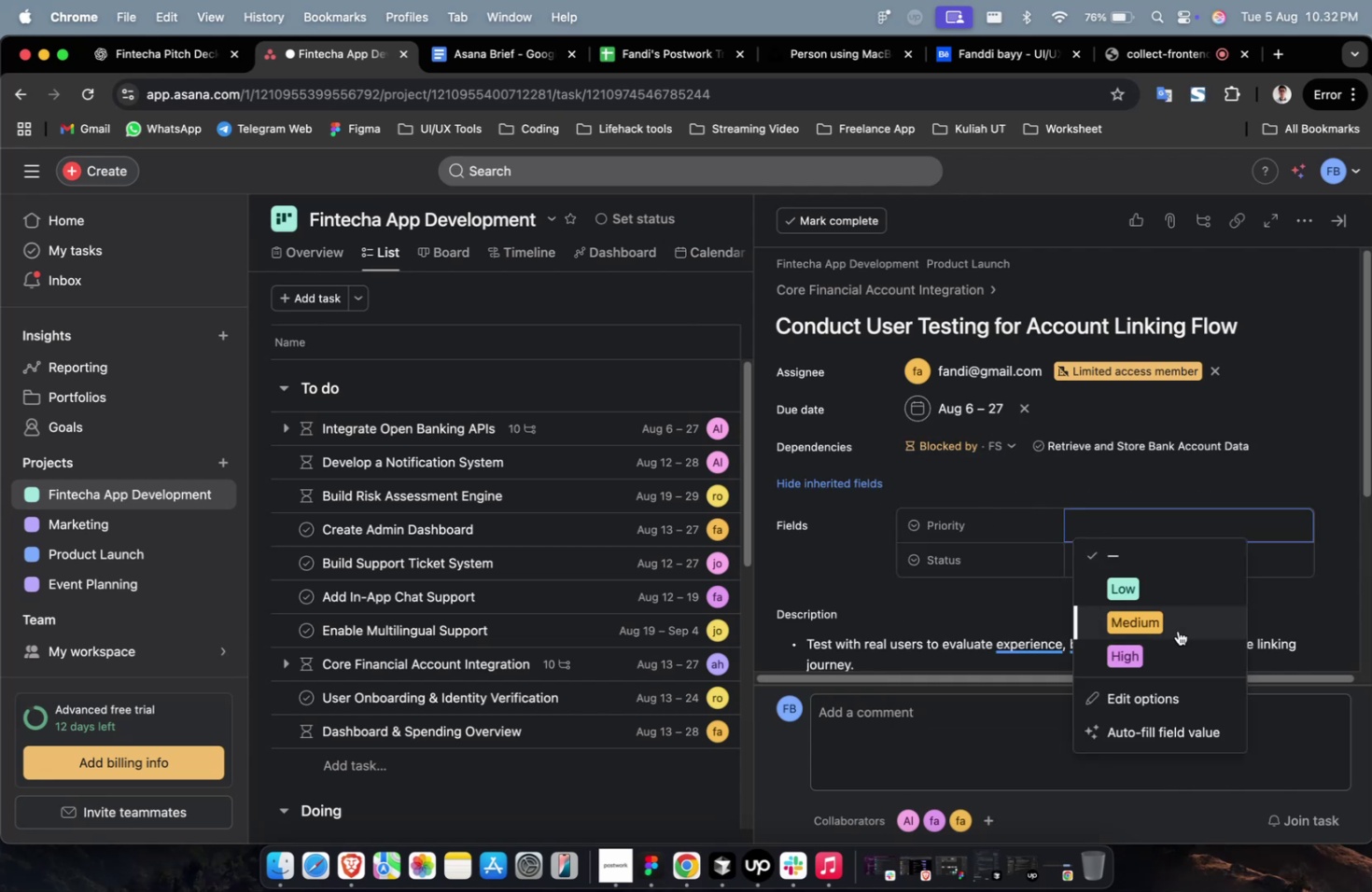 
left_click([1177, 629])
 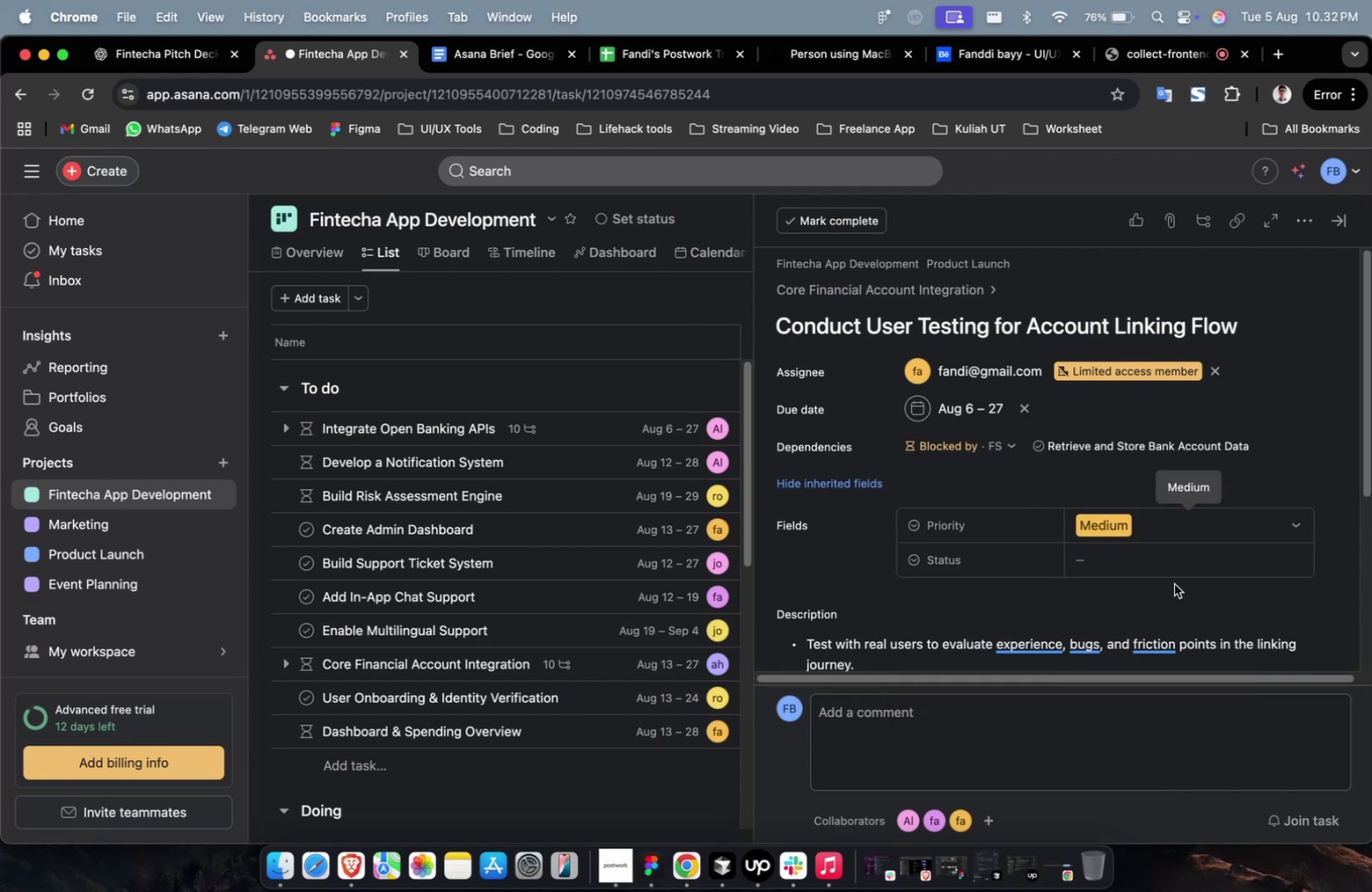 
double_click([1176, 577])
 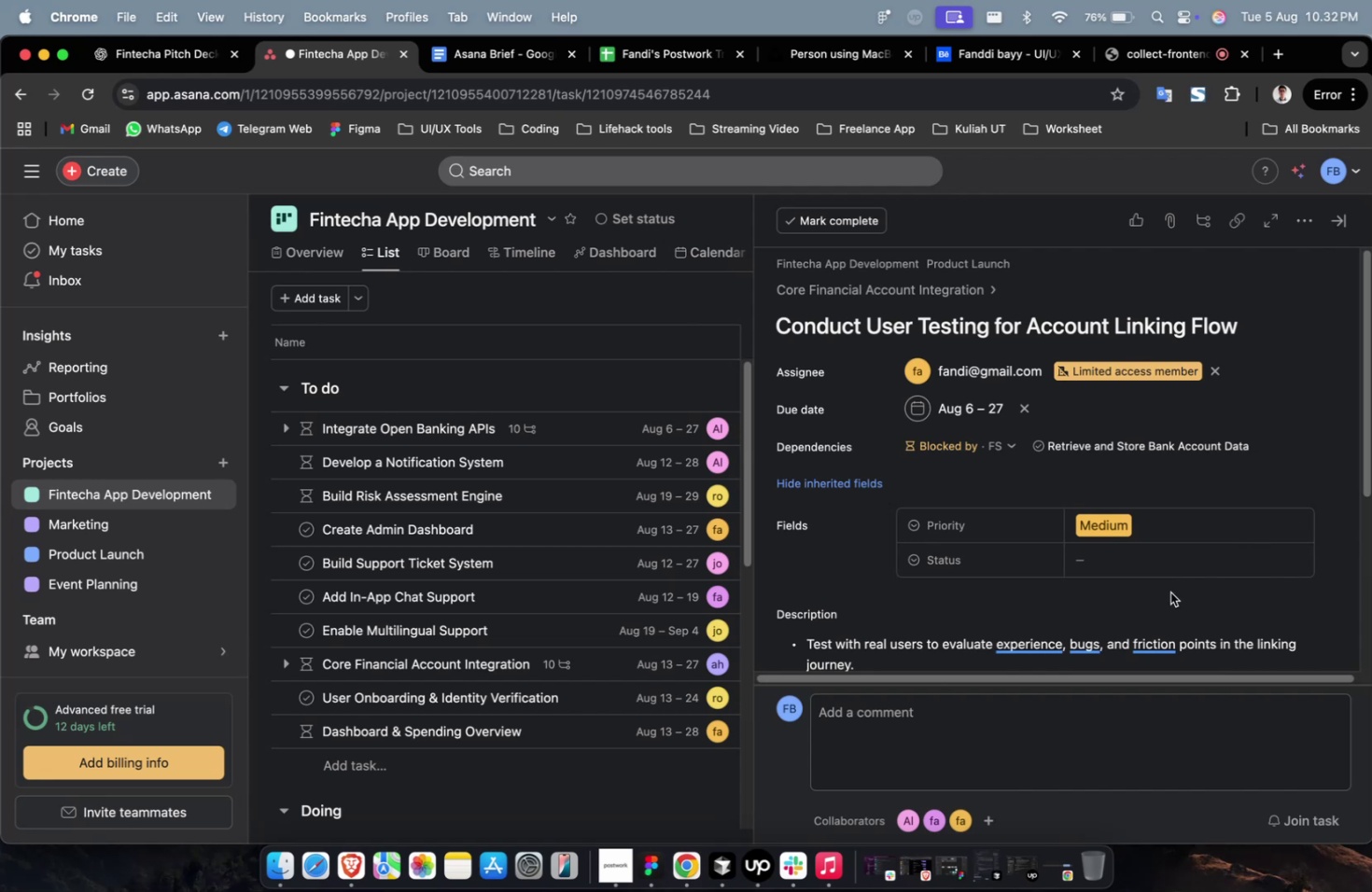 
triple_click([1173, 565])
 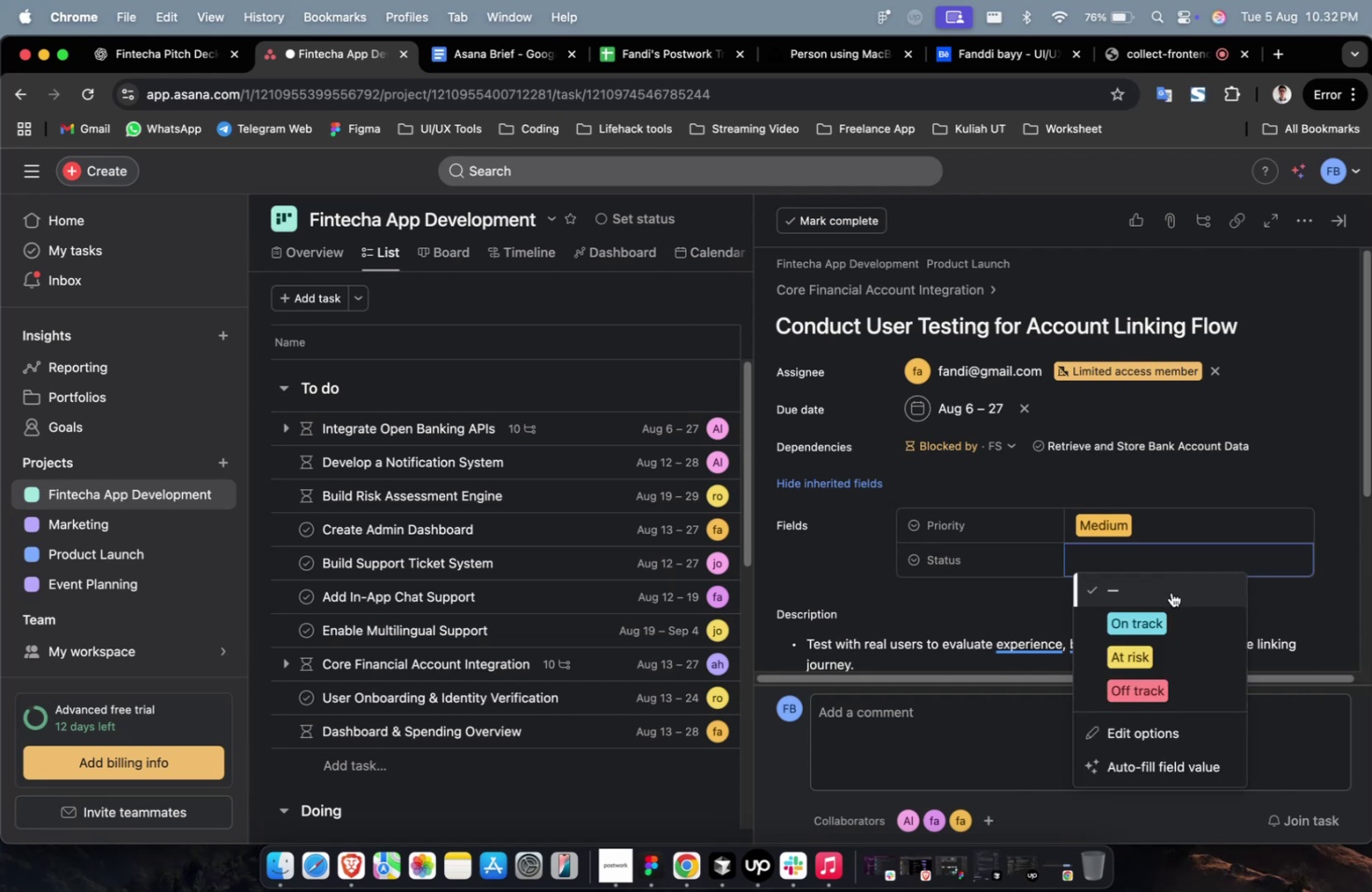 
left_click([1173, 619])
 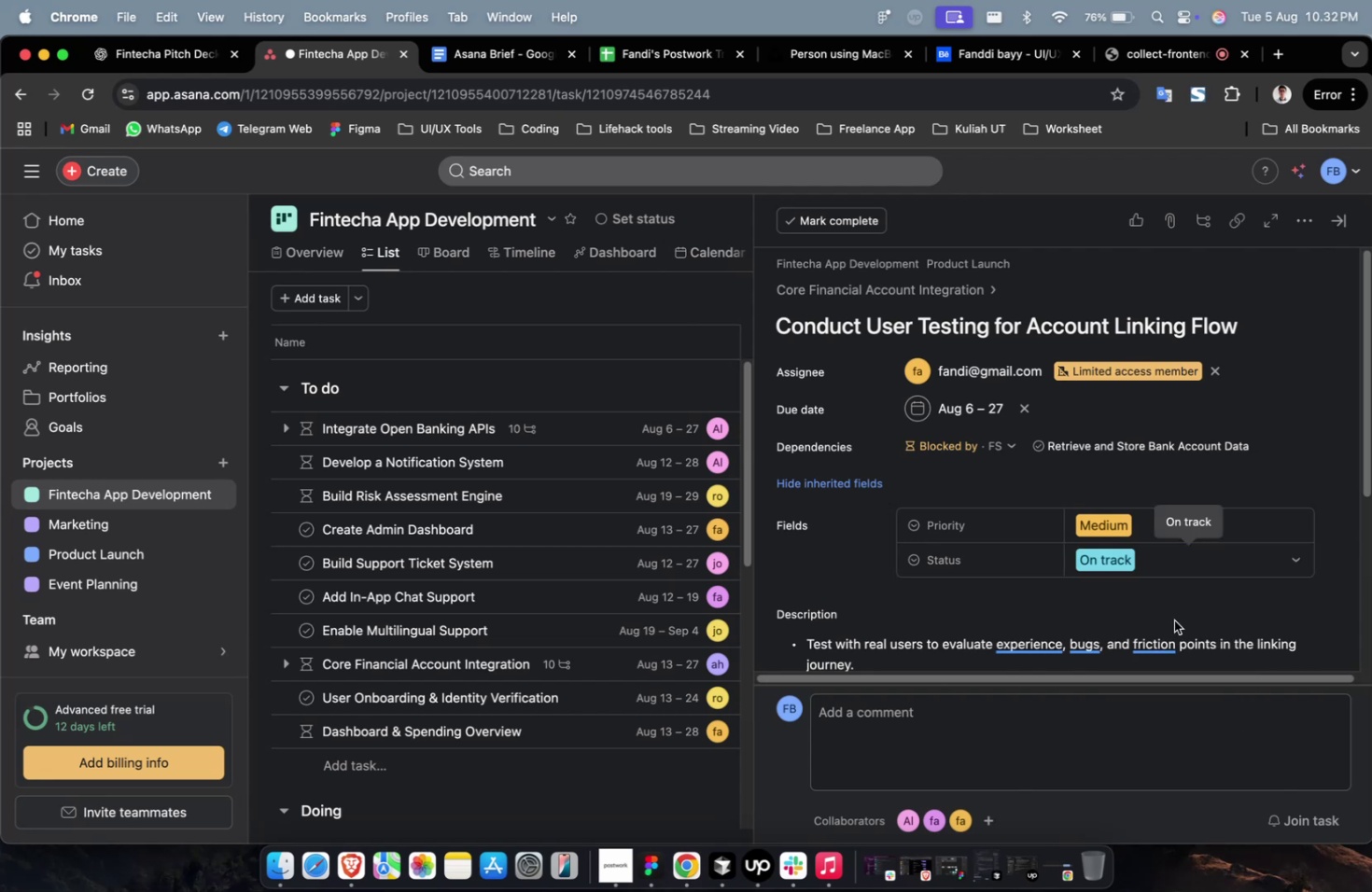 
wait(7.3)
 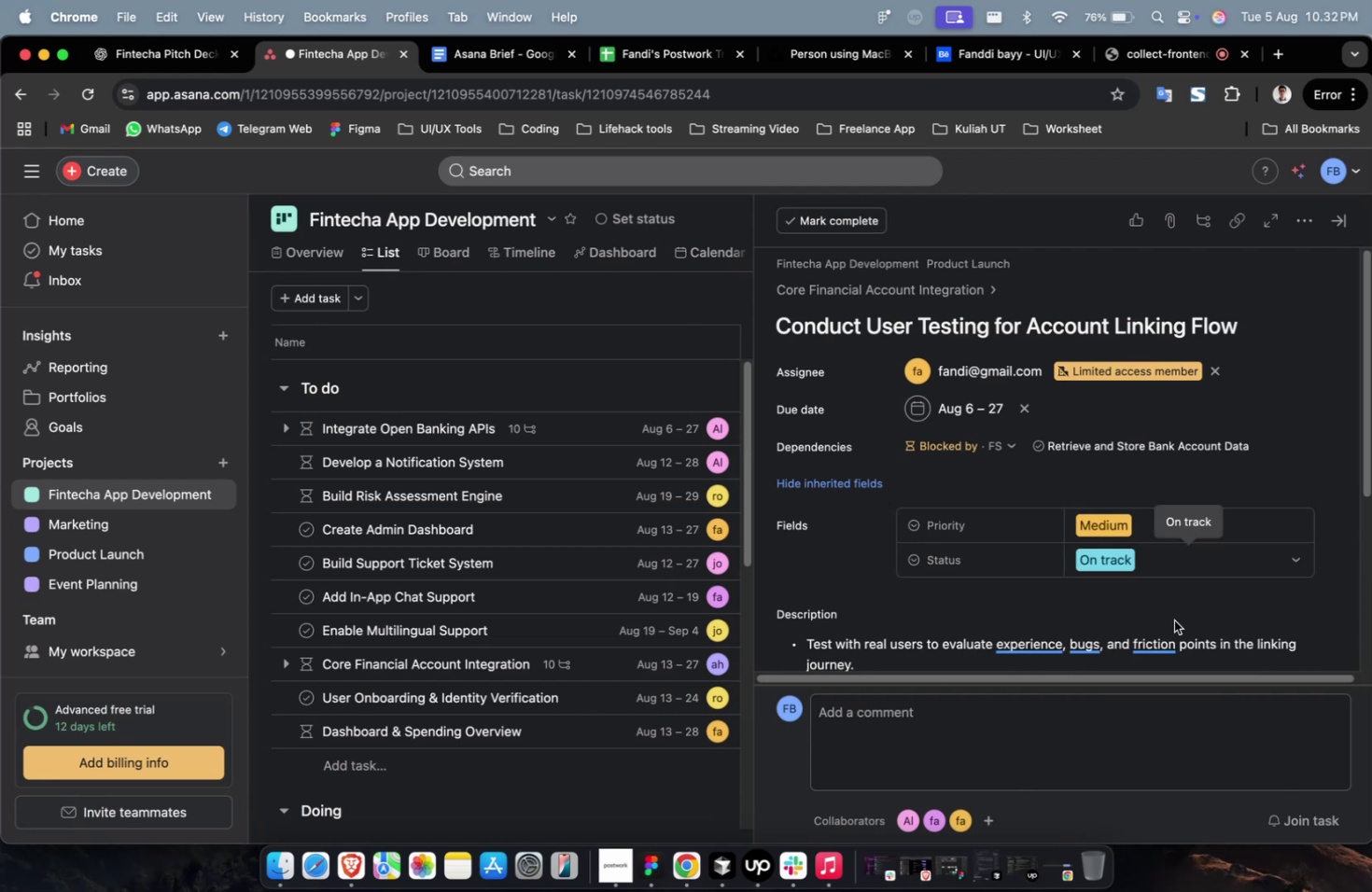 
scroll: coordinate [1200, 563], scroll_direction: down, amount: 2.0
 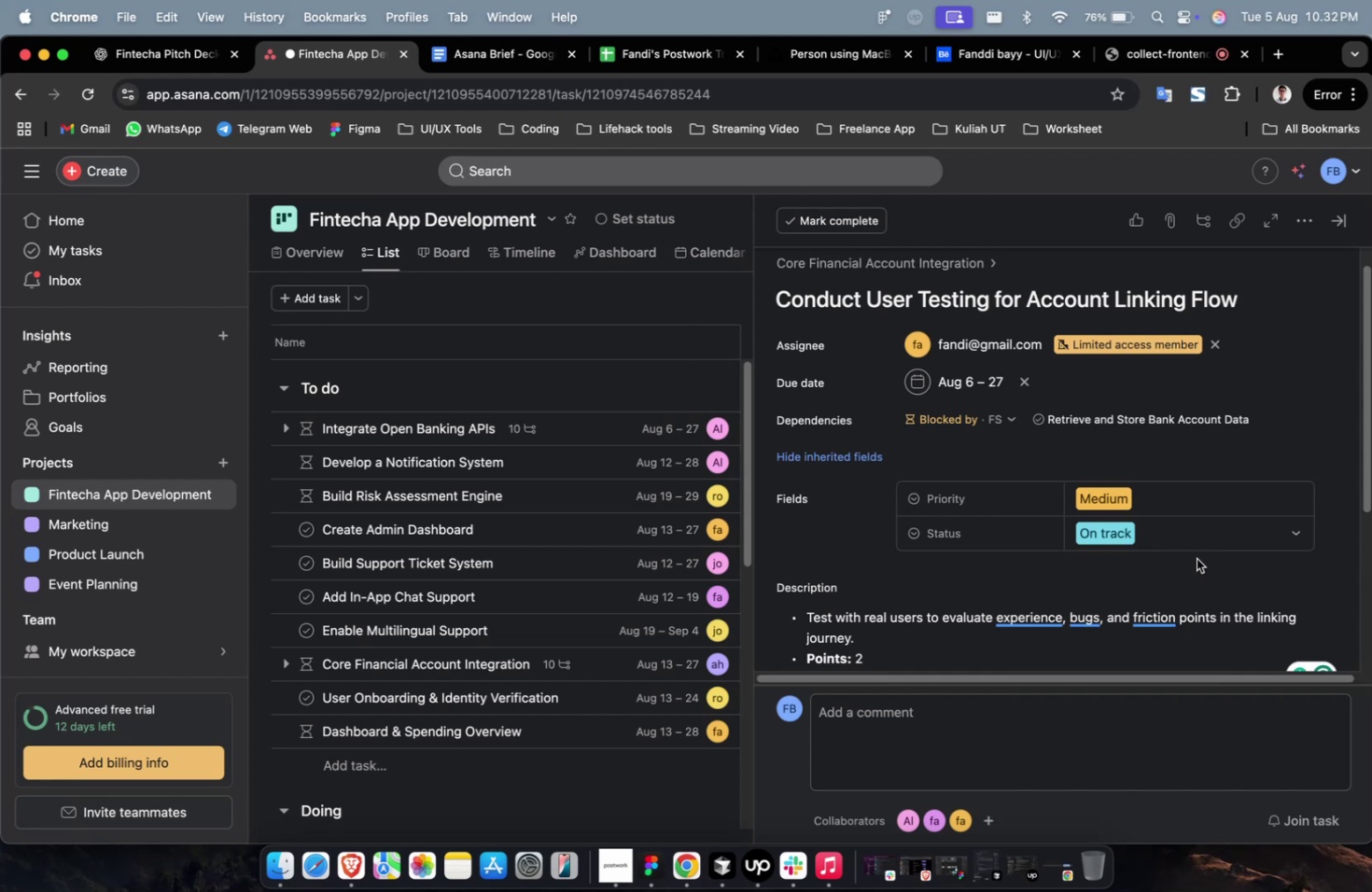 
wait(30.21)
 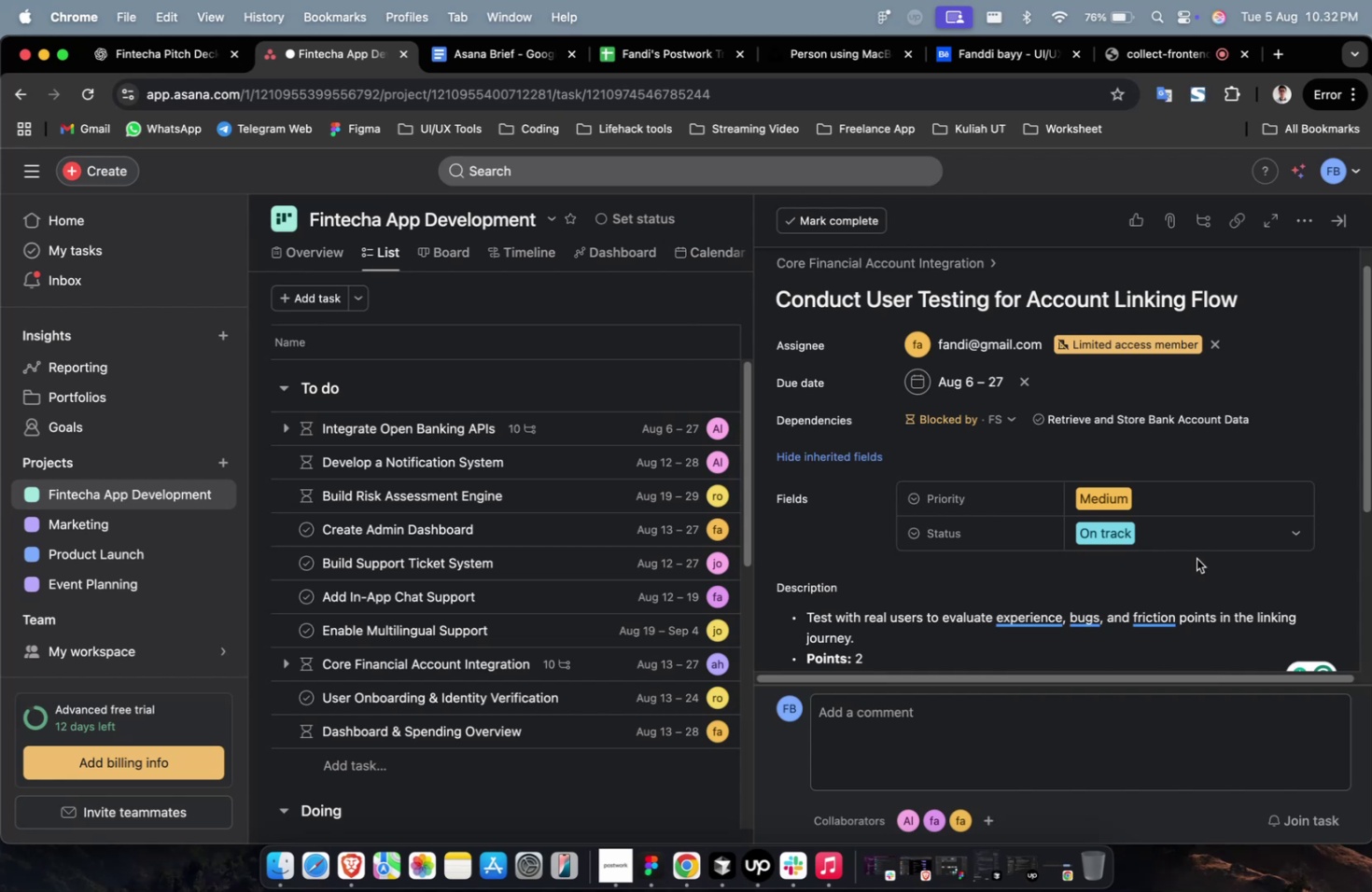 
scroll: coordinate [1196, 558], scroll_direction: down, amount: 4.0
 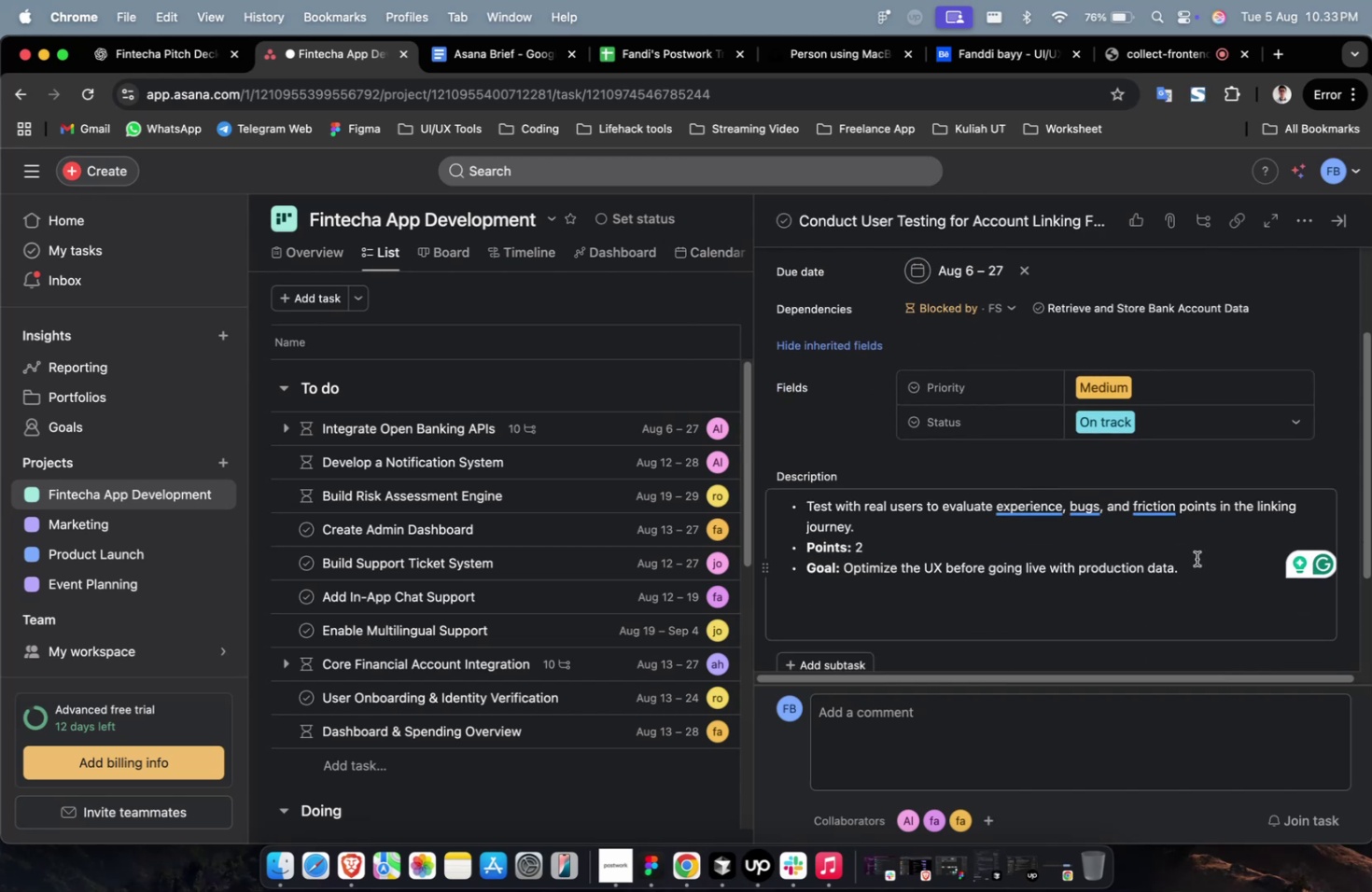 
scroll: coordinate [1196, 558], scroll_direction: up, amount: 1.0
 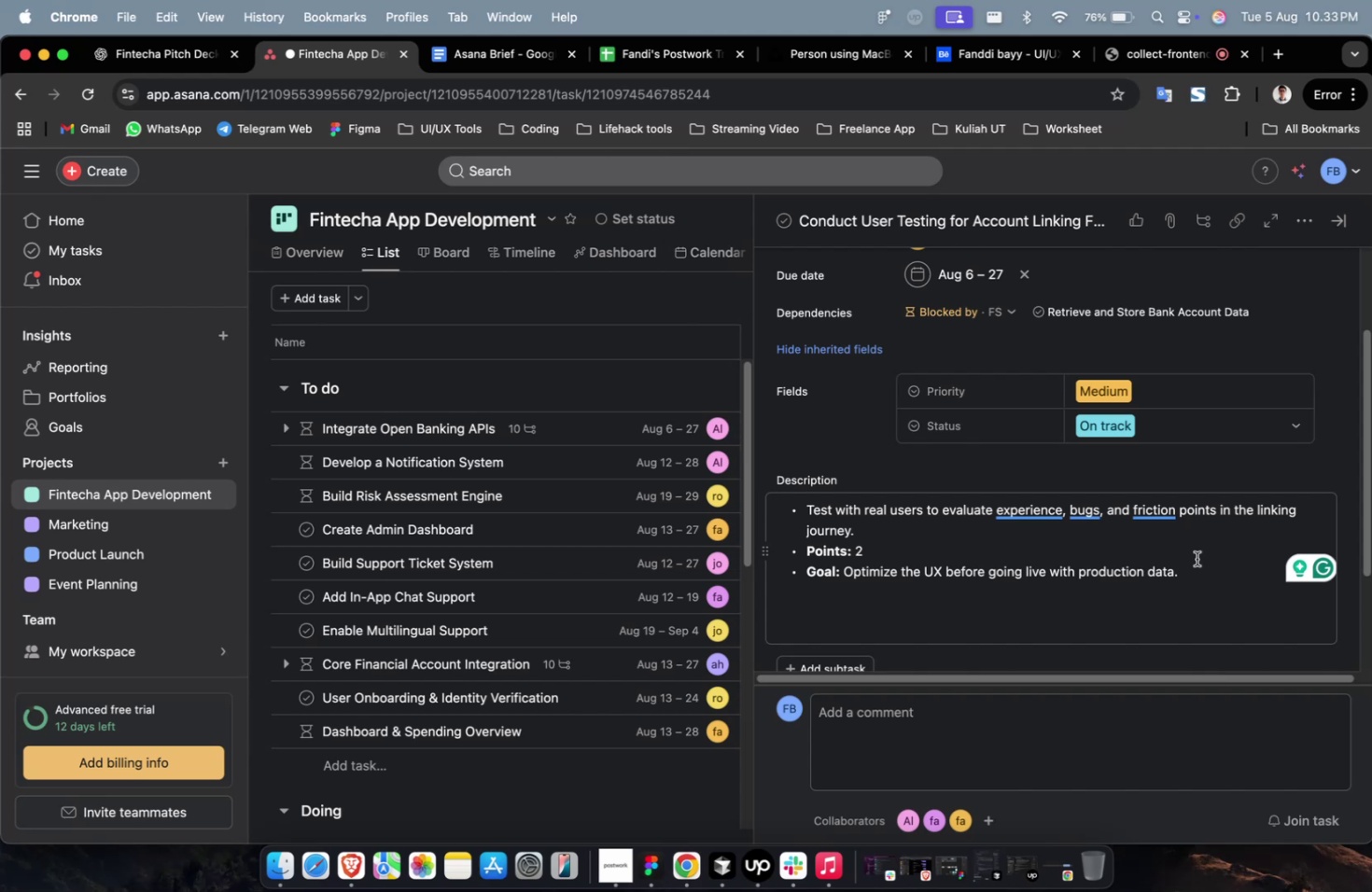 
wait(33.44)
 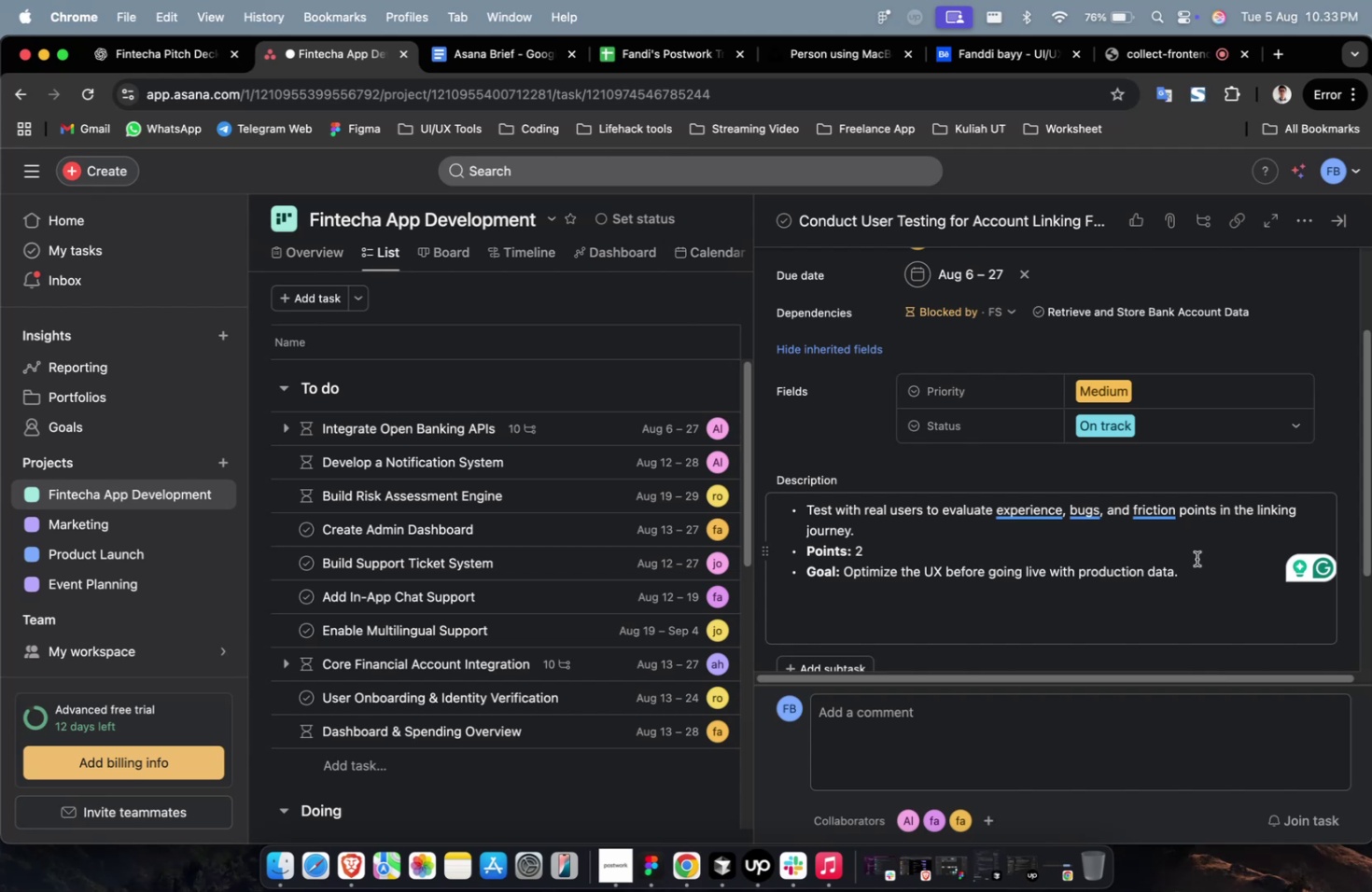 
scroll: coordinate [1196, 558], scroll_direction: down, amount: 4.0
 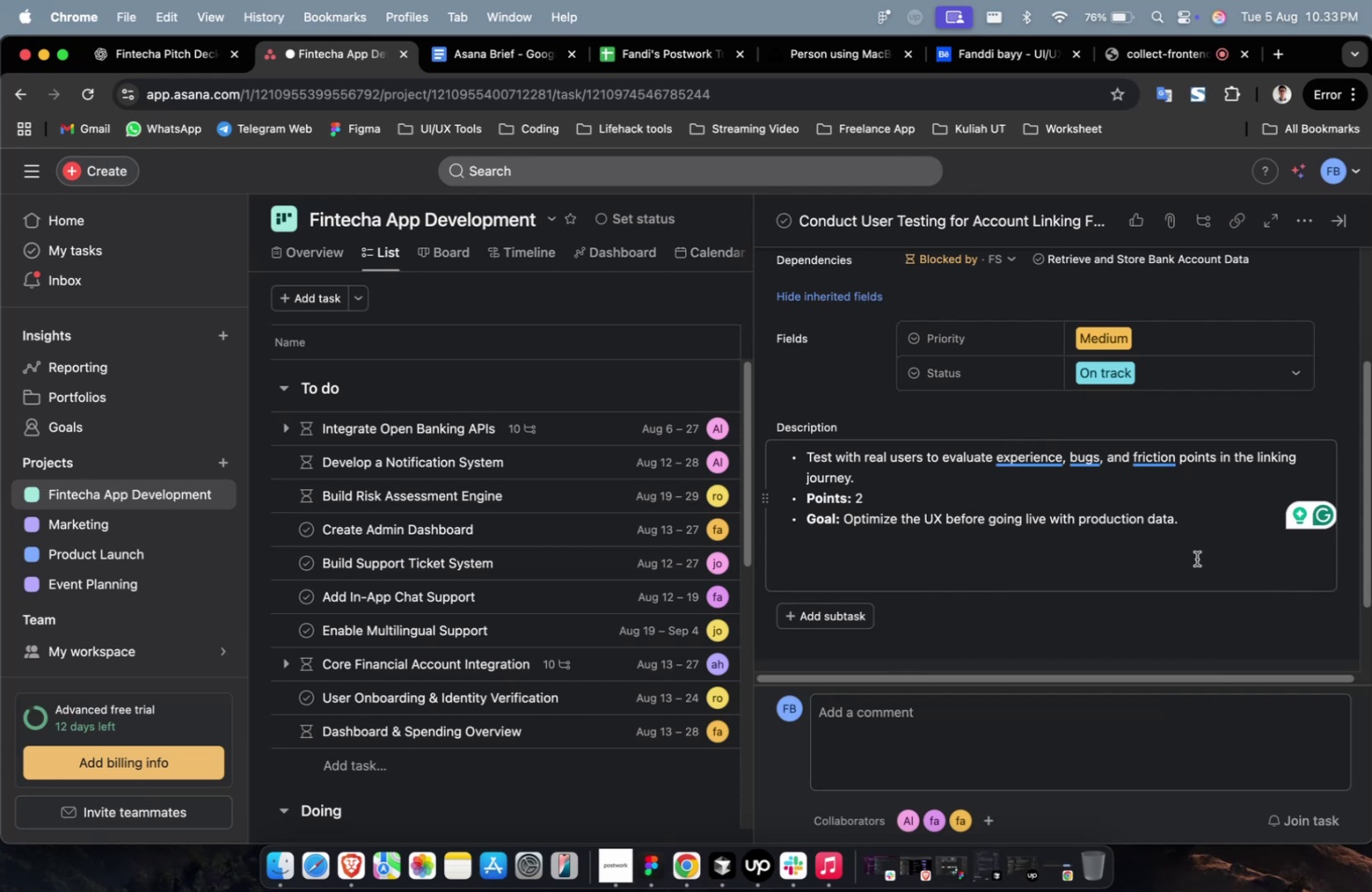 
wait(5.52)
 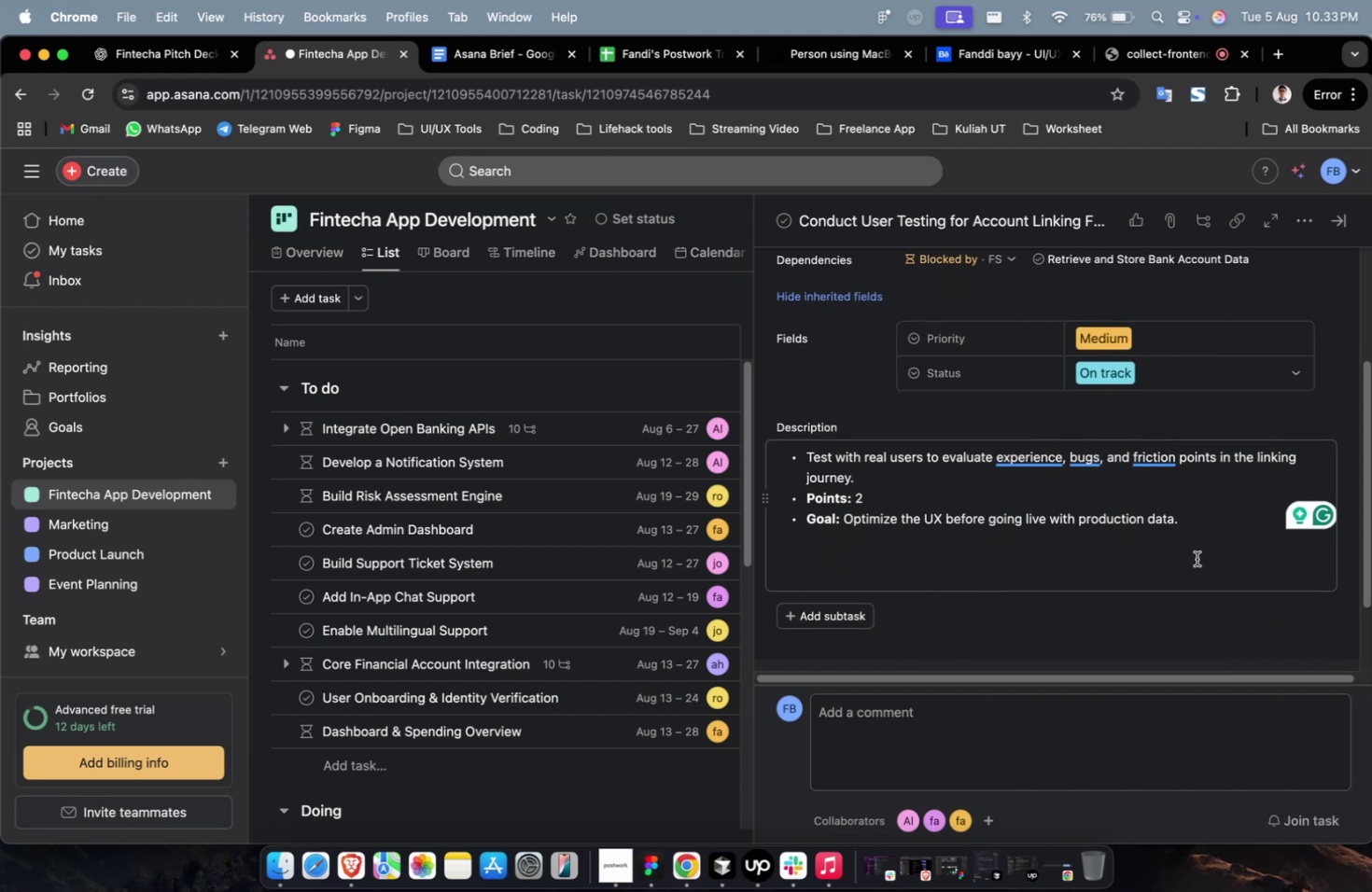 
scroll: coordinate [1076, 513], scroll_direction: up, amount: 7.0
 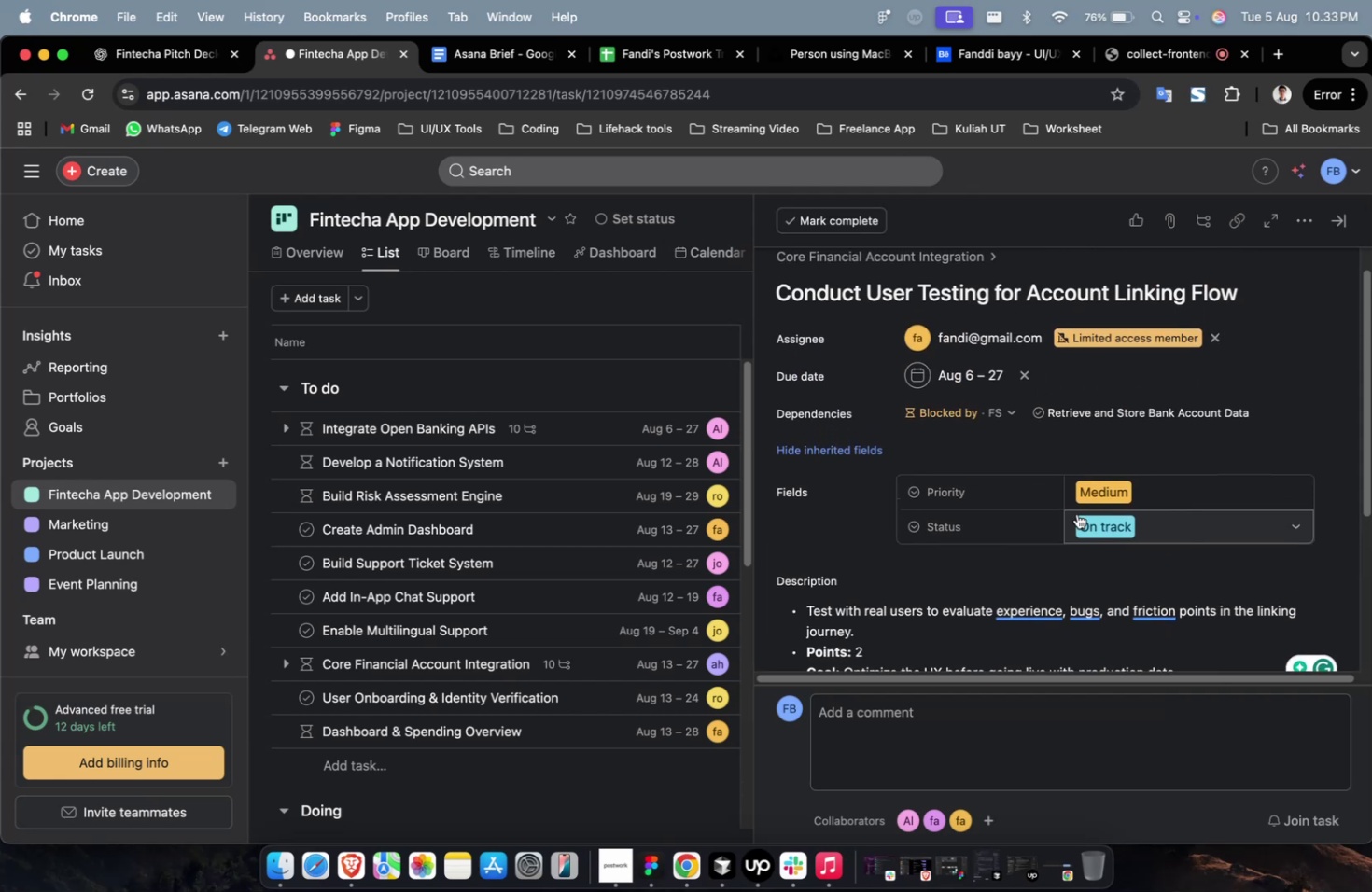 
scroll: coordinate [1076, 513], scroll_direction: down, amount: 28.0
 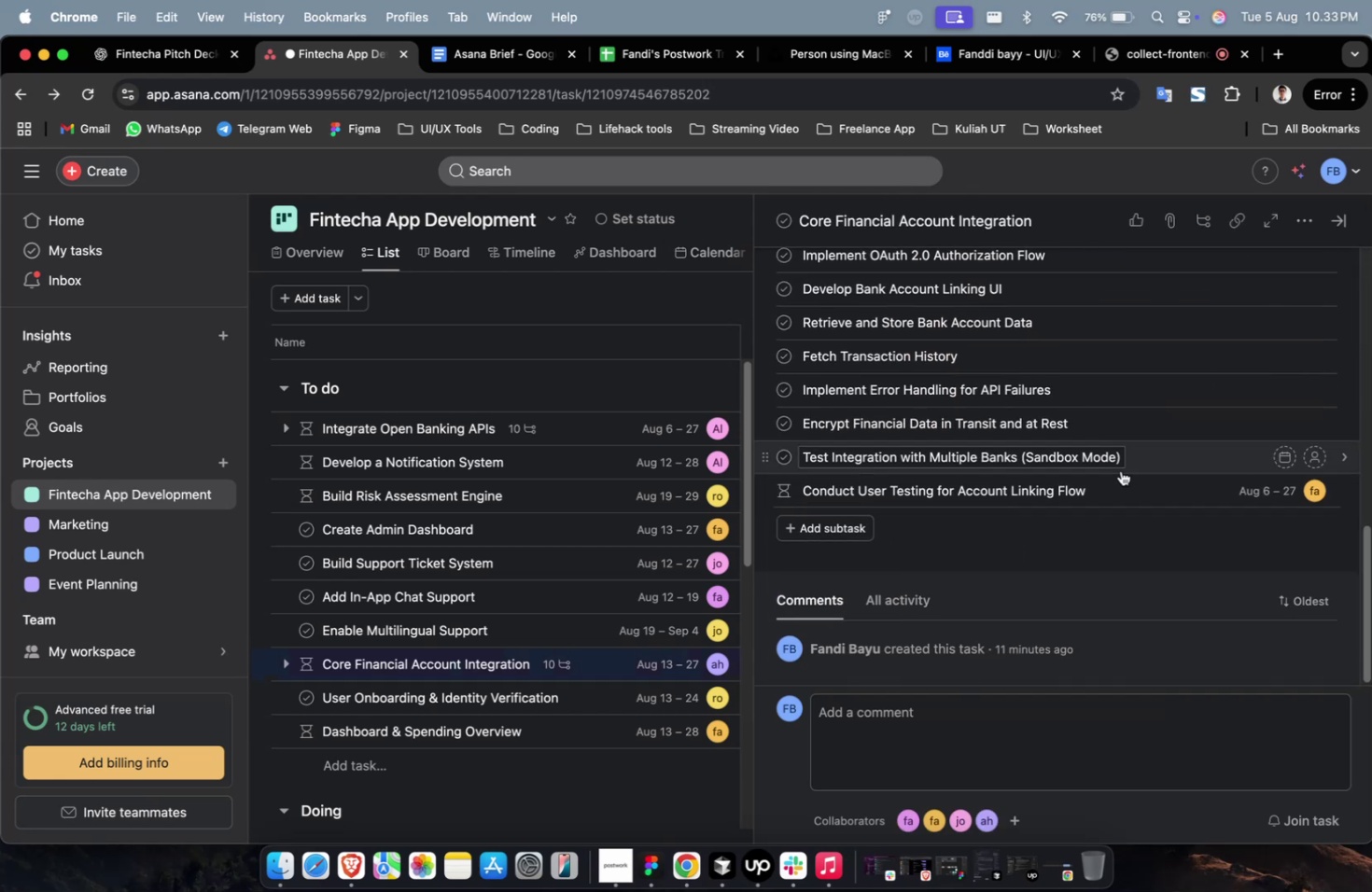 
left_click([1142, 462])
 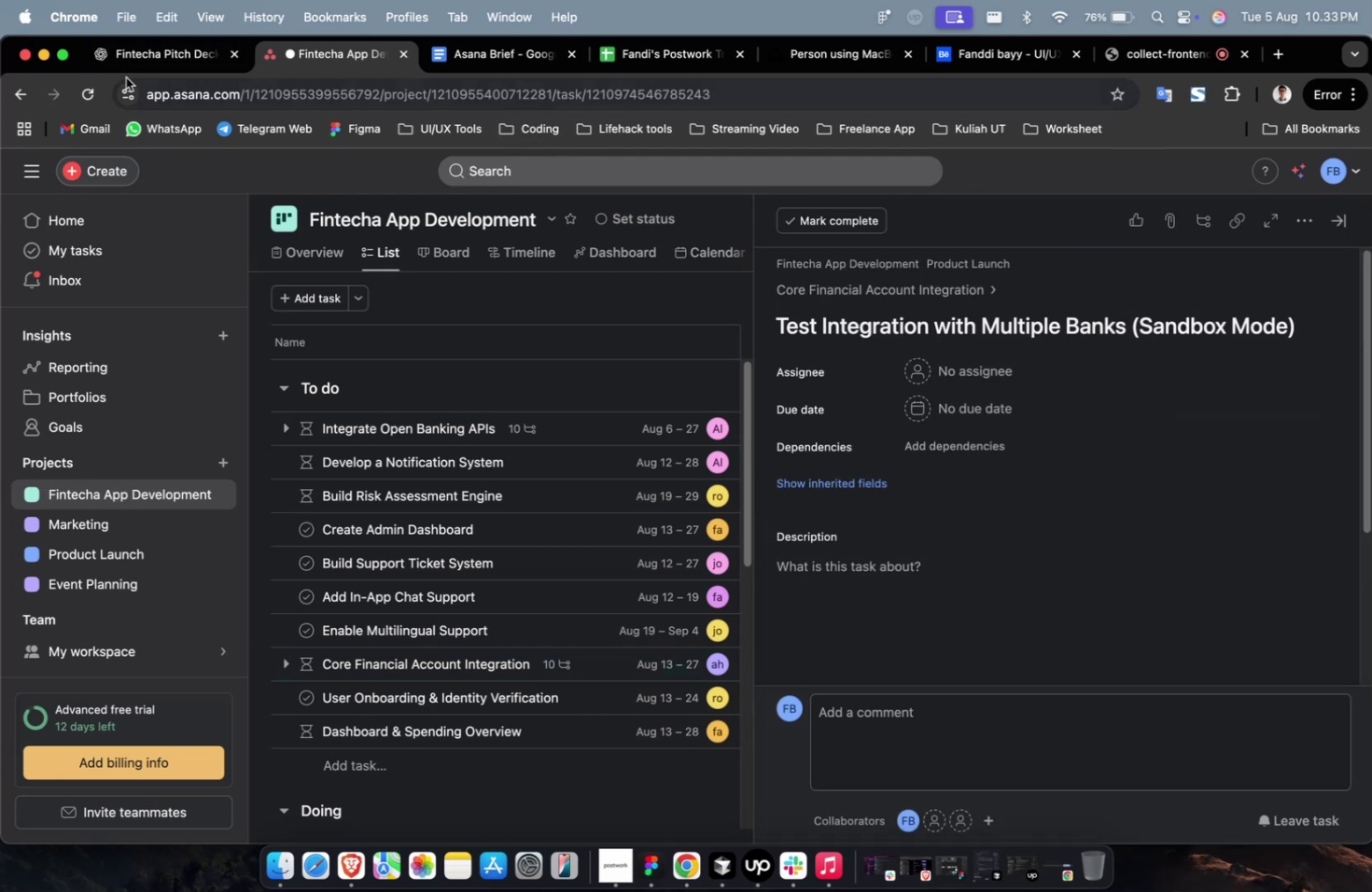 
scroll: coordinate [504, 432], scroll_direction: up, amount: 3.0
 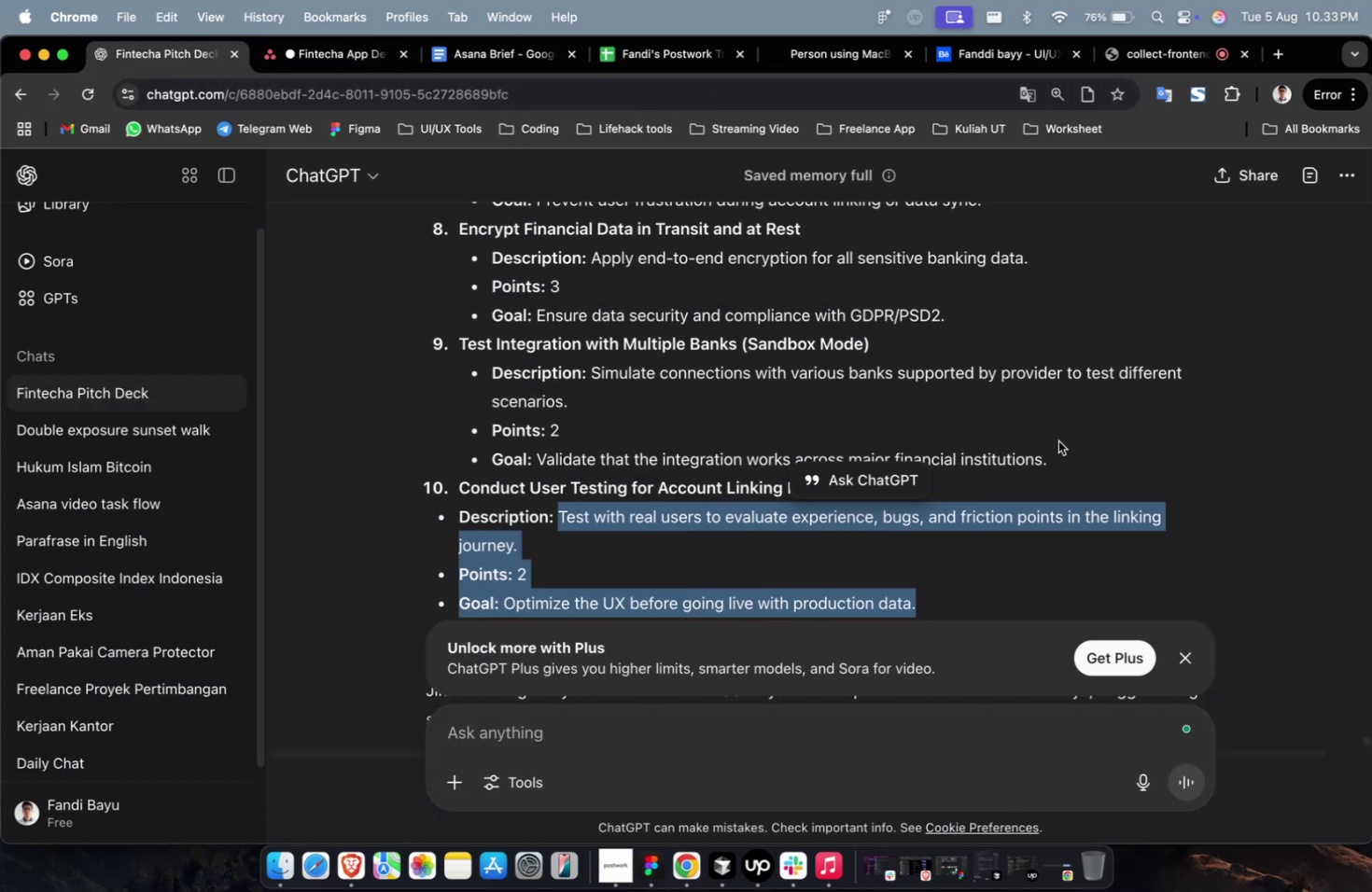 
left_click_drag(start_coordinate=[1057, 461], to_coordinate=[591, 380])
 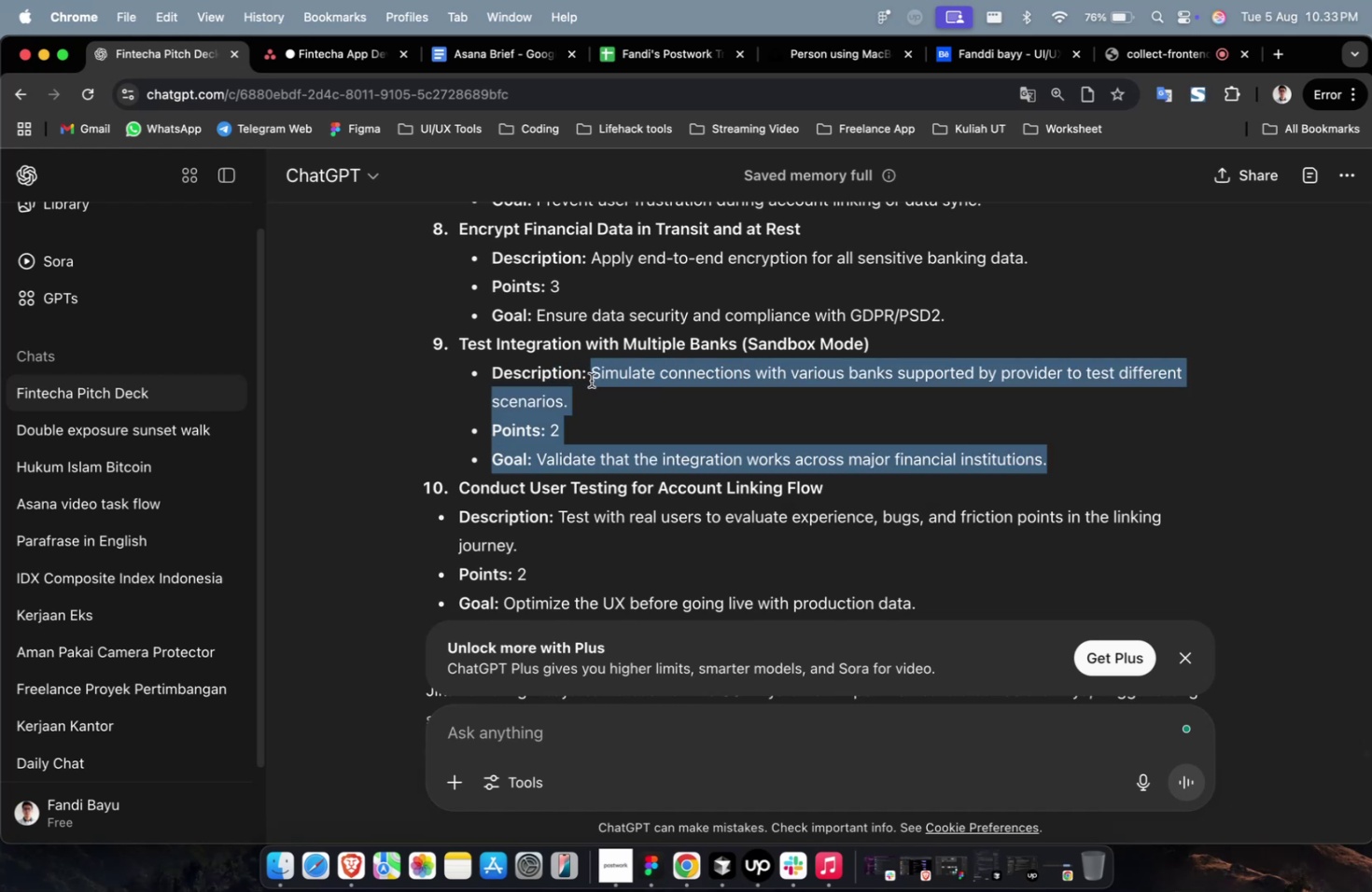 
key(Meta+C)
 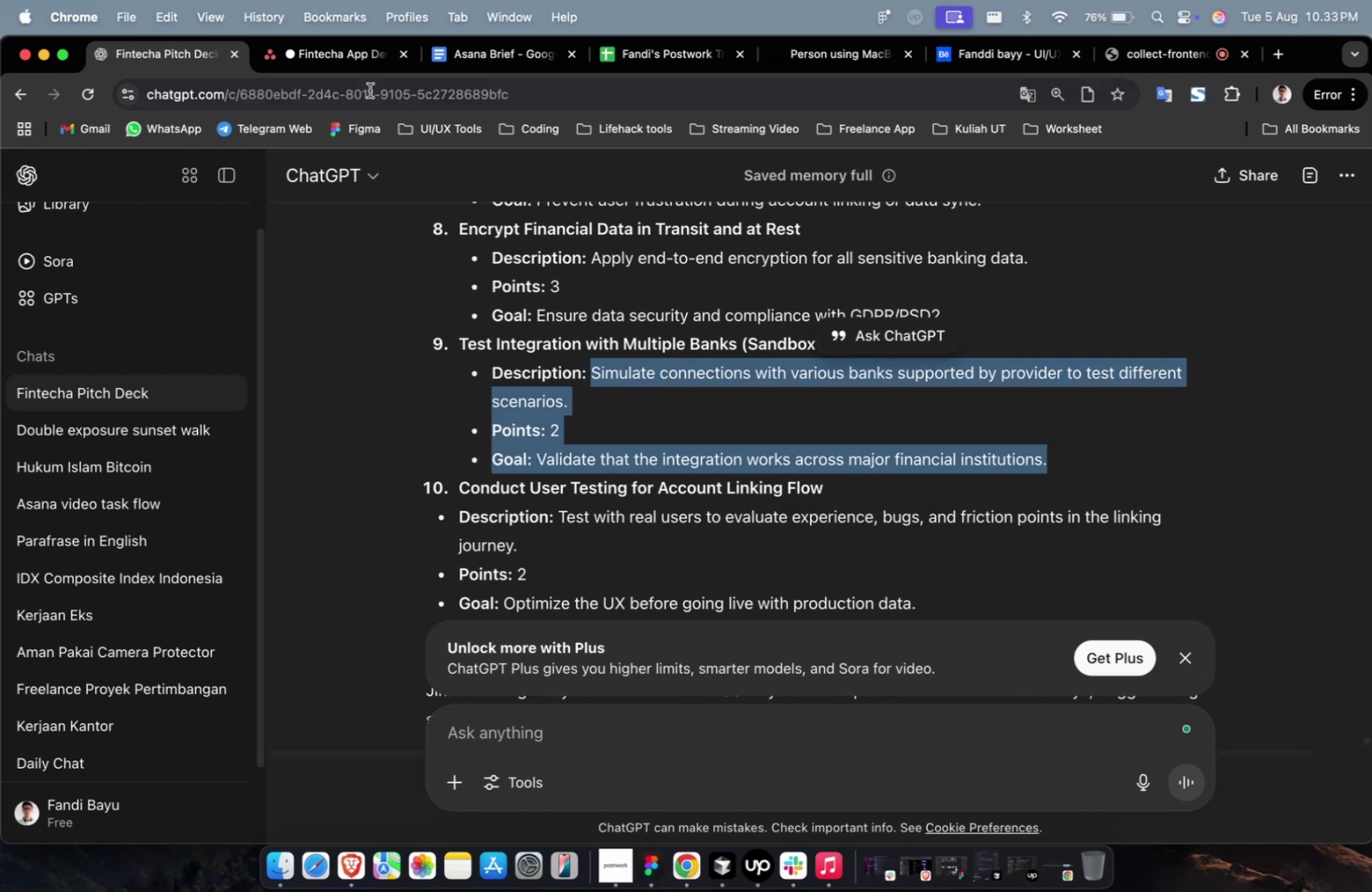 
left_click([344, 67])
 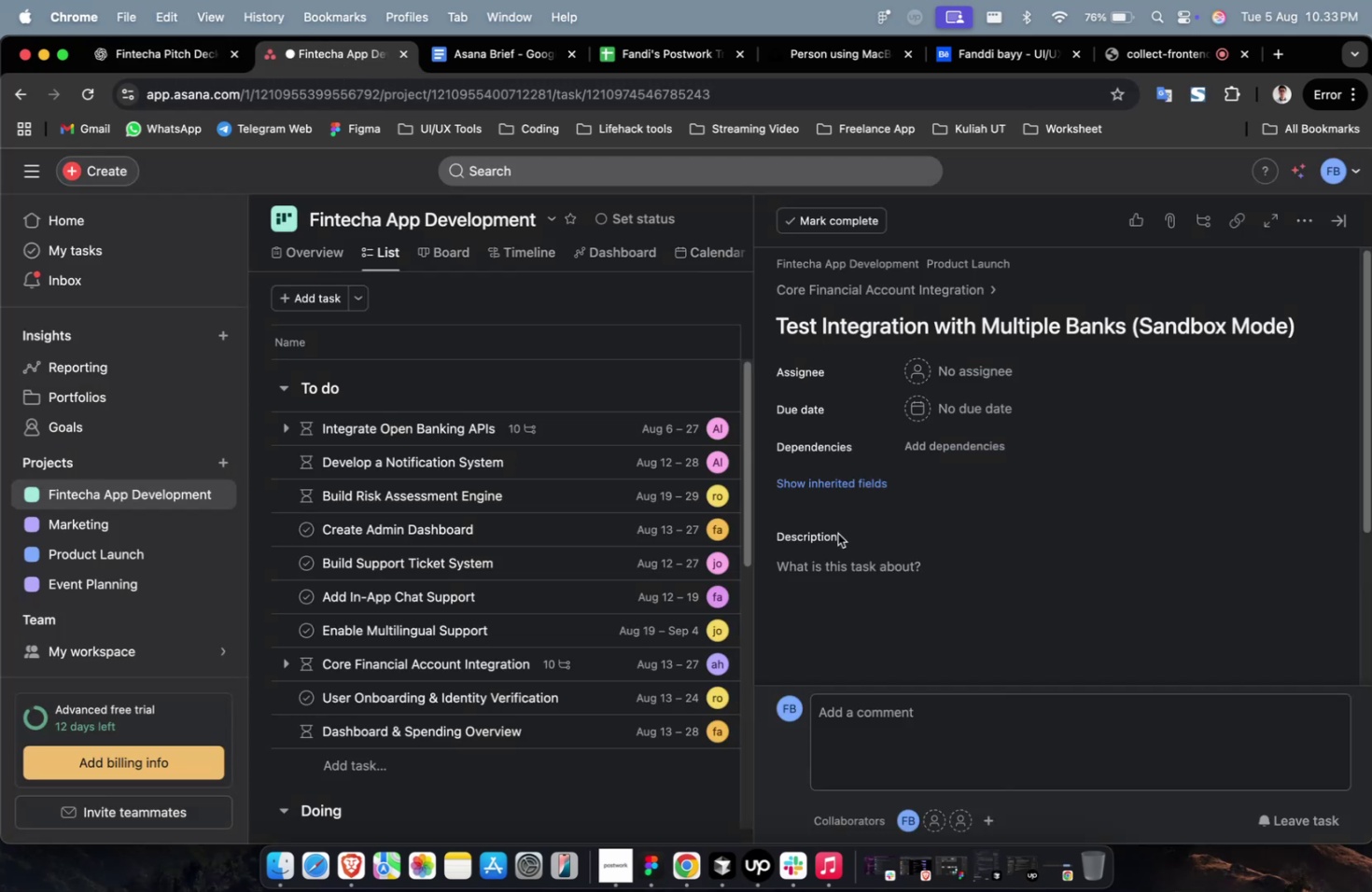 
double_click([845, 558])
 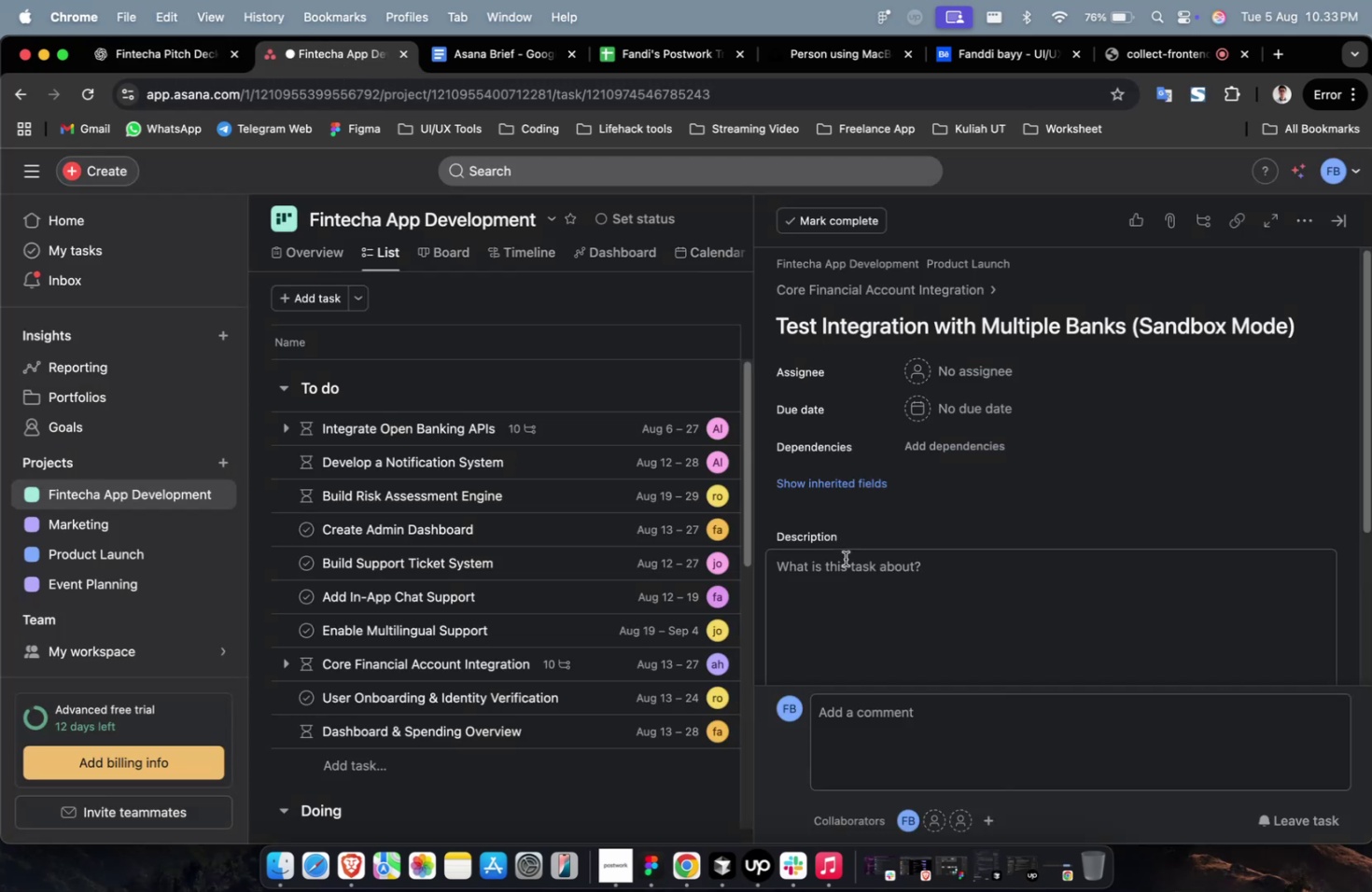 
key(Meta+V)
 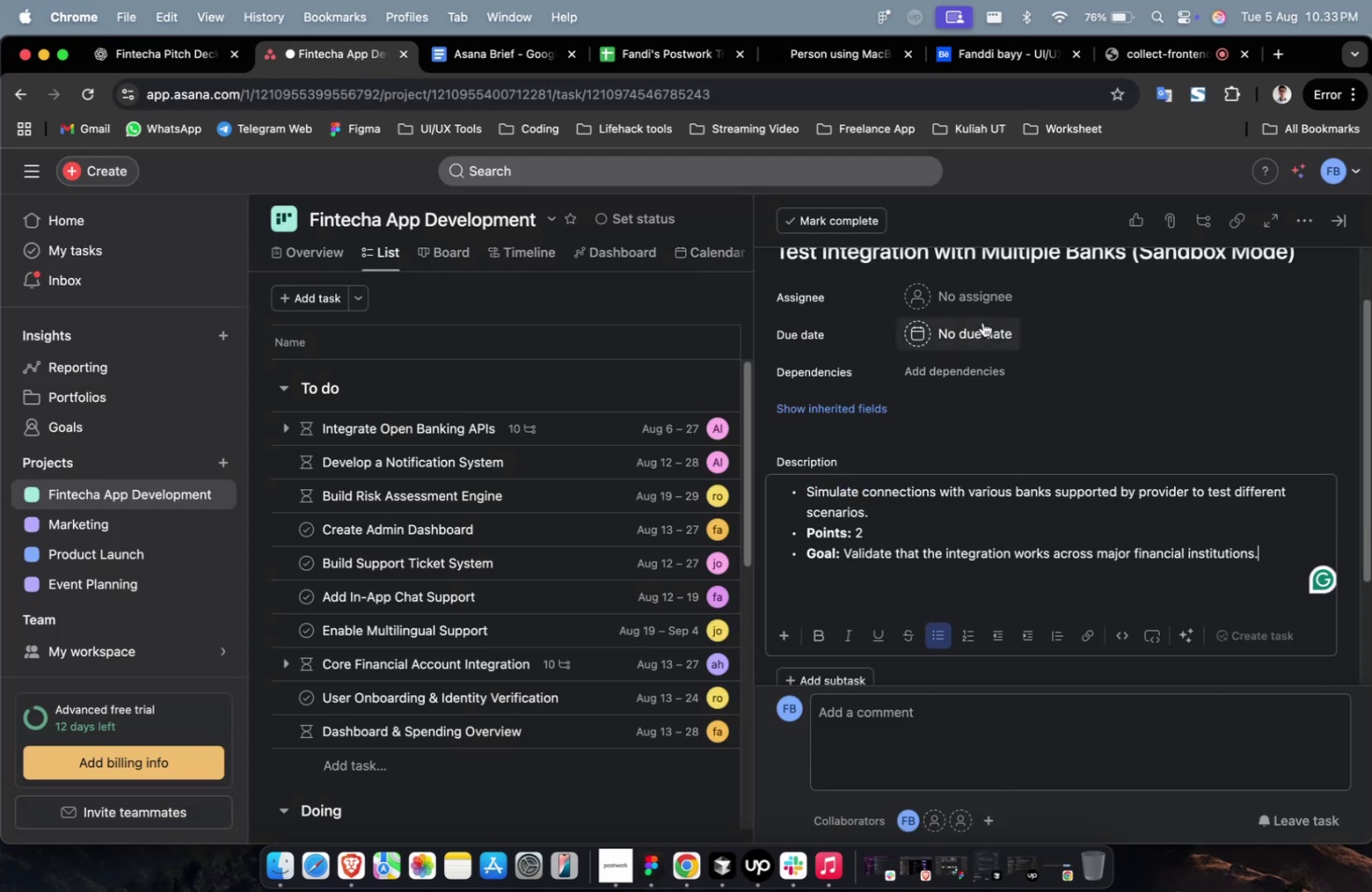 
left_click([983, 310])
 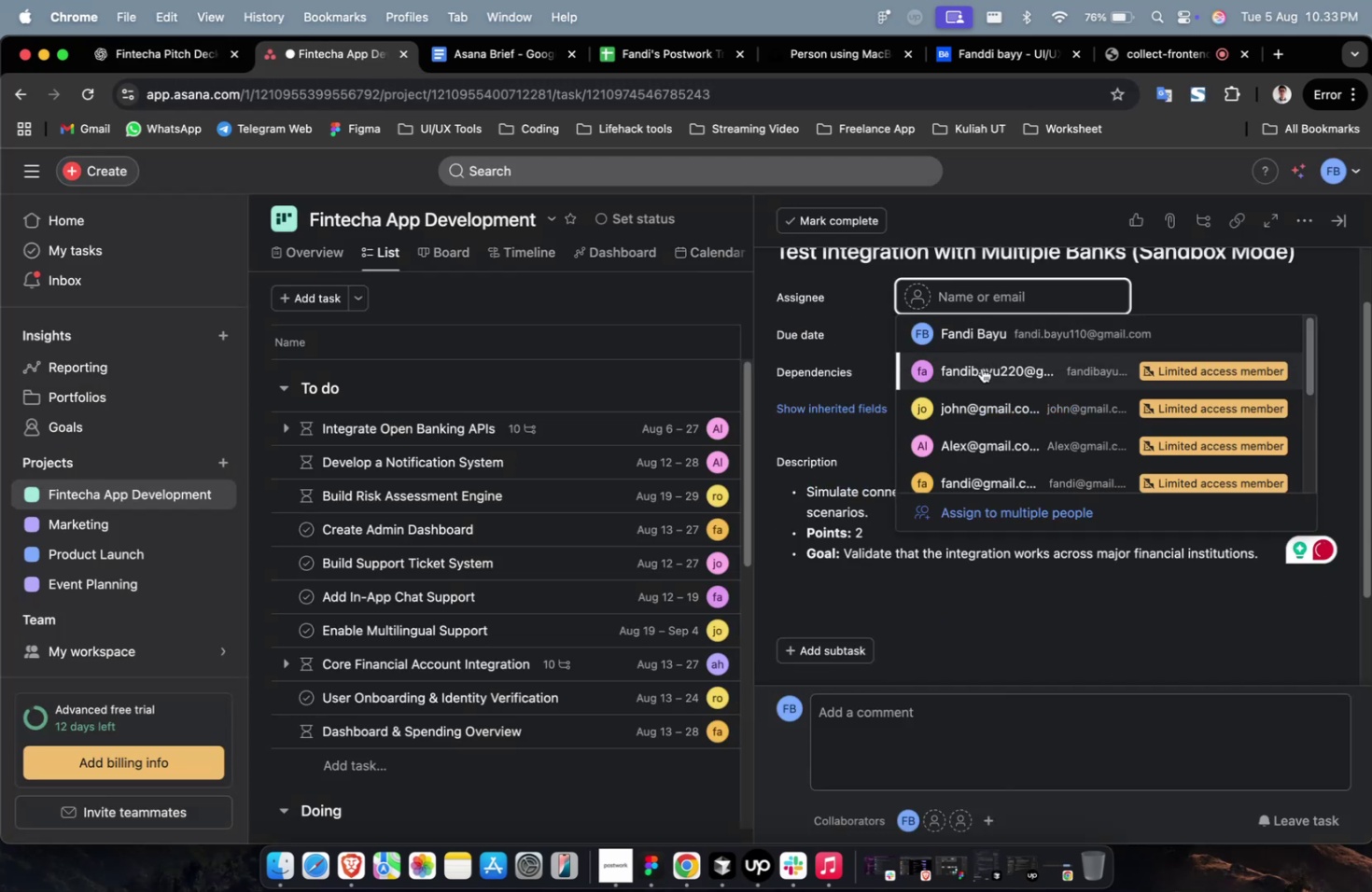 
double_click([973, 334])
 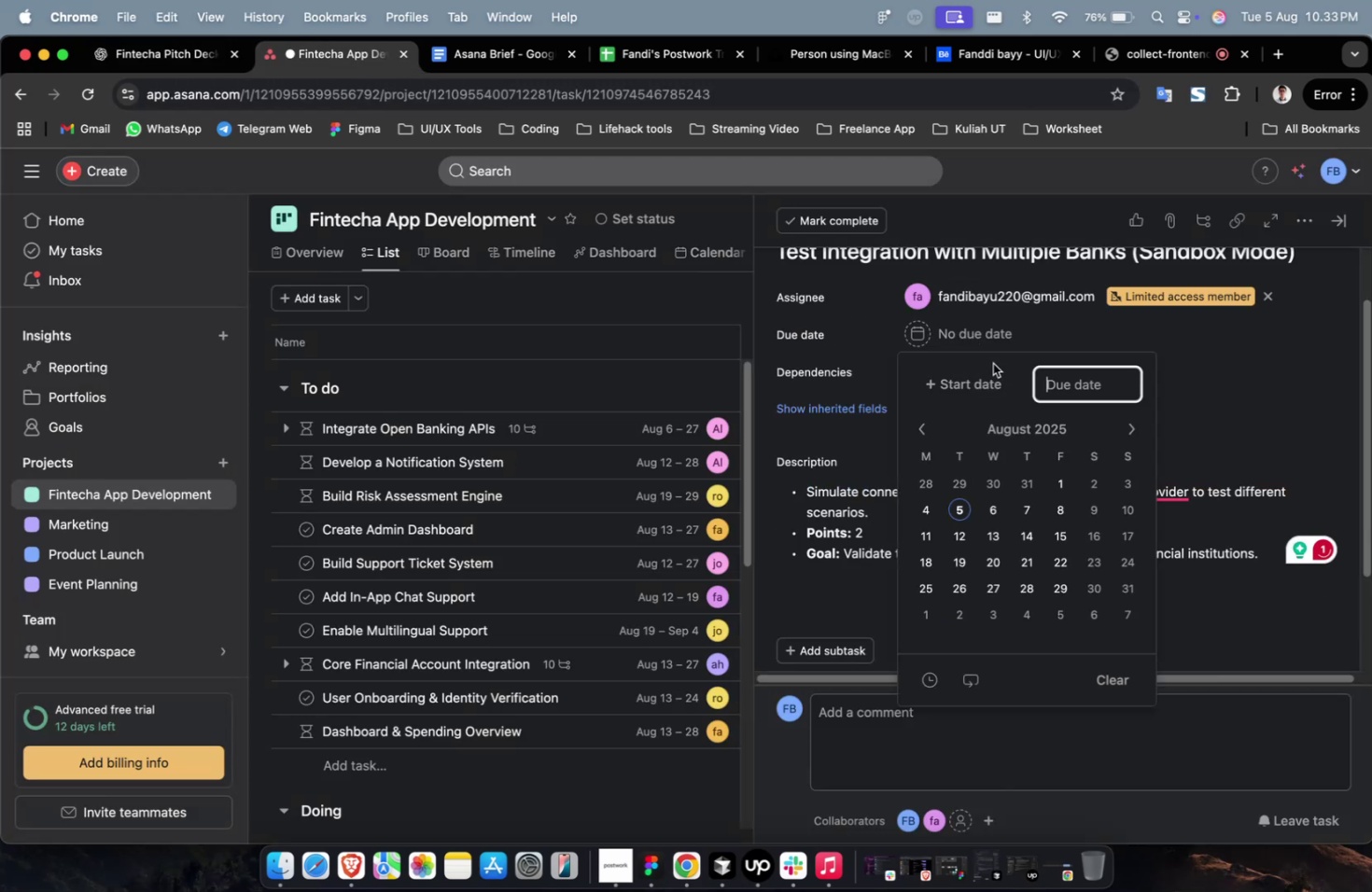 
triple_click([993, 384])
 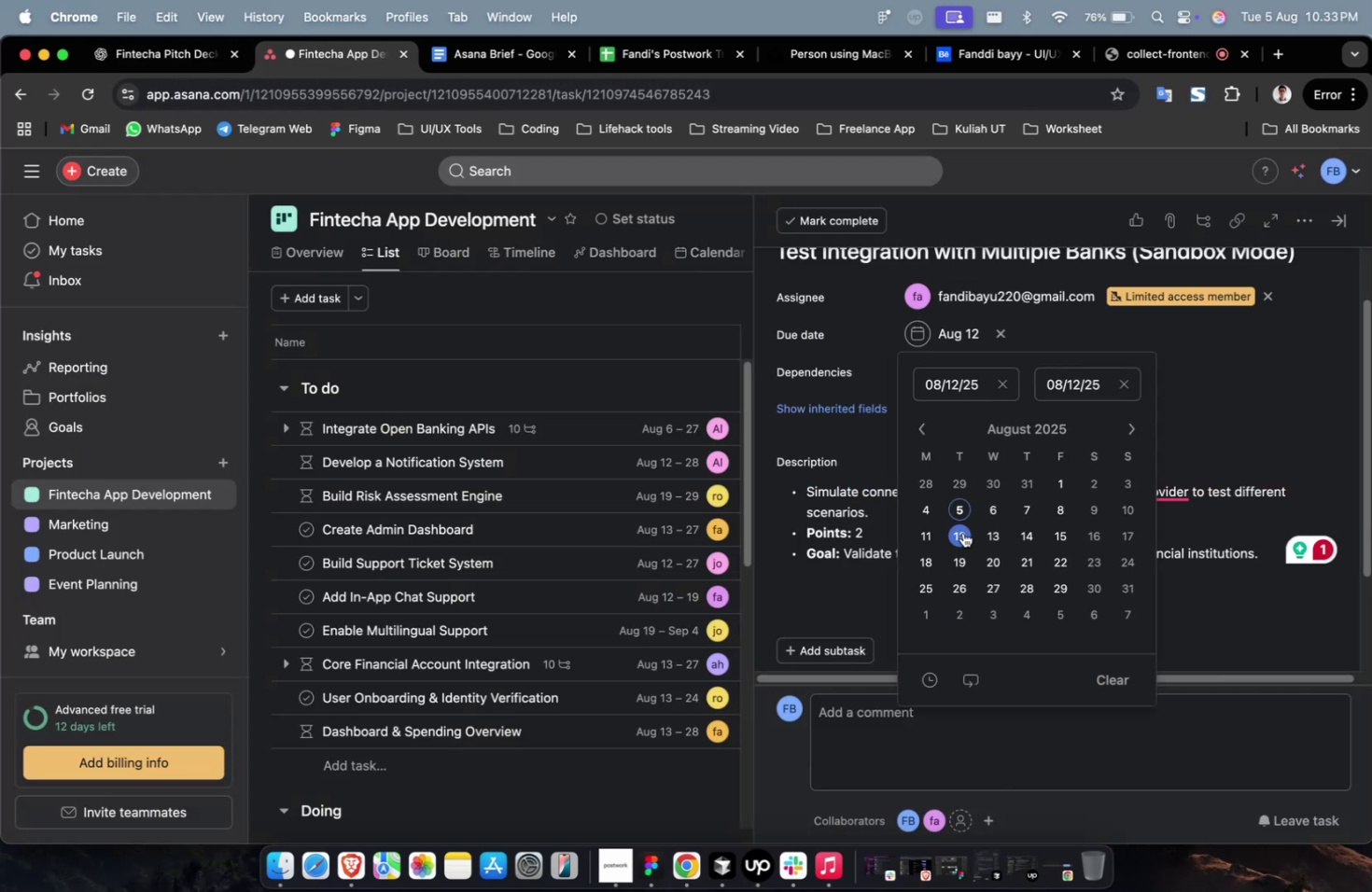 
triple_click([964, 566])
 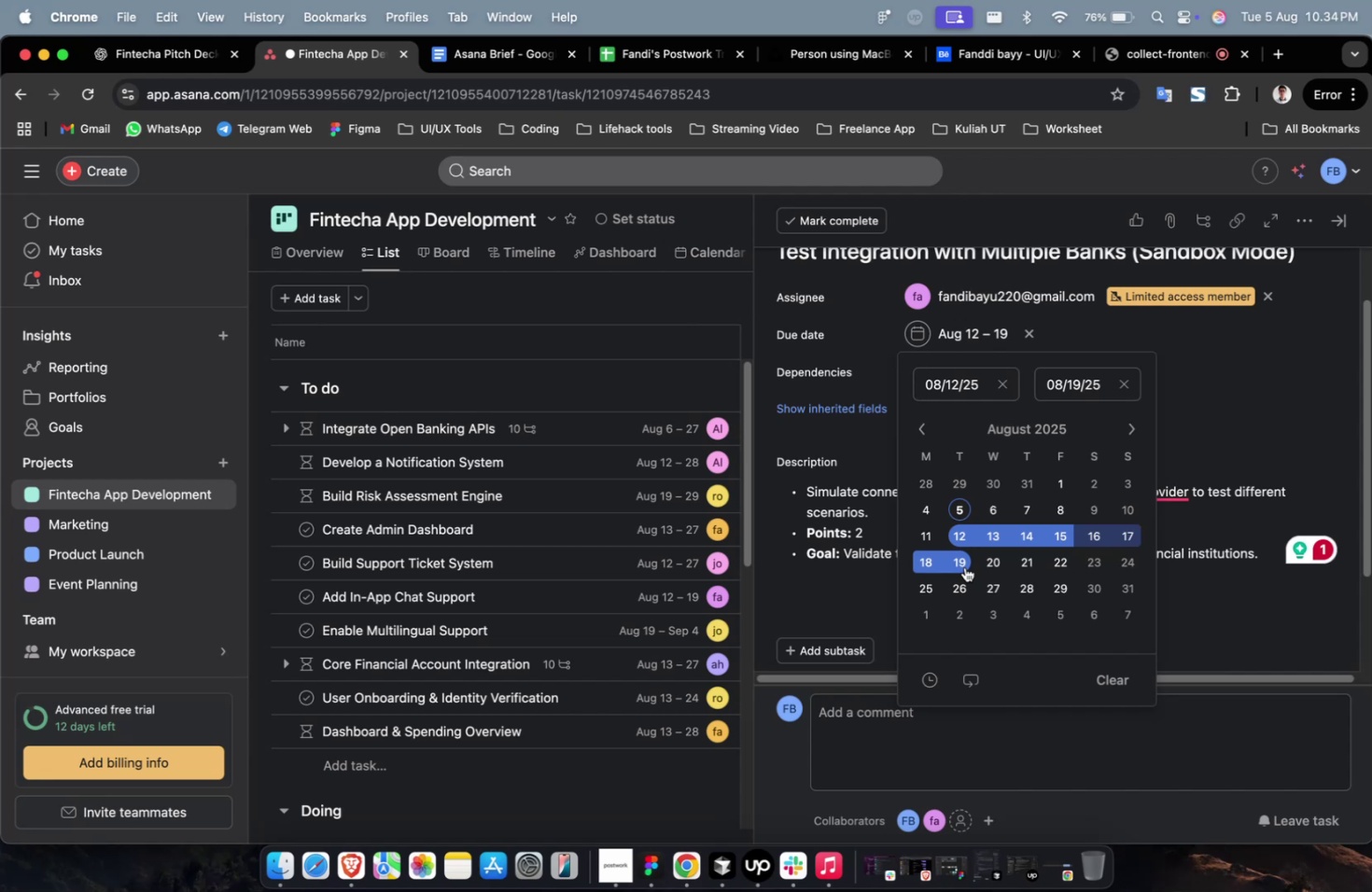 
wait(13.11)
 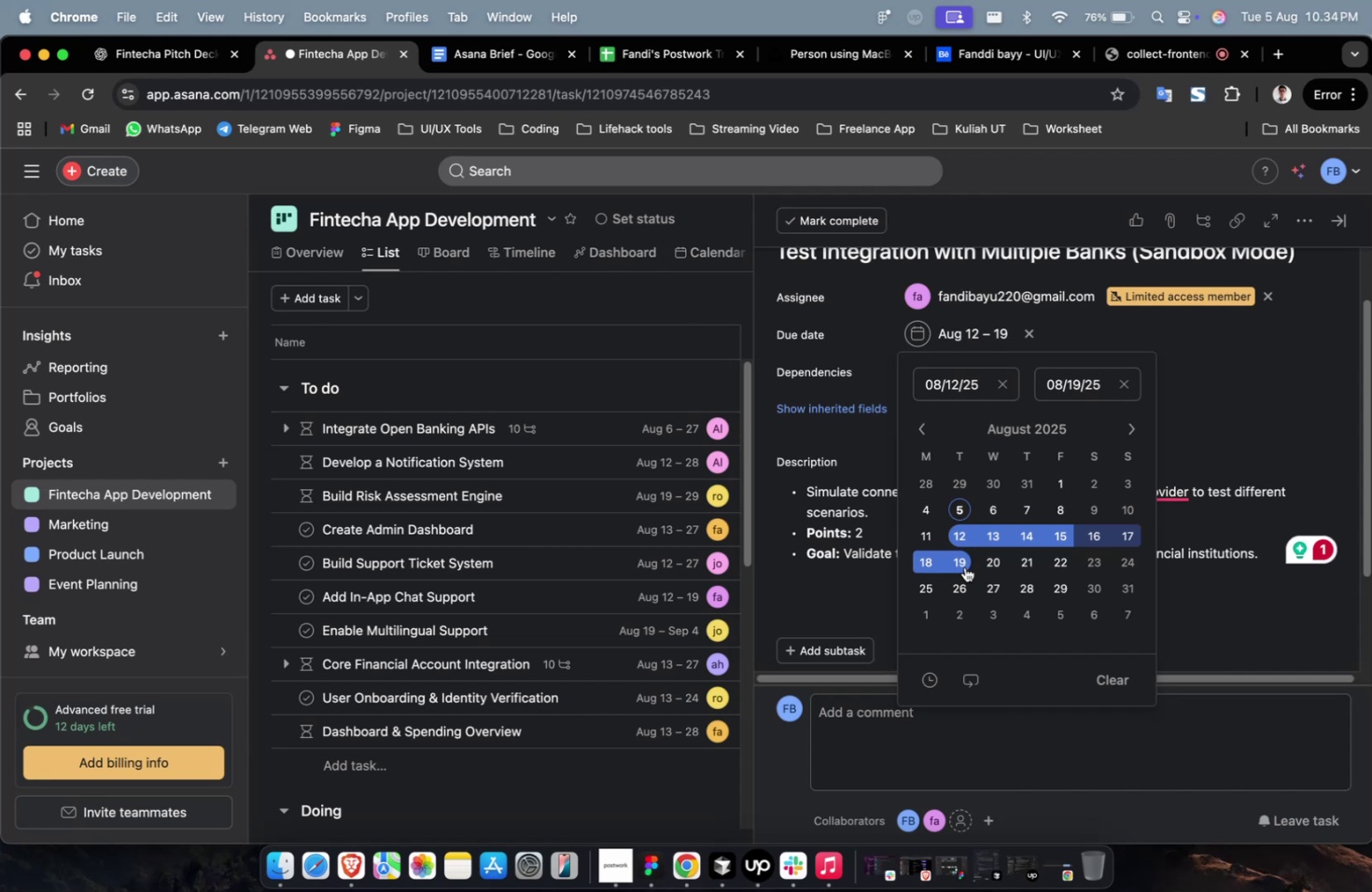 
scroll: coordinate [1127, 549], scroll_direction: down, amount: 4.0
 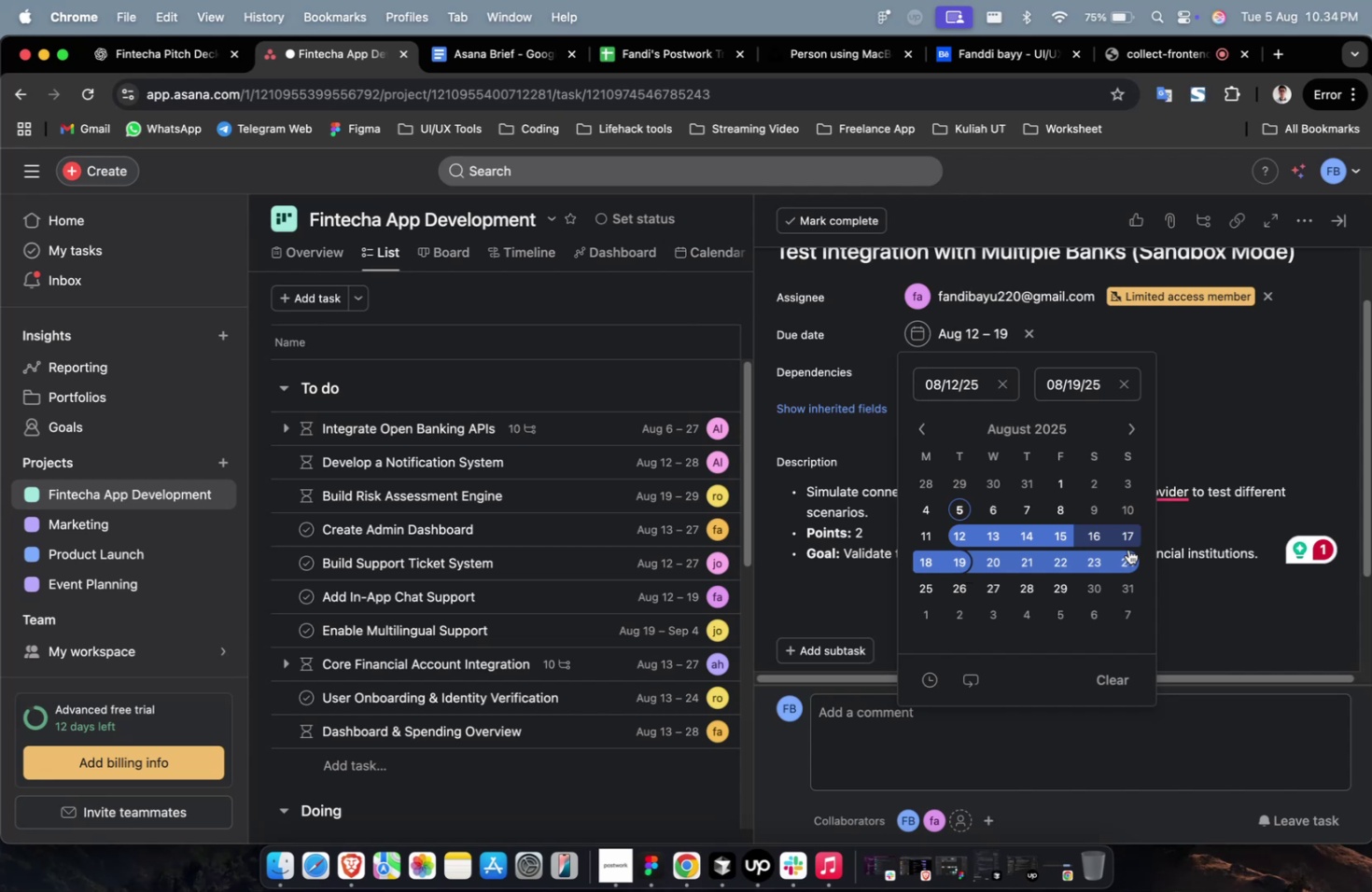 
wait(31.22)
 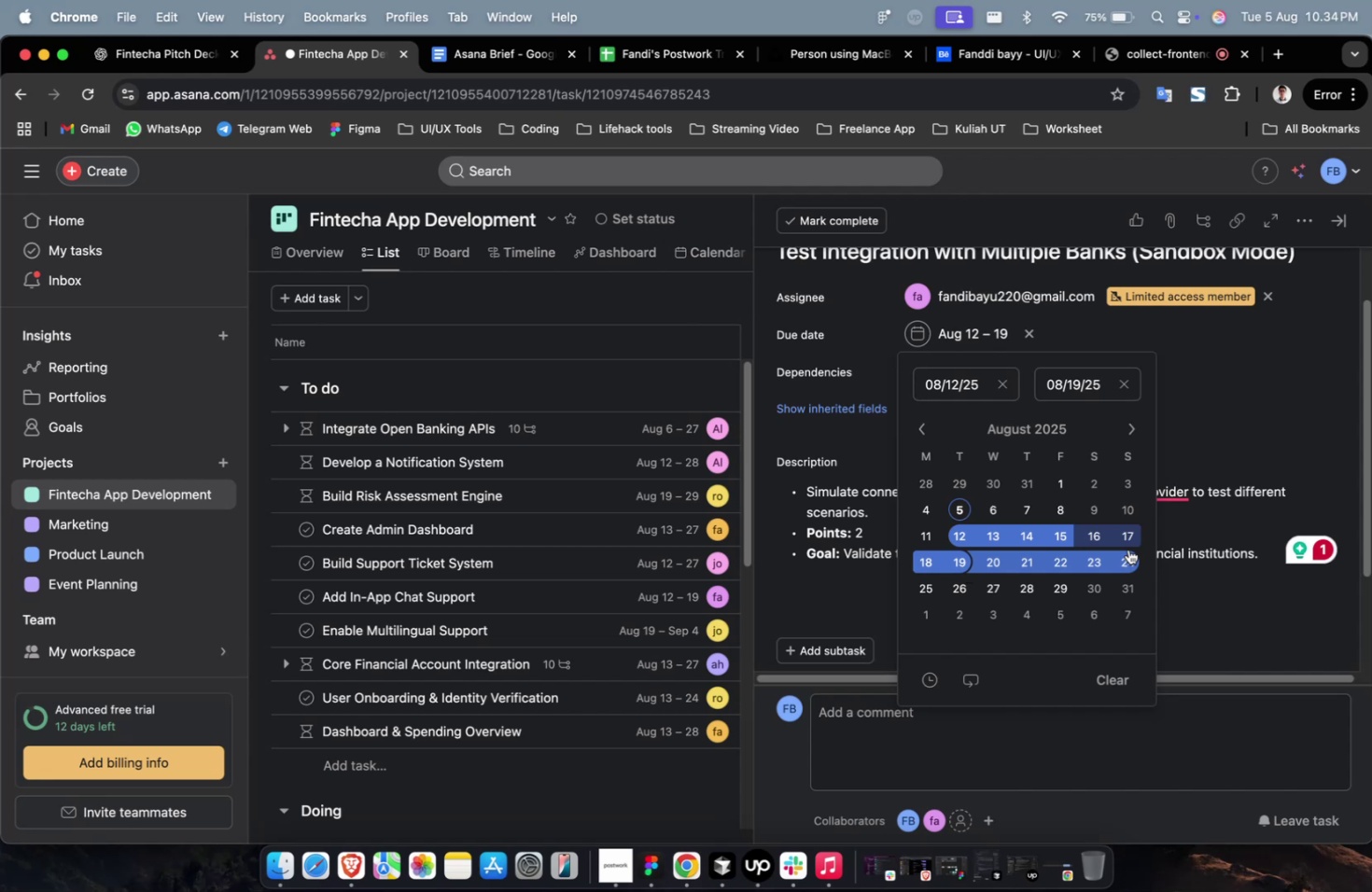 
scroll: coordinate [1127, 549], scroll_direction: down, amount: 4.0
 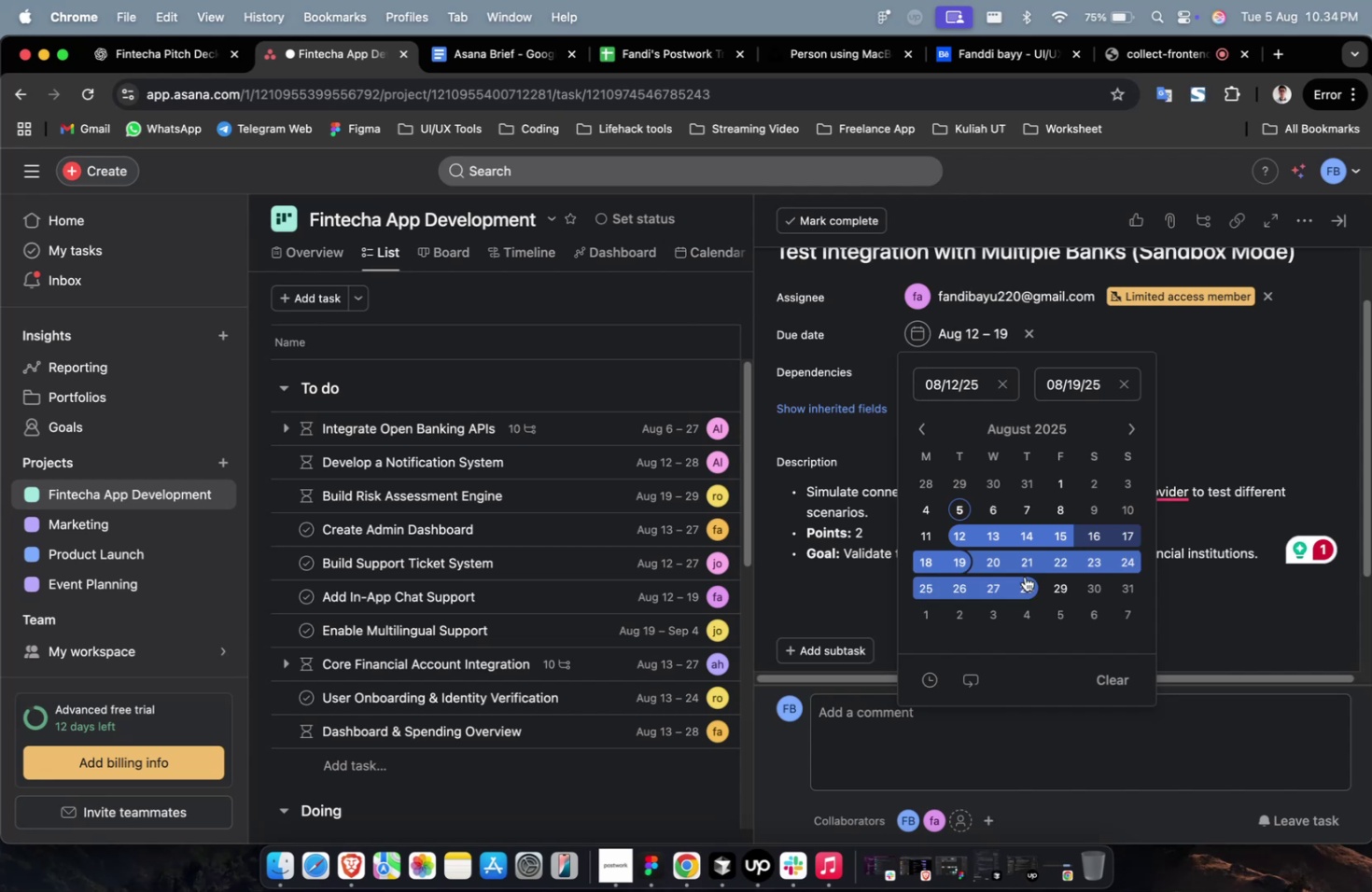 
scroll: coordinate [860, 492], scroll_direction: up, amount: 1.0
 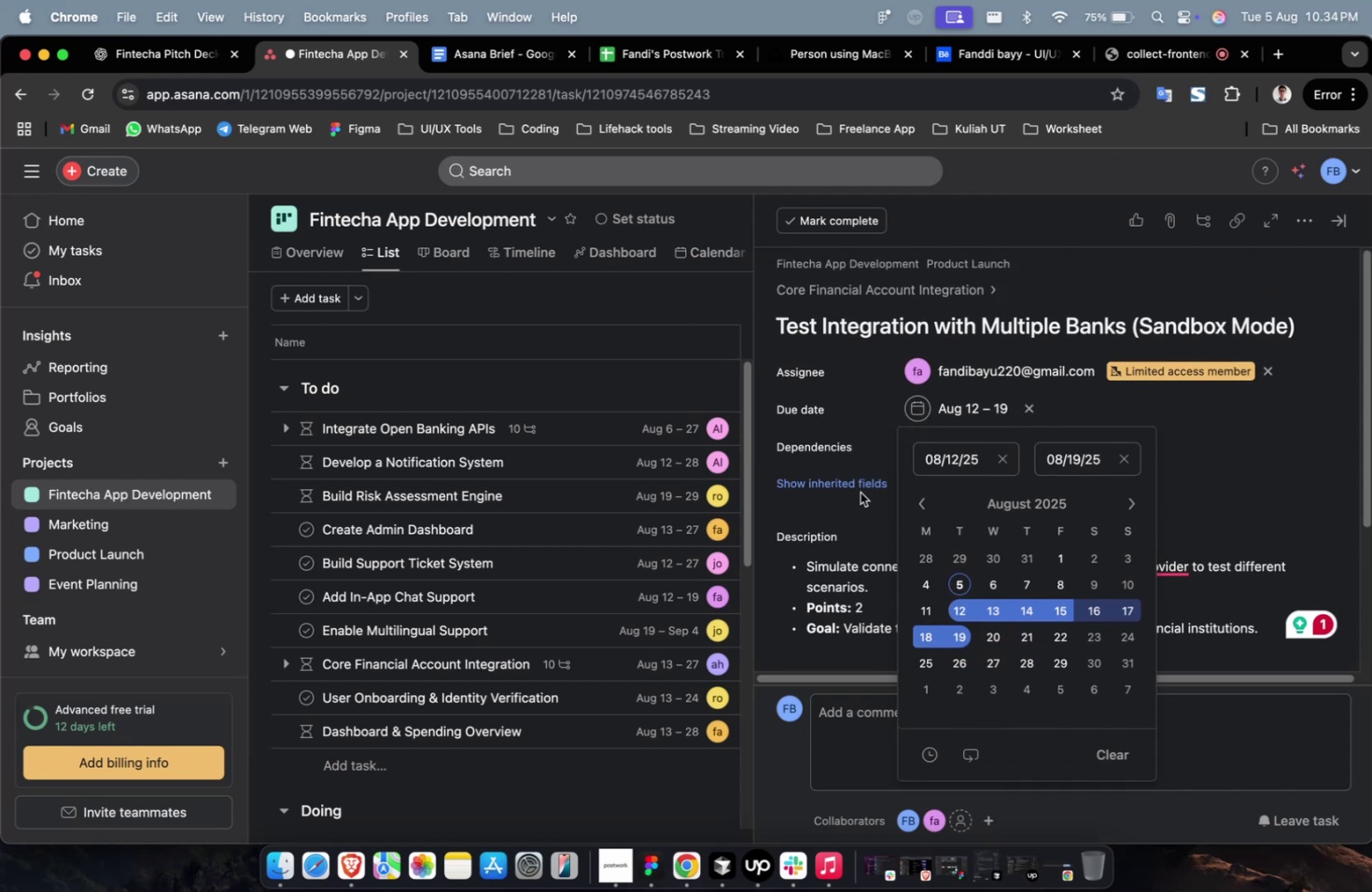 
scroll: coordinate [860, 492], scroll_direction: down, amount: 3.0
 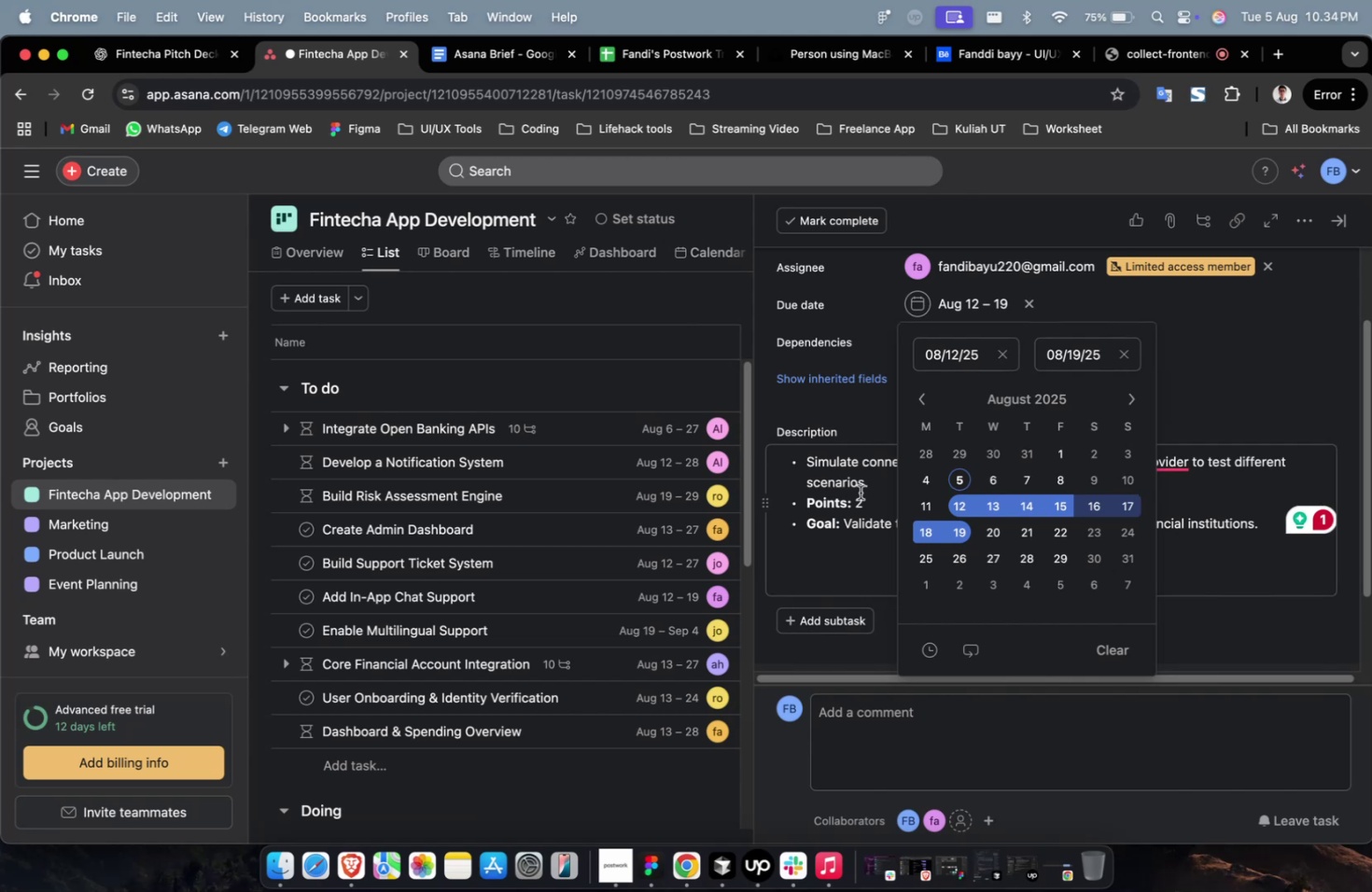 
scroll: coordinate [860, 492], scroll_direction: up, amount: 1.0
 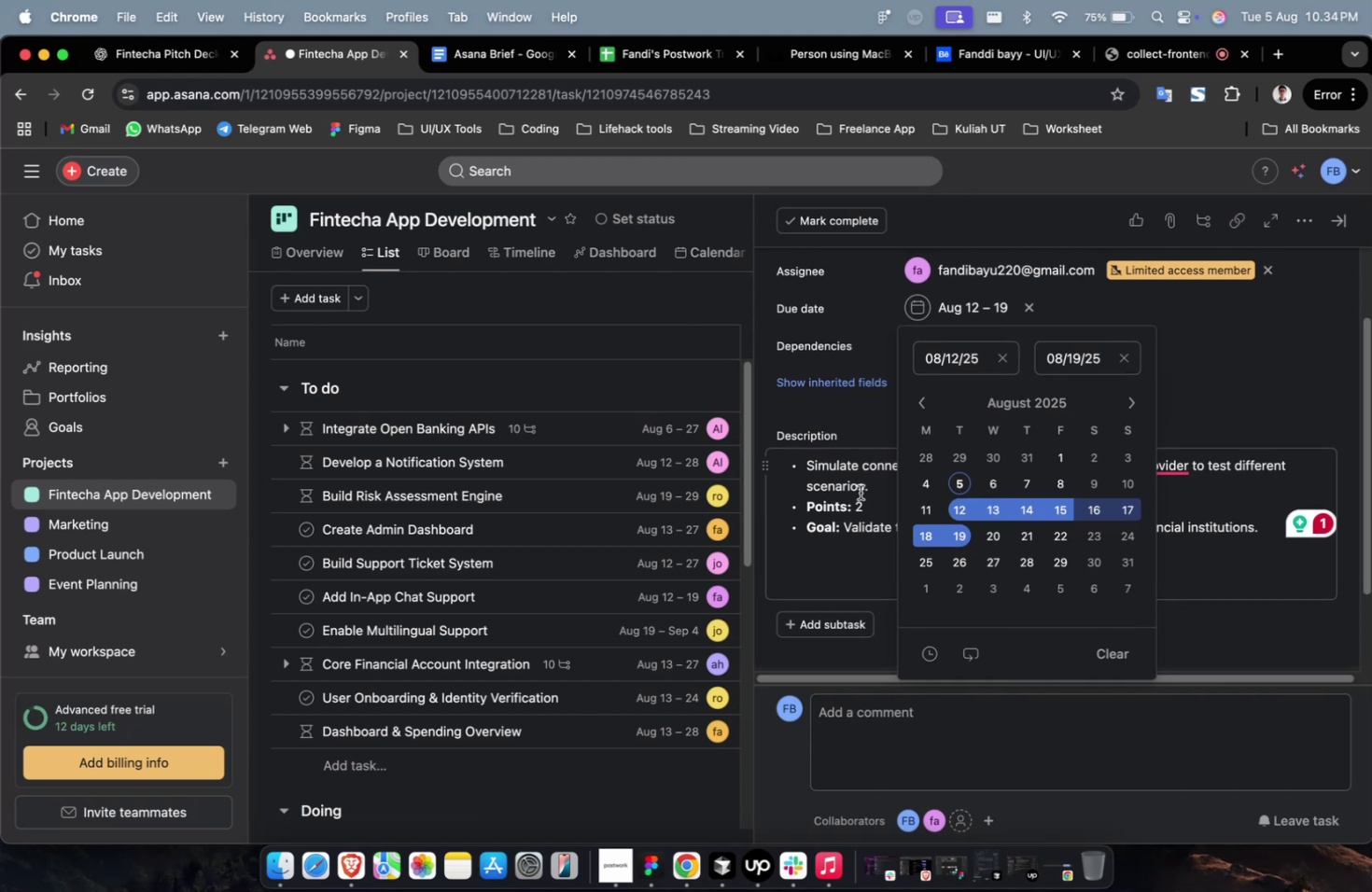 
scroll: coordinate [860, 492], scroll_direction: down, amount: 10.0
 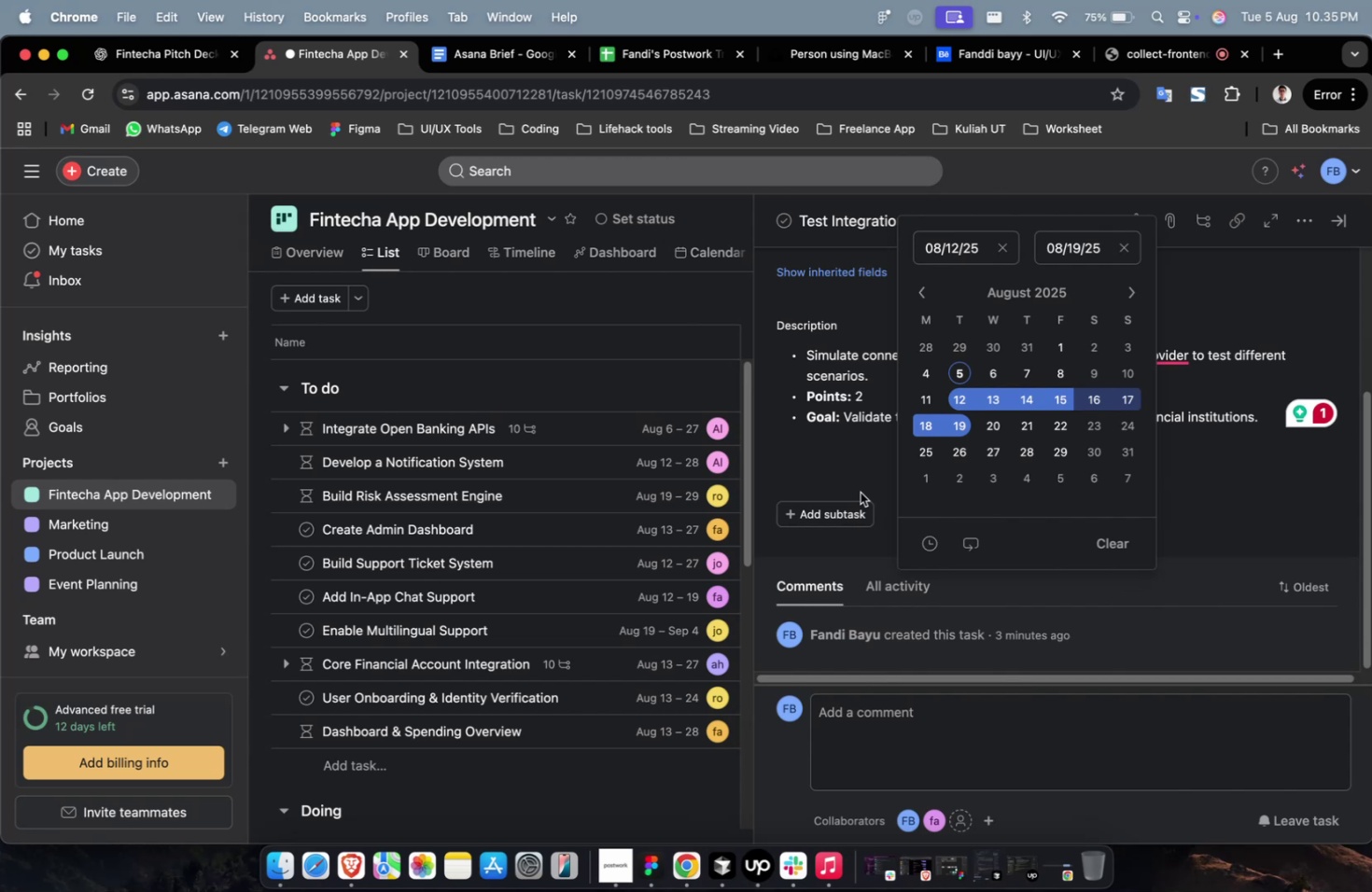 
scroll: coordinate [860, 492], scroll_direction: up, amount: 3.0
 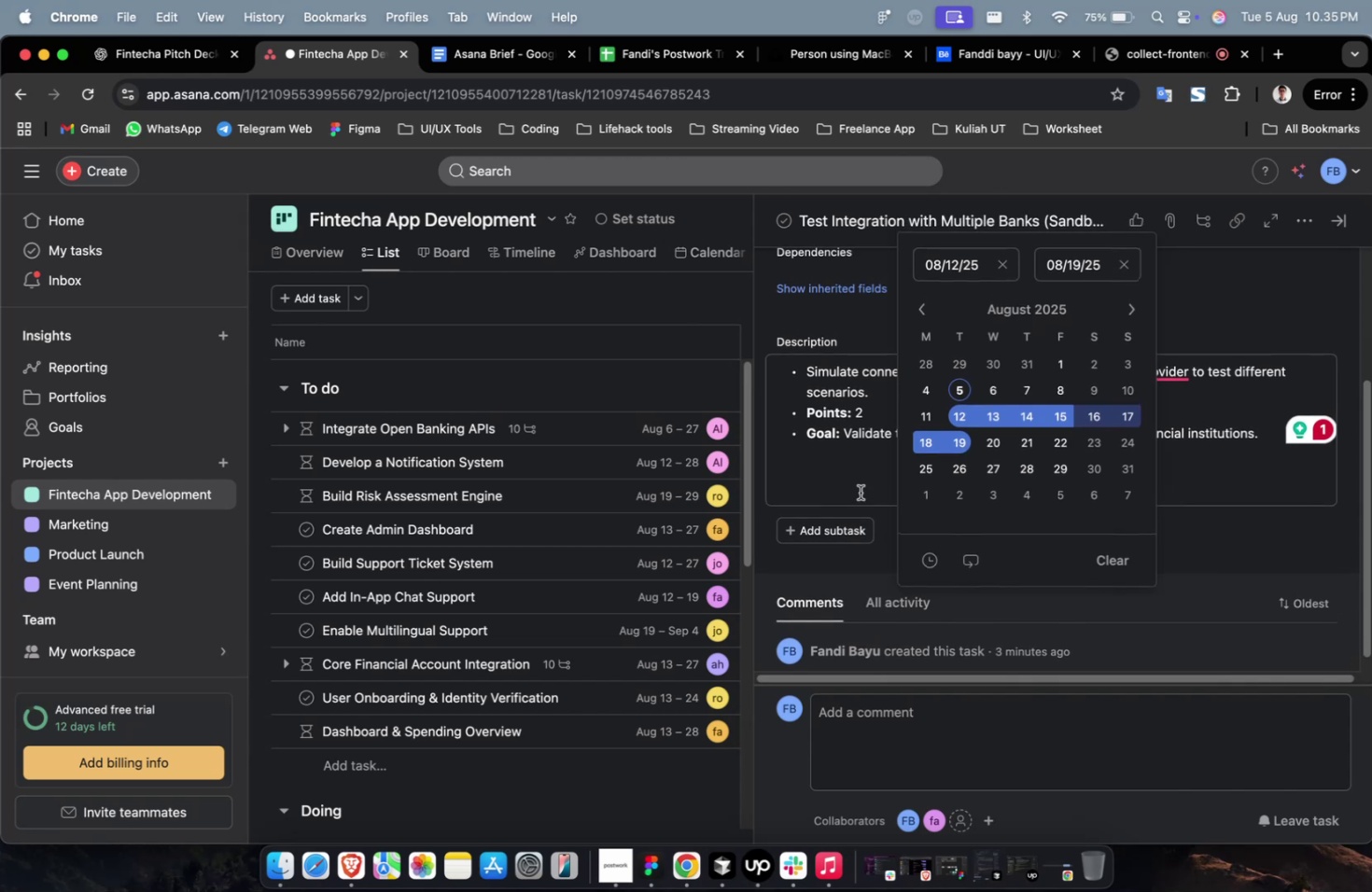 
scroll: coordinate [860, 492], scroll_direction: down, amount: 2.0
 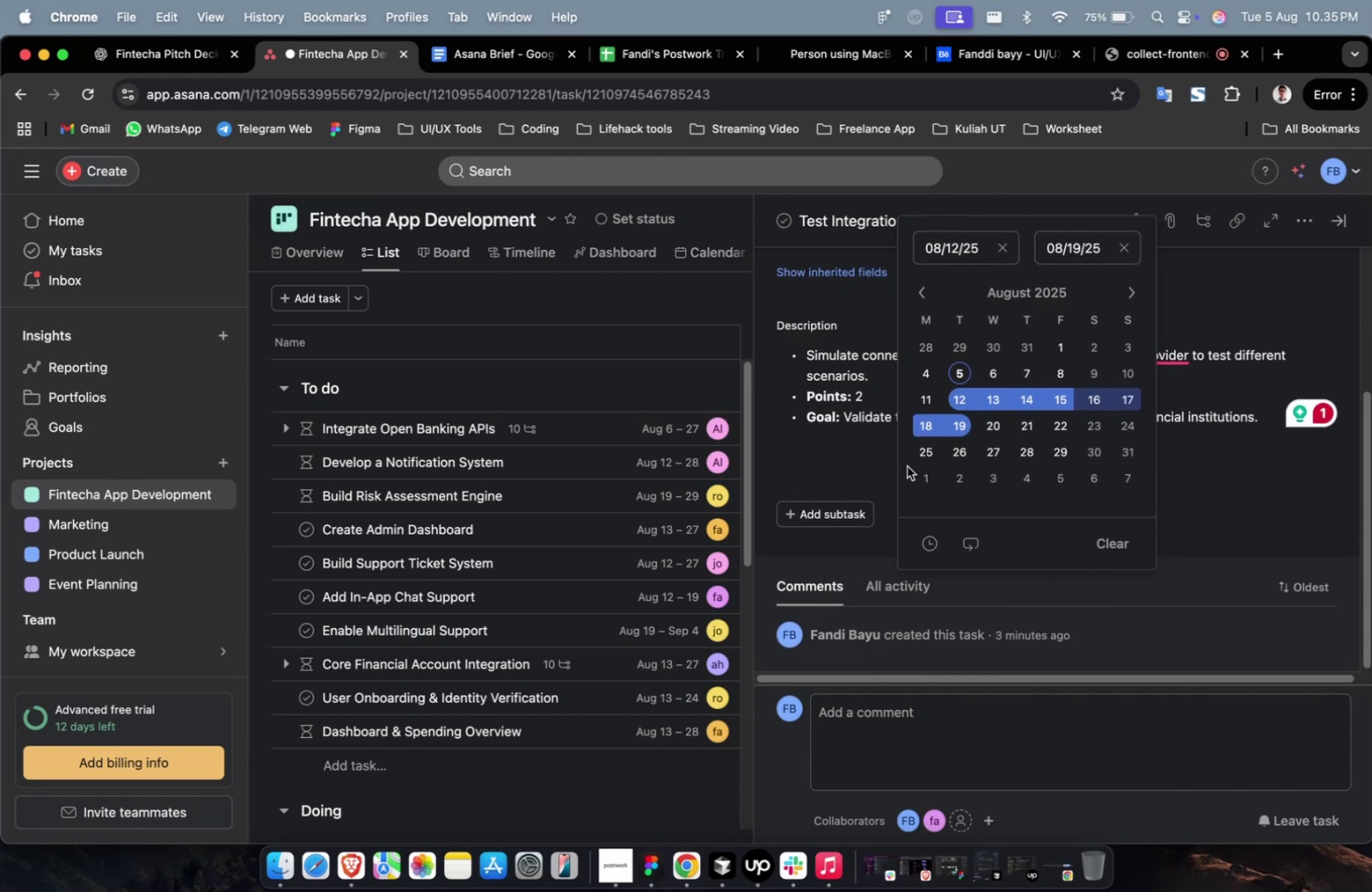 
left_click([951, 448])
 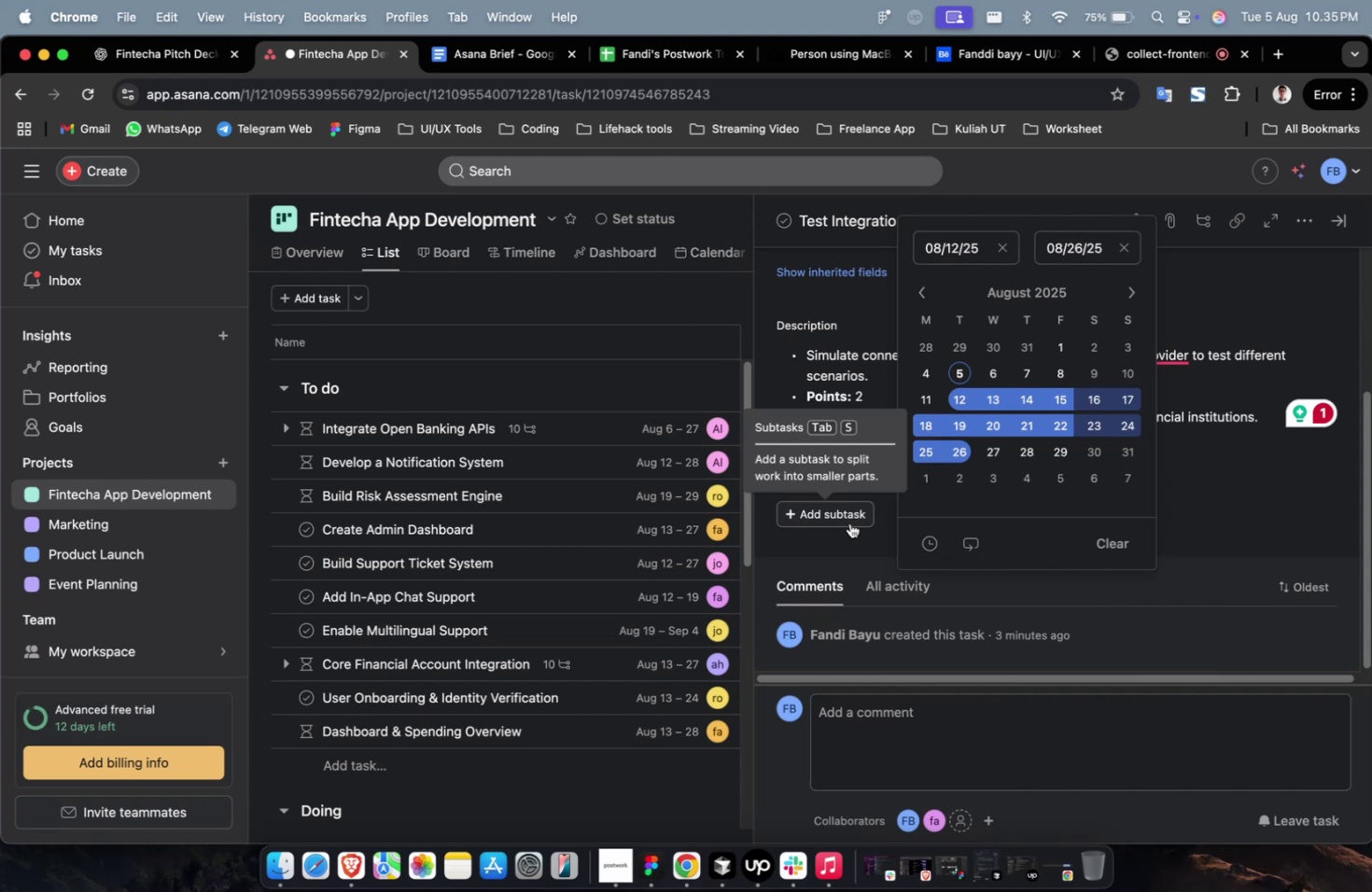 
wait(17.26)
 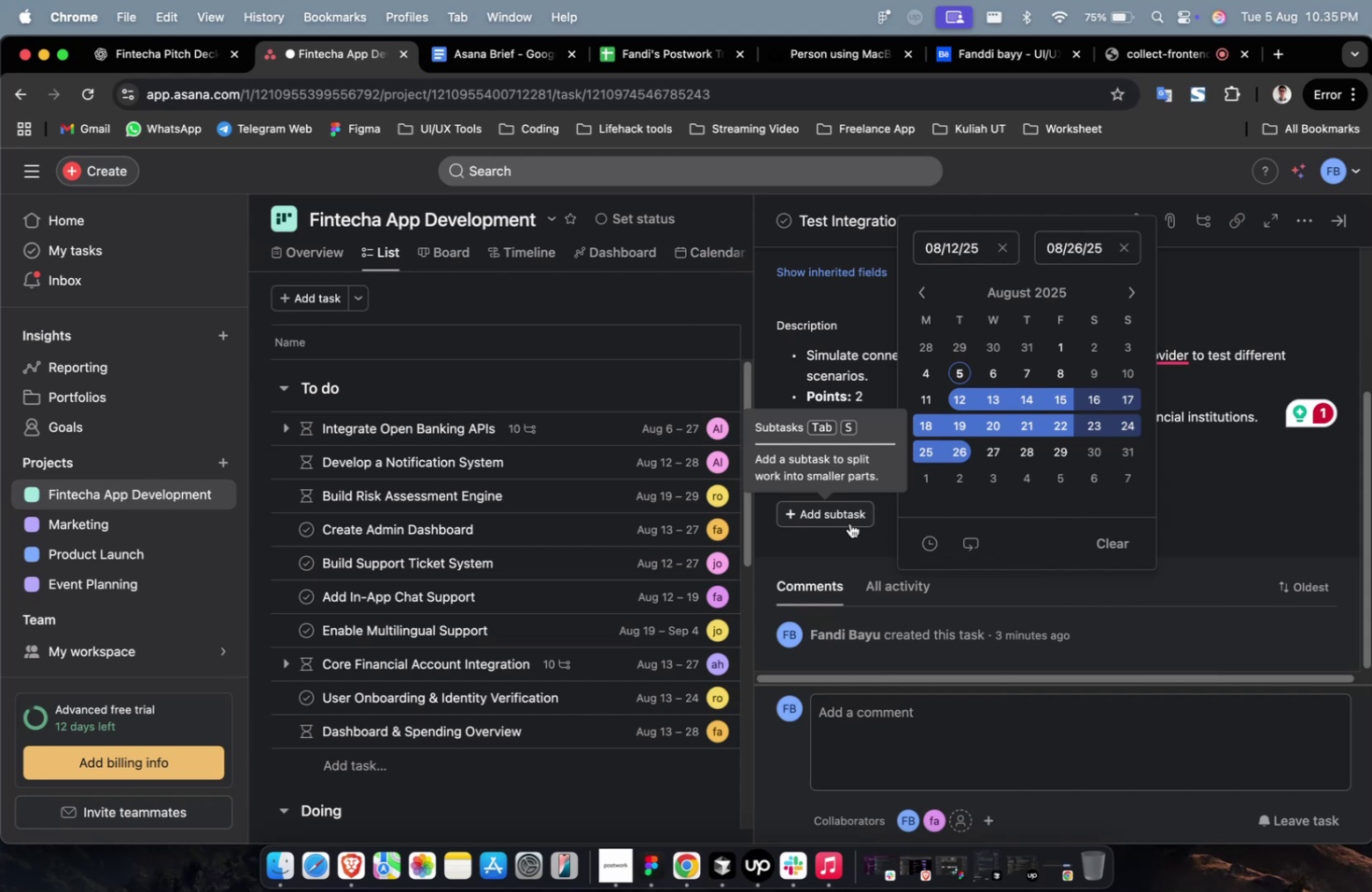 
scroll: coordinate [1073, 624], scroll_direction: down, amount: 10.0
 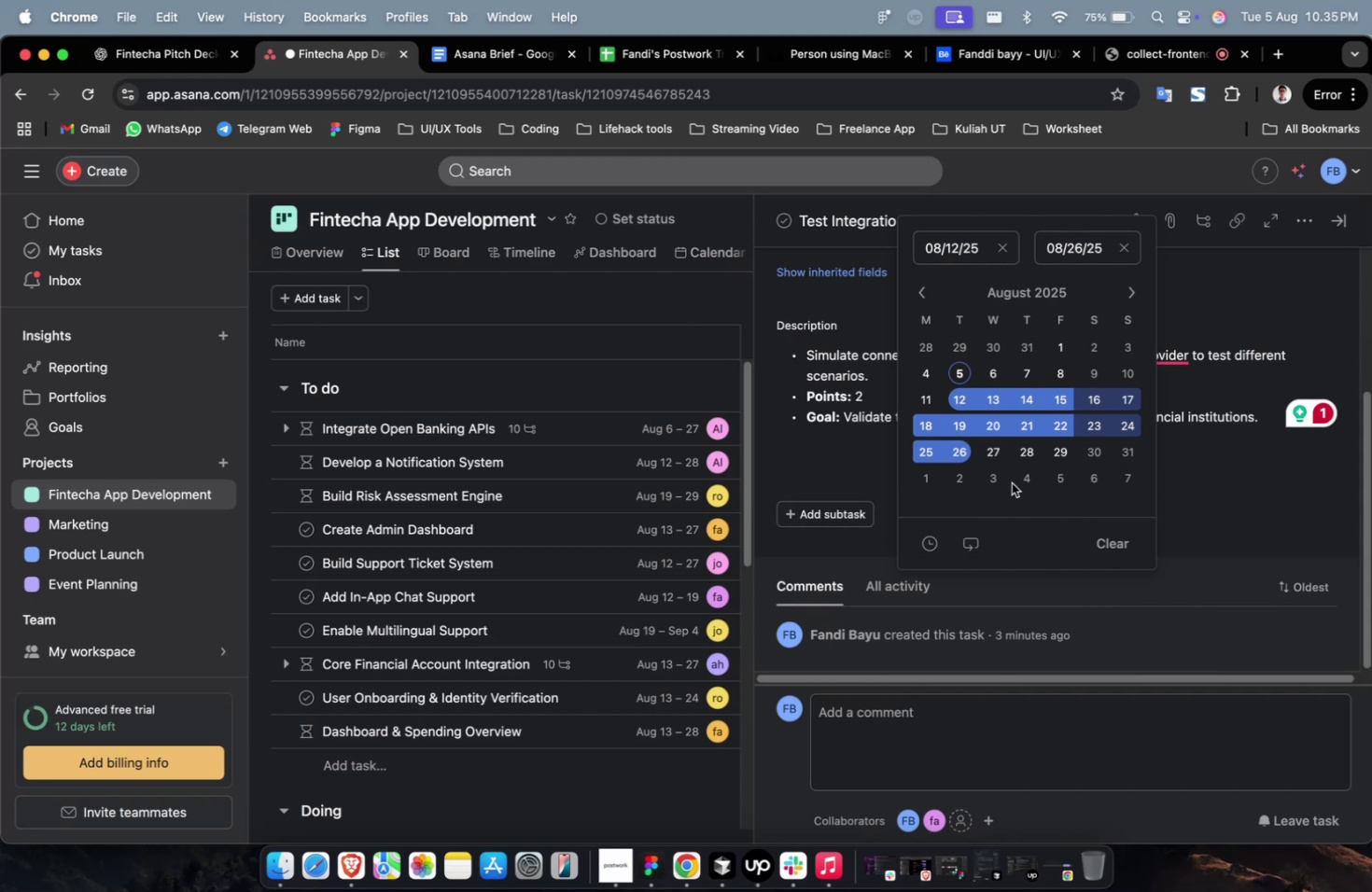 
left_click([1029, 451])
 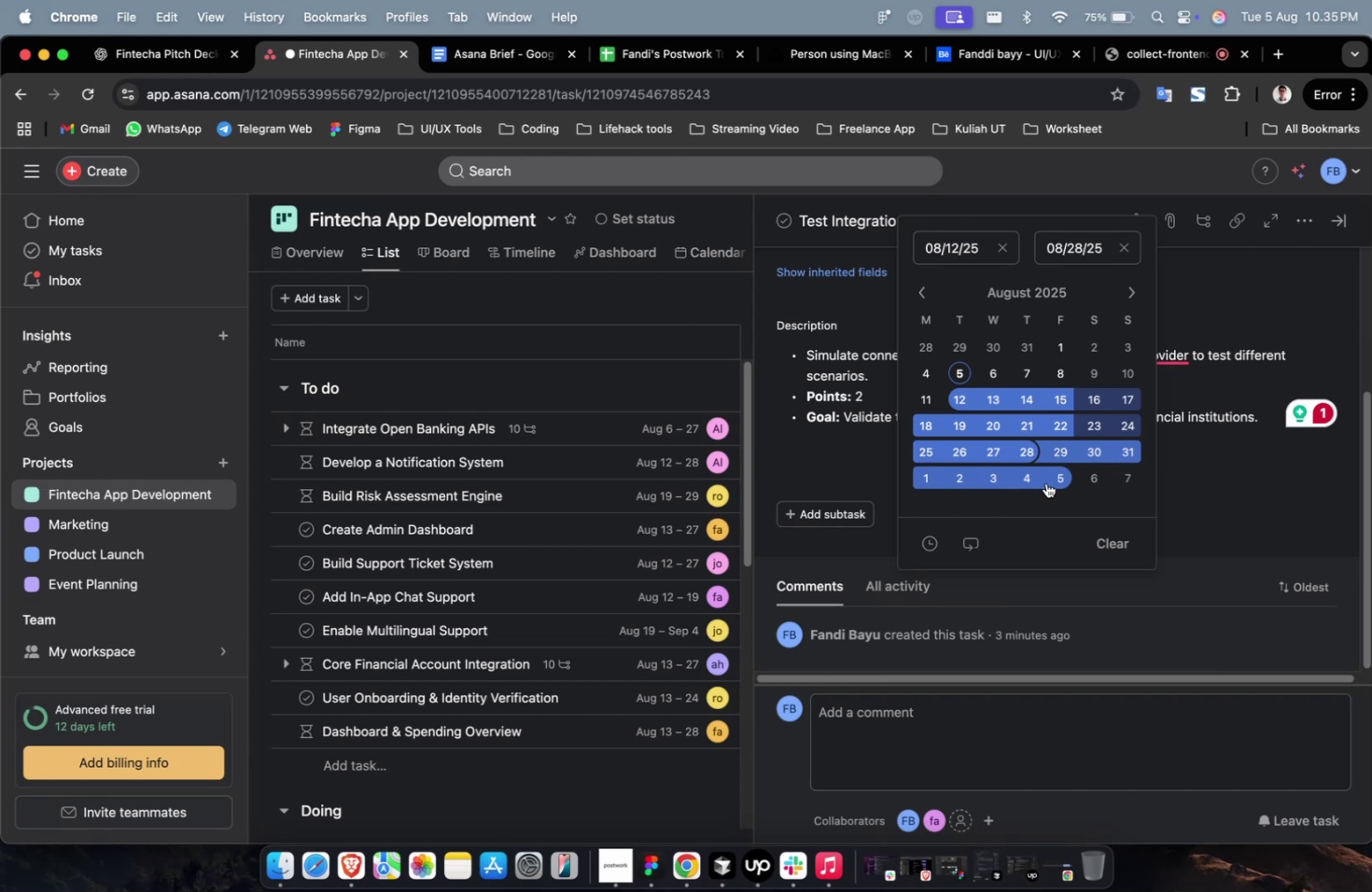 
wait(20.17)
 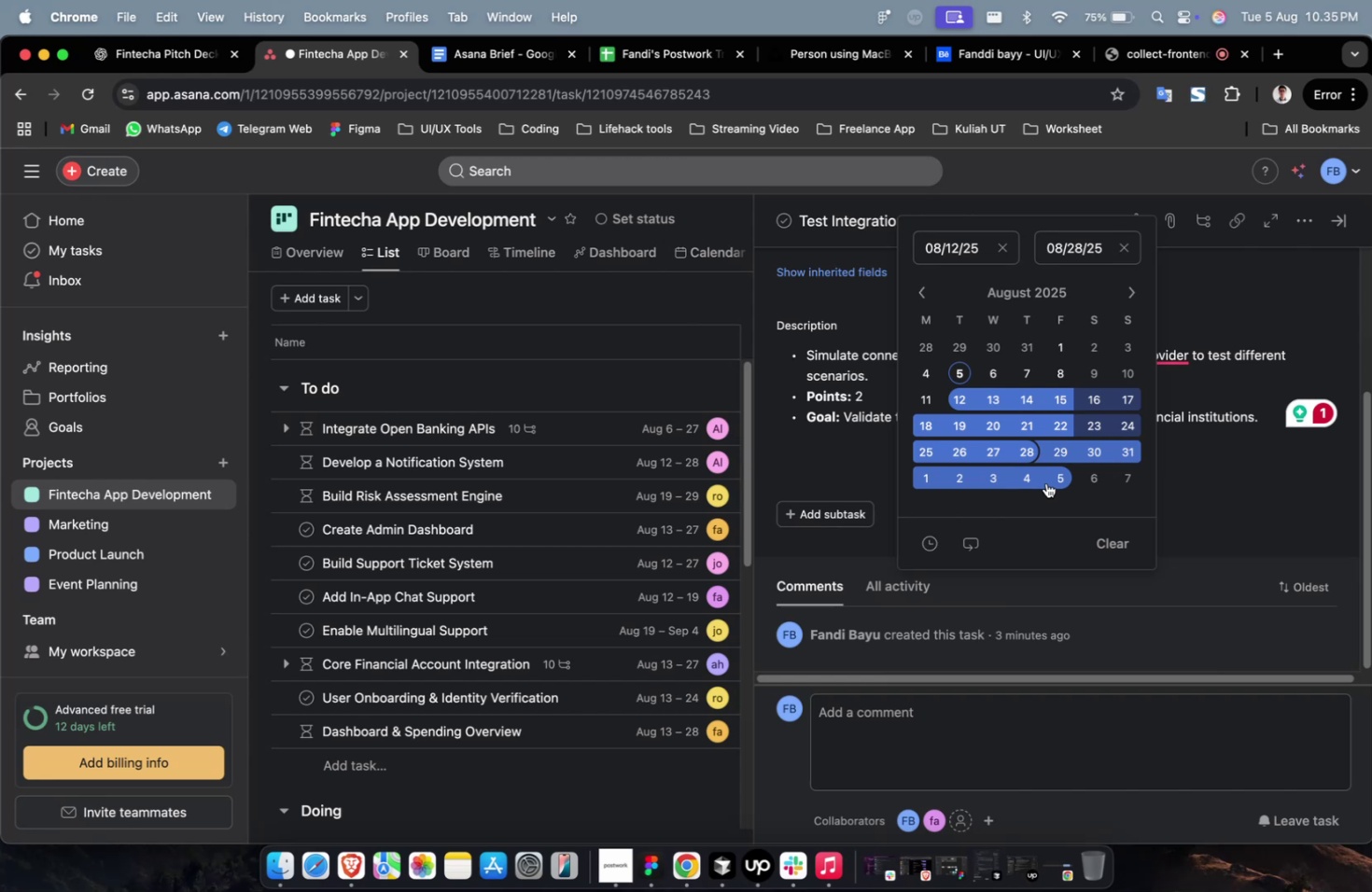 
scroll: coordinate [1045, 482], scroll_direction: down, amount: 4.0
 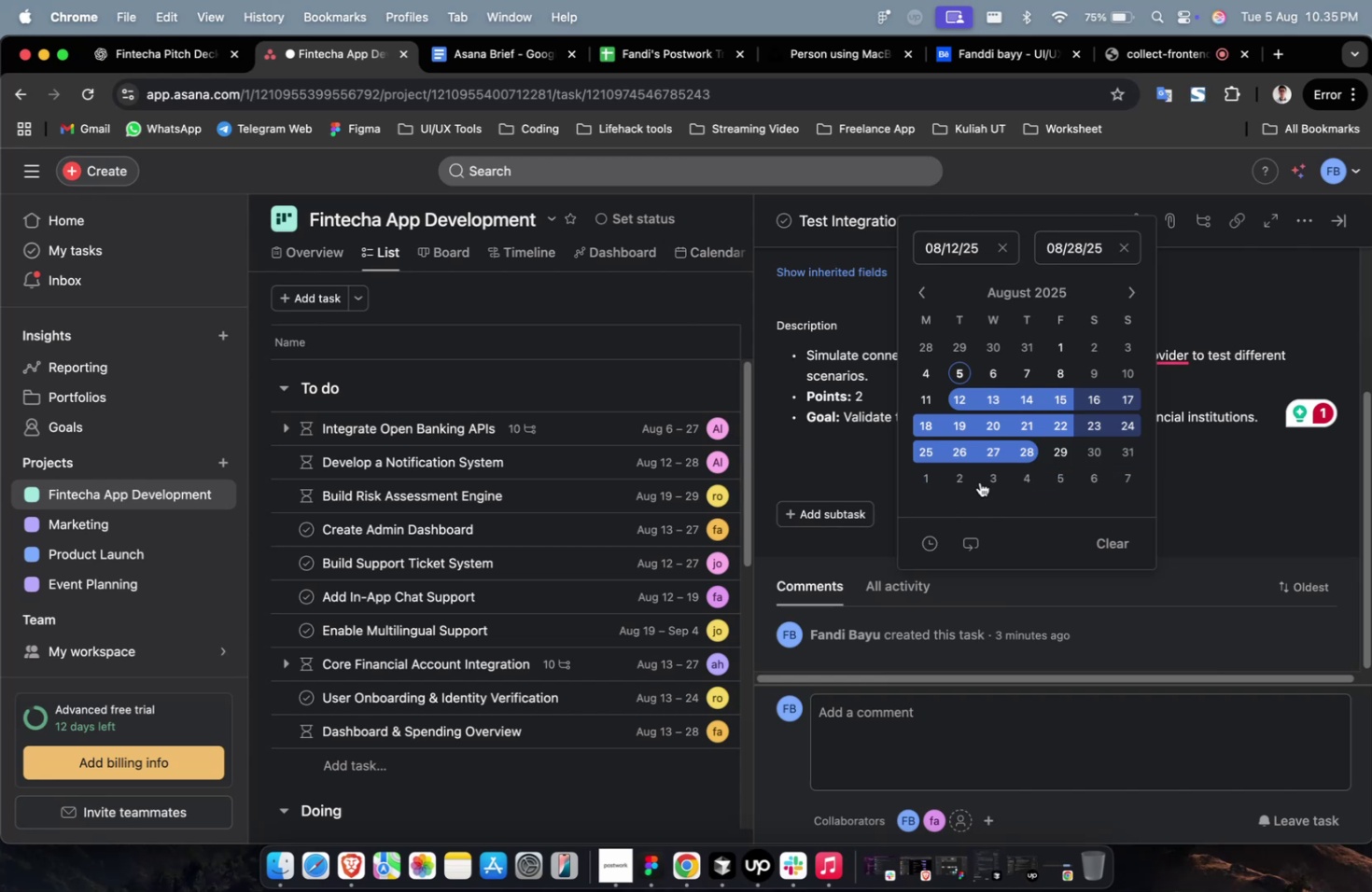 
left_click([1000, 470])
 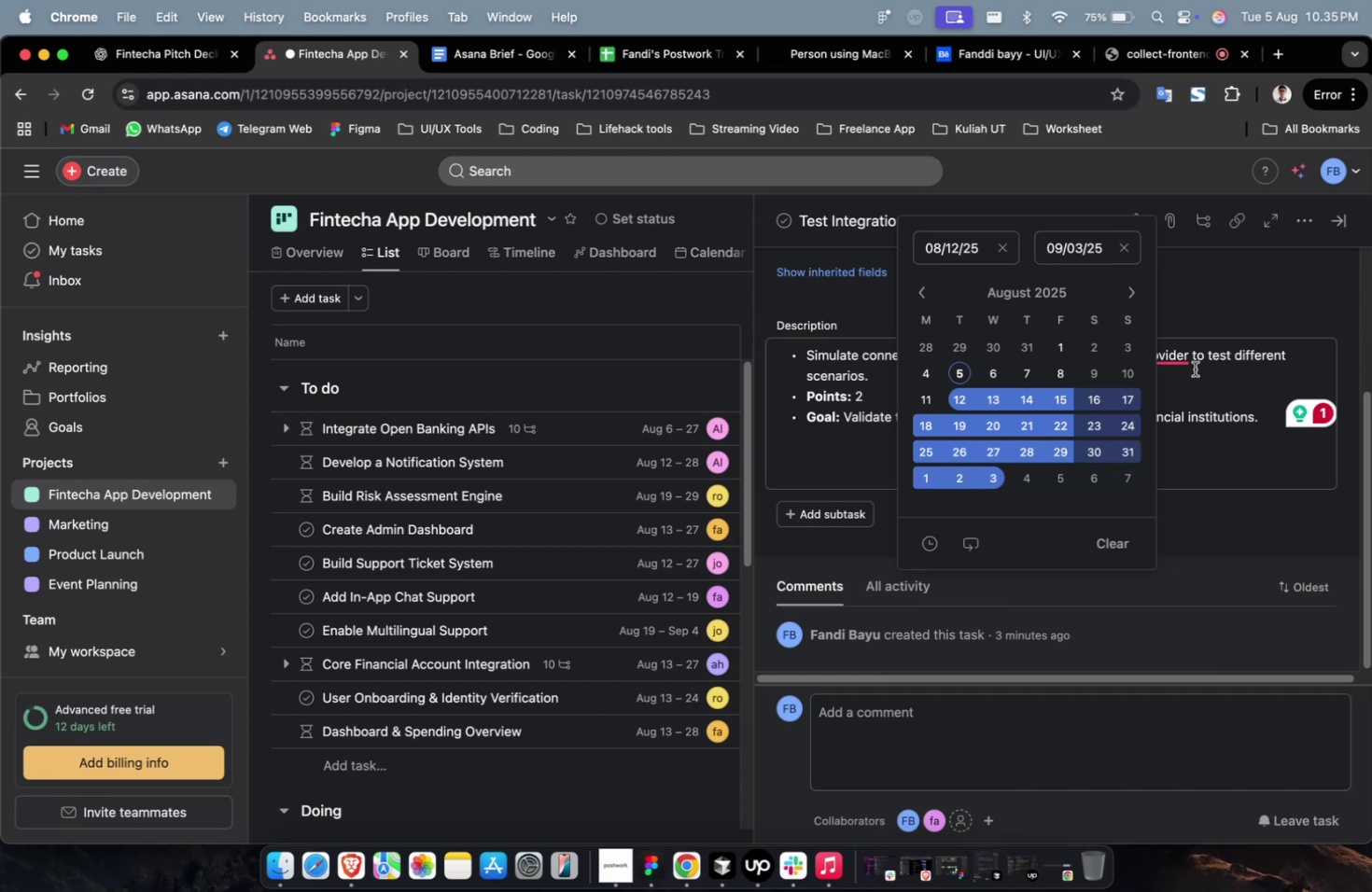 
left_click([1194, 370])
 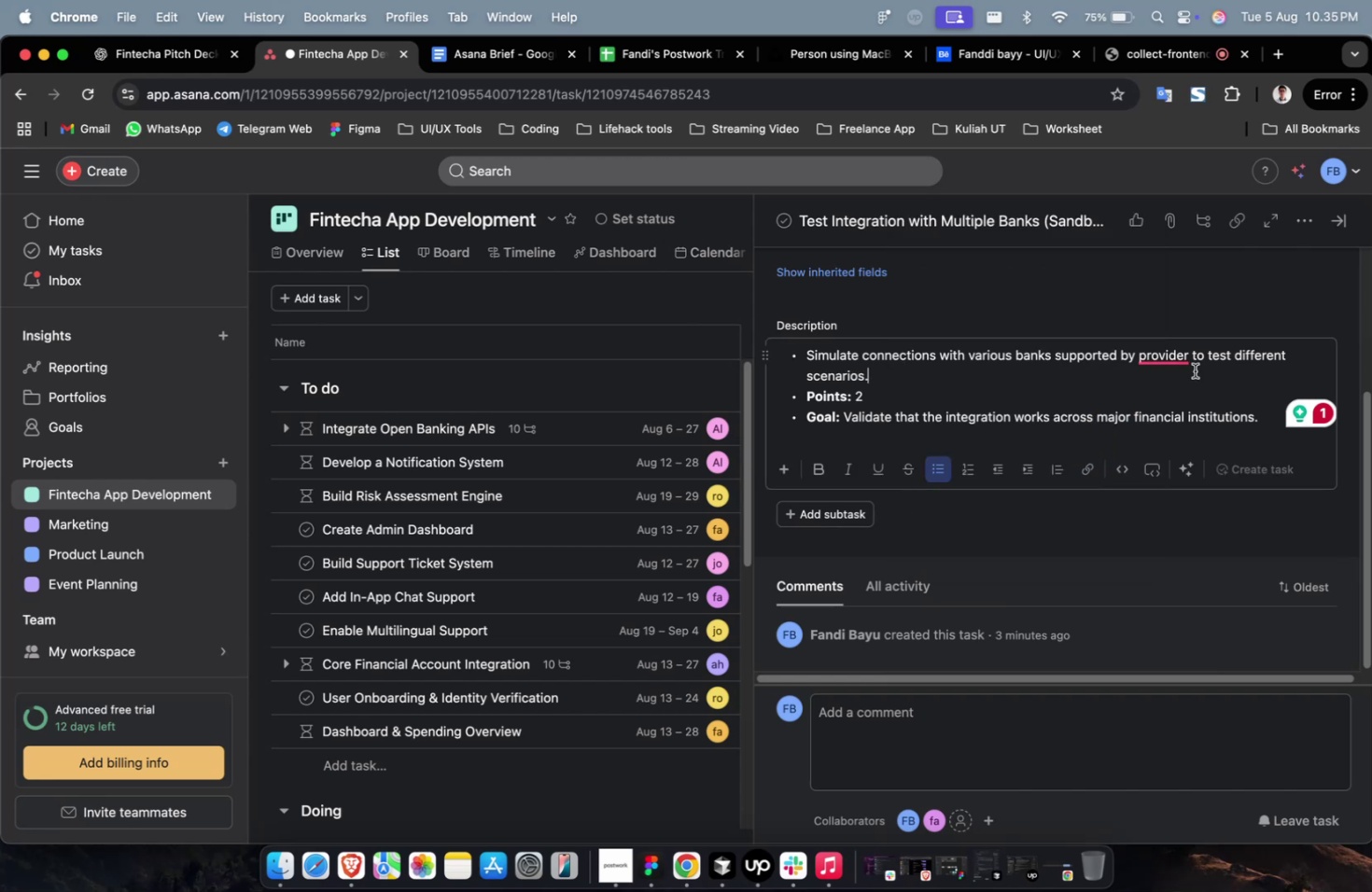 
wait(8.45)
 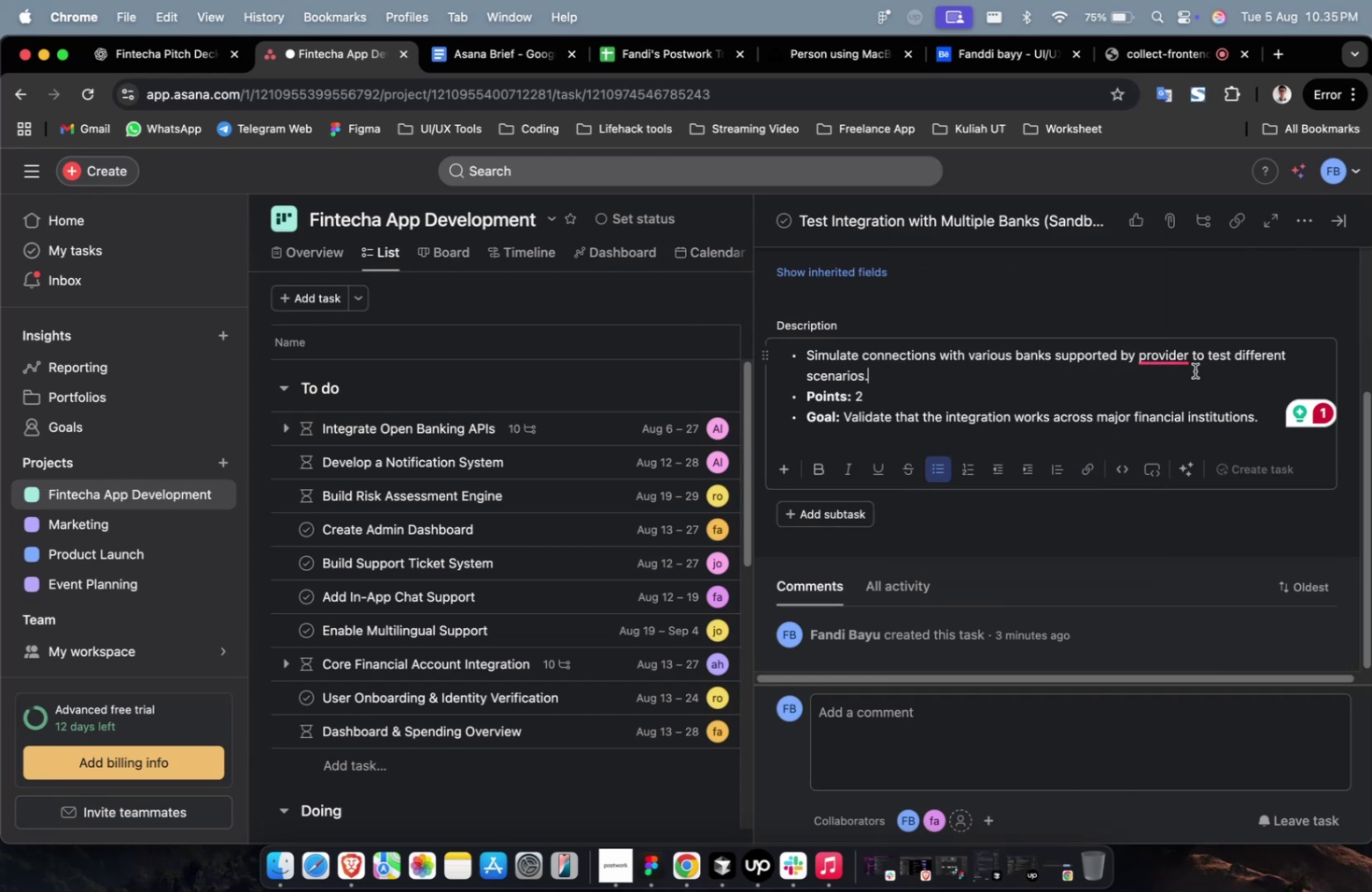 
scroll: coordinate [976, 384], scroll_direction: up, amount: 4.0
 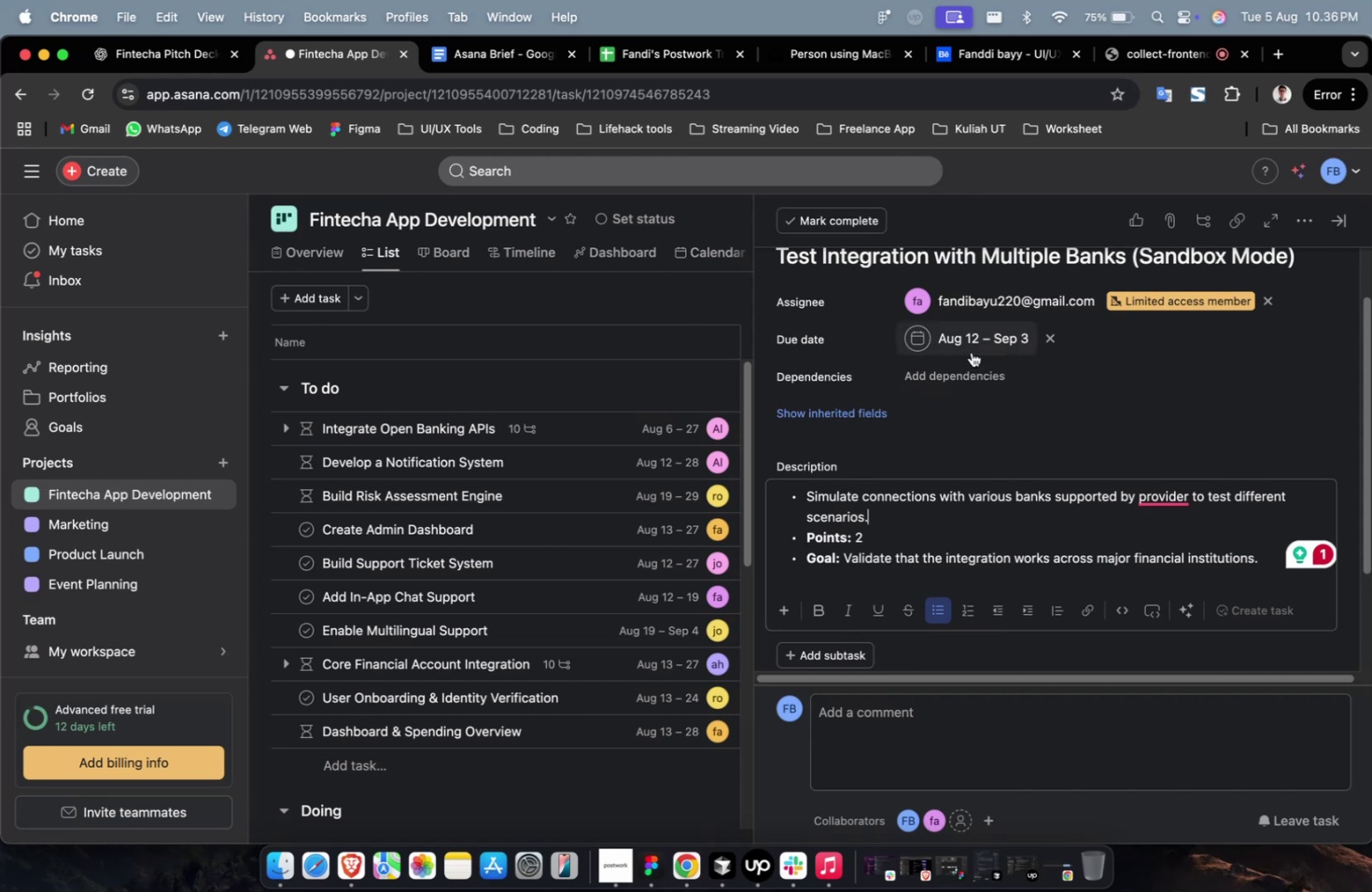 
left_click([969, 371])
 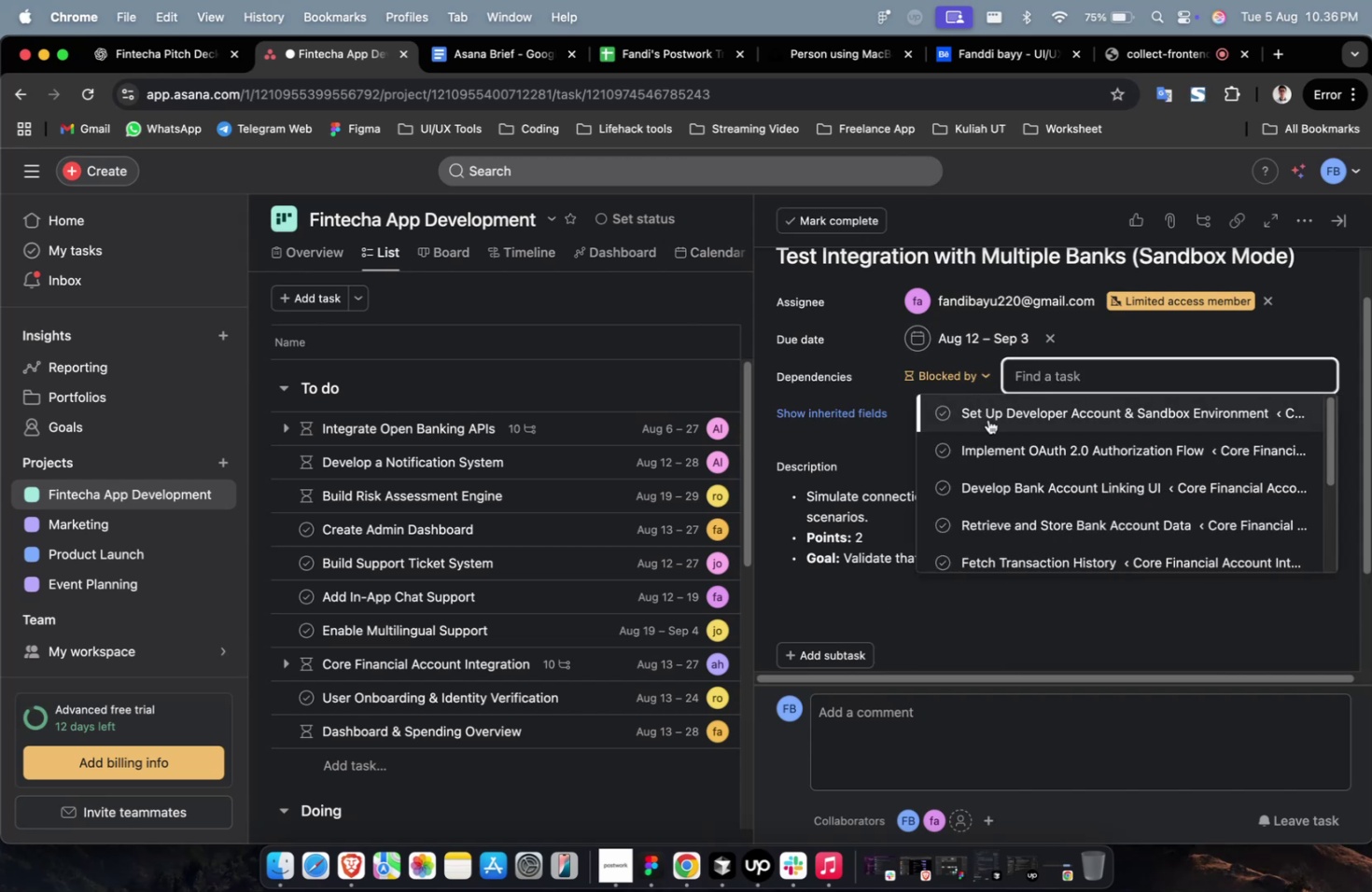 
left_click([987, 419])
 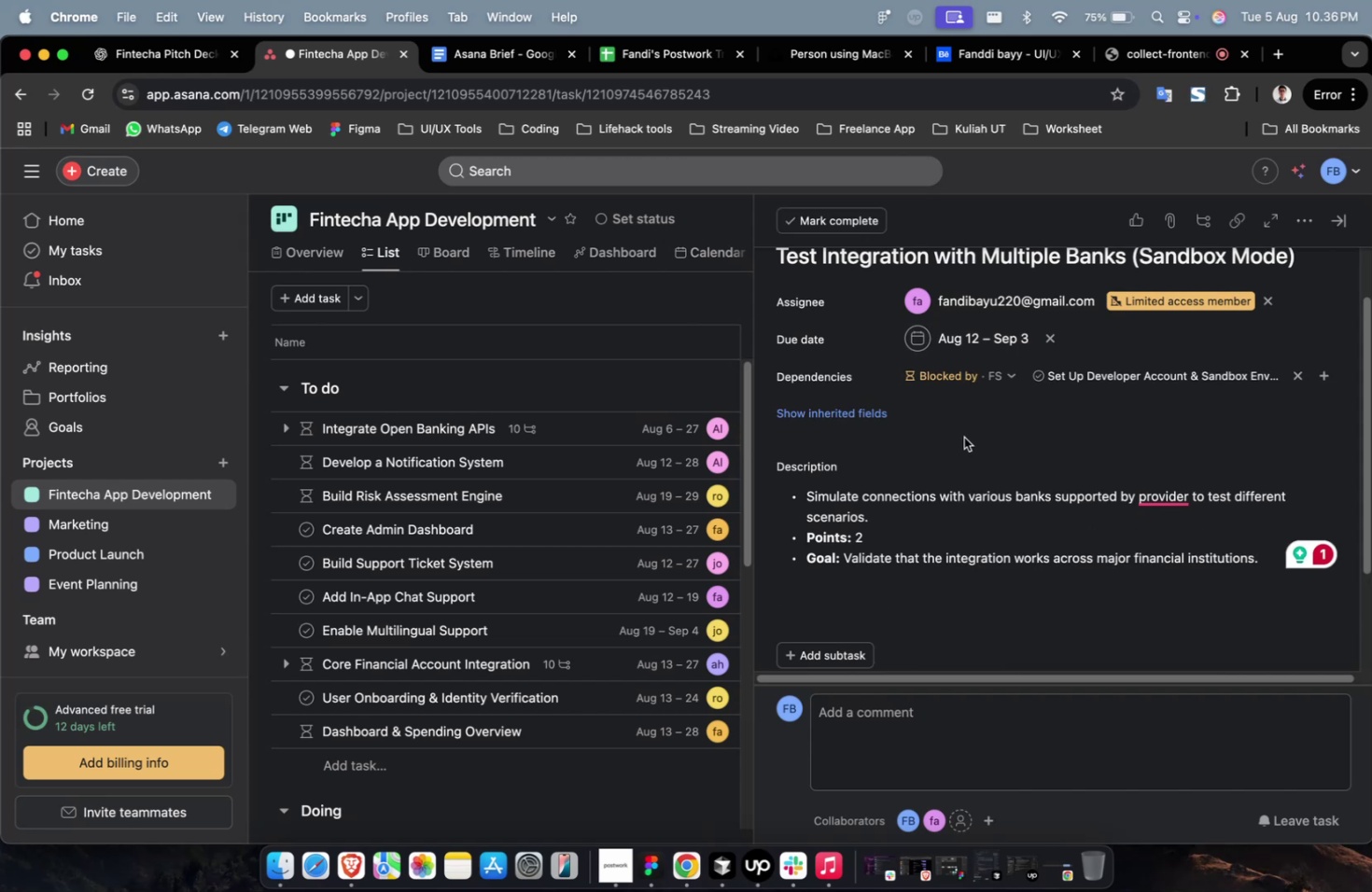 
left_click([850, 416])
 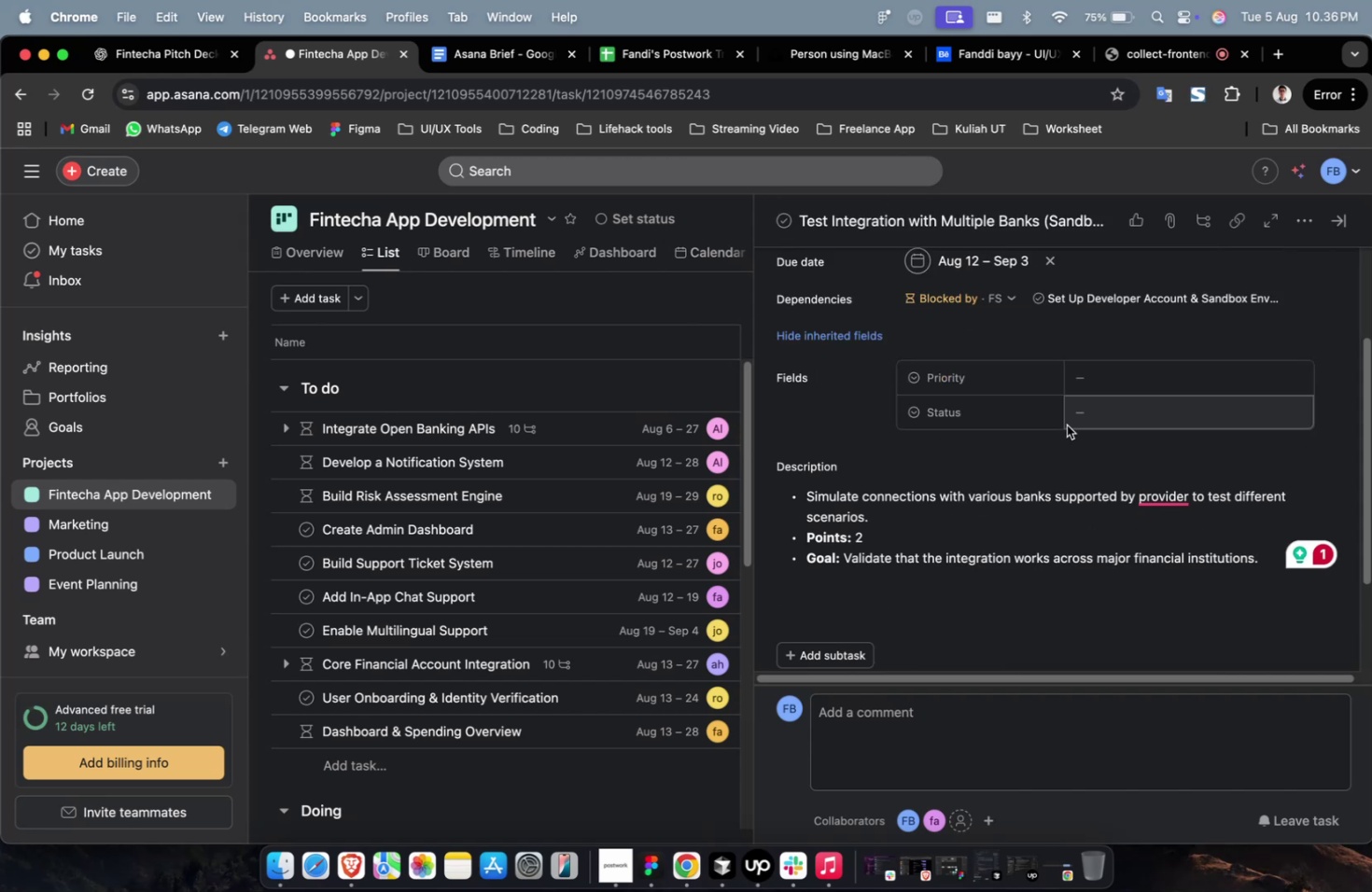 
left_click([1104, 387])
 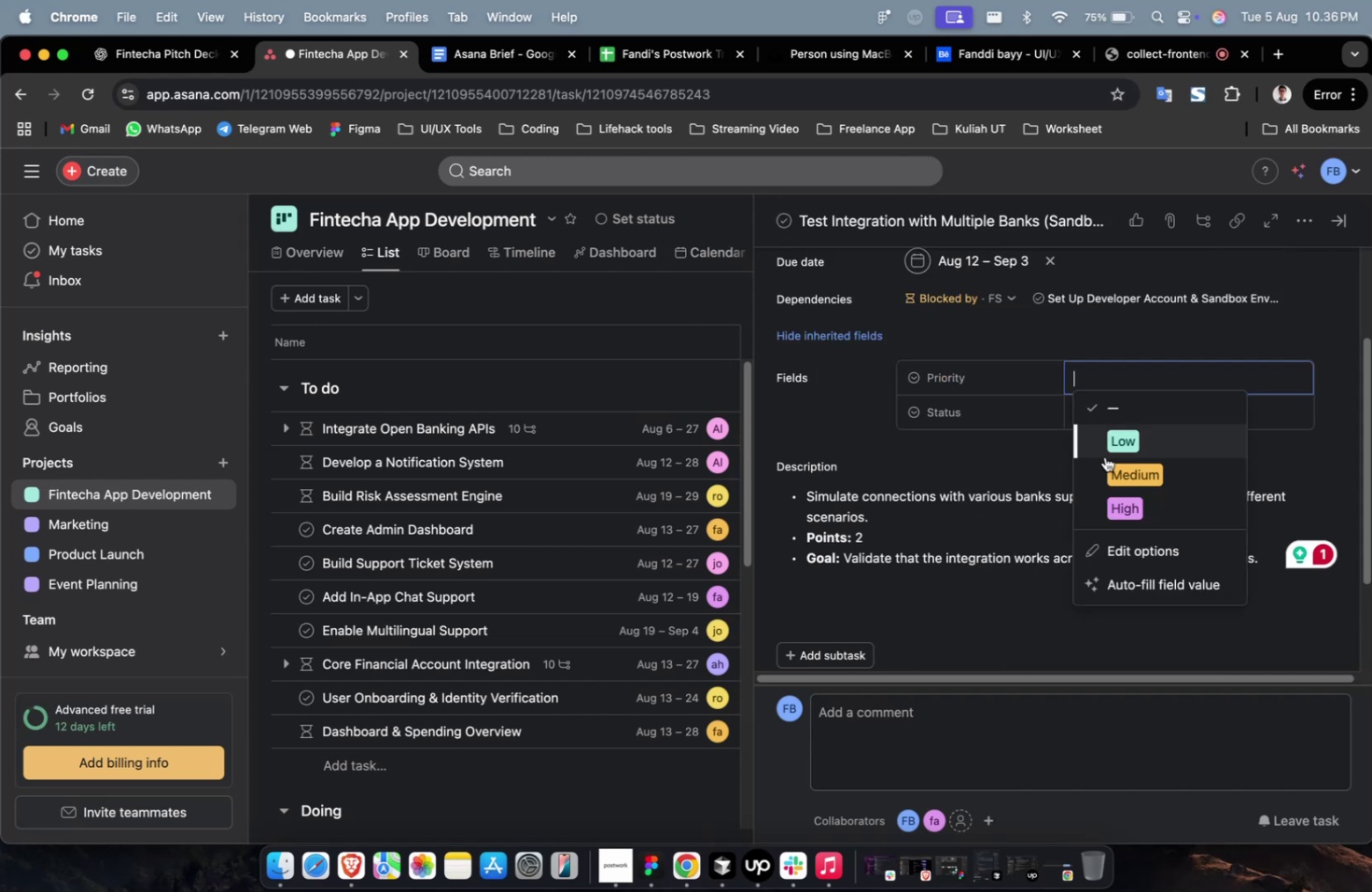 
double_click([1113, 464])
 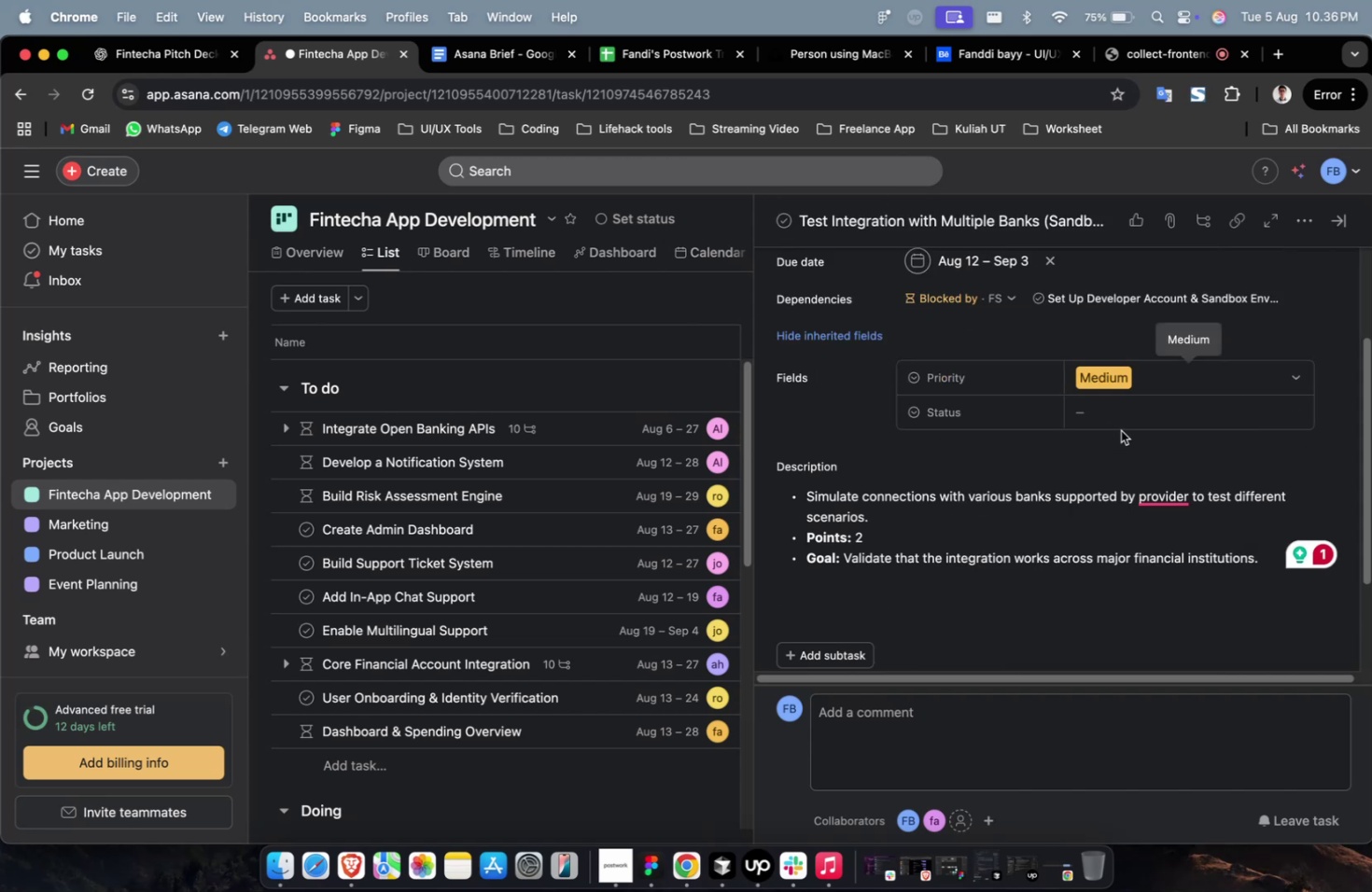 
triple_click([1122, 425])
 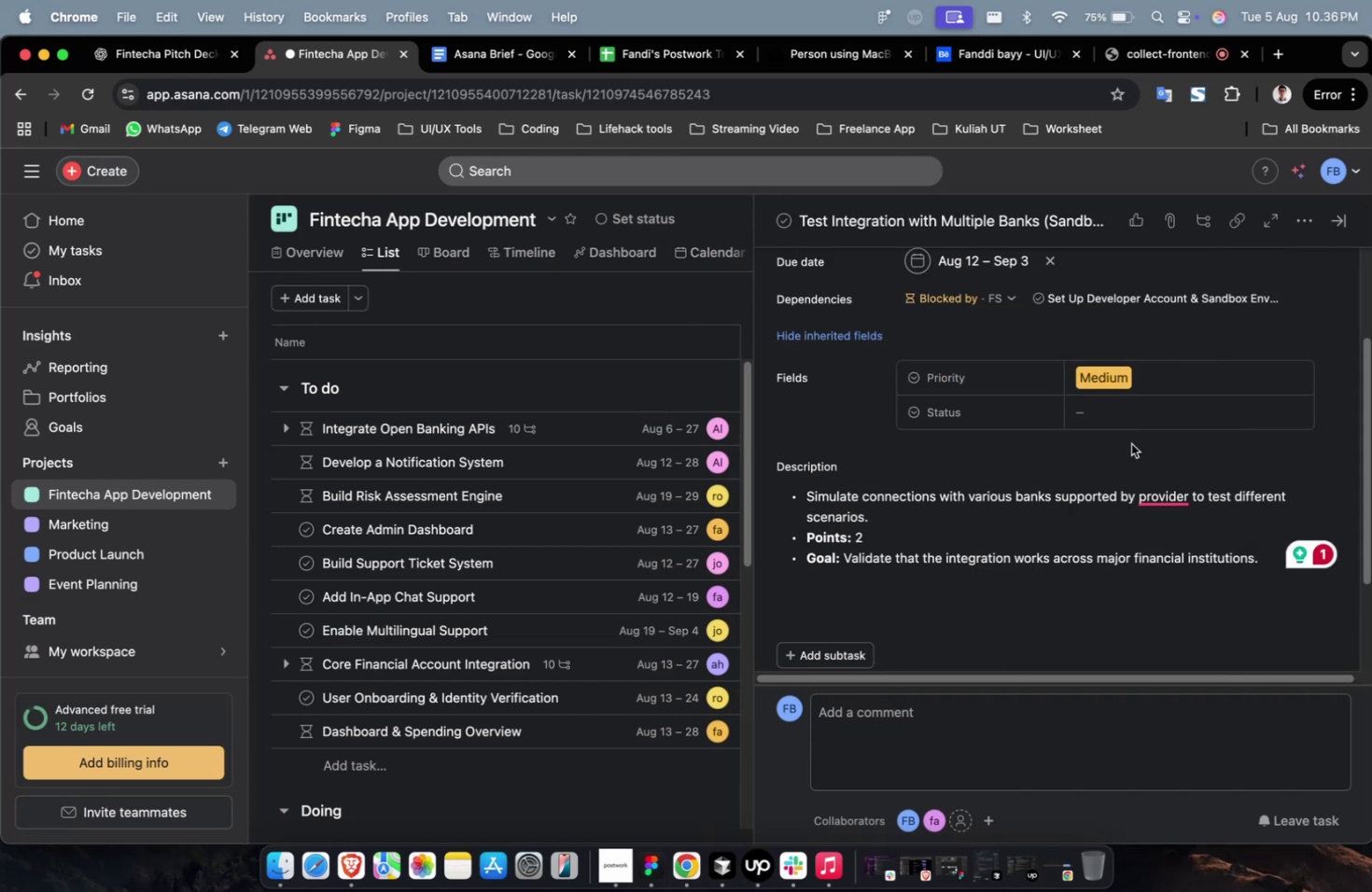 
triple_click([1134, 435])
 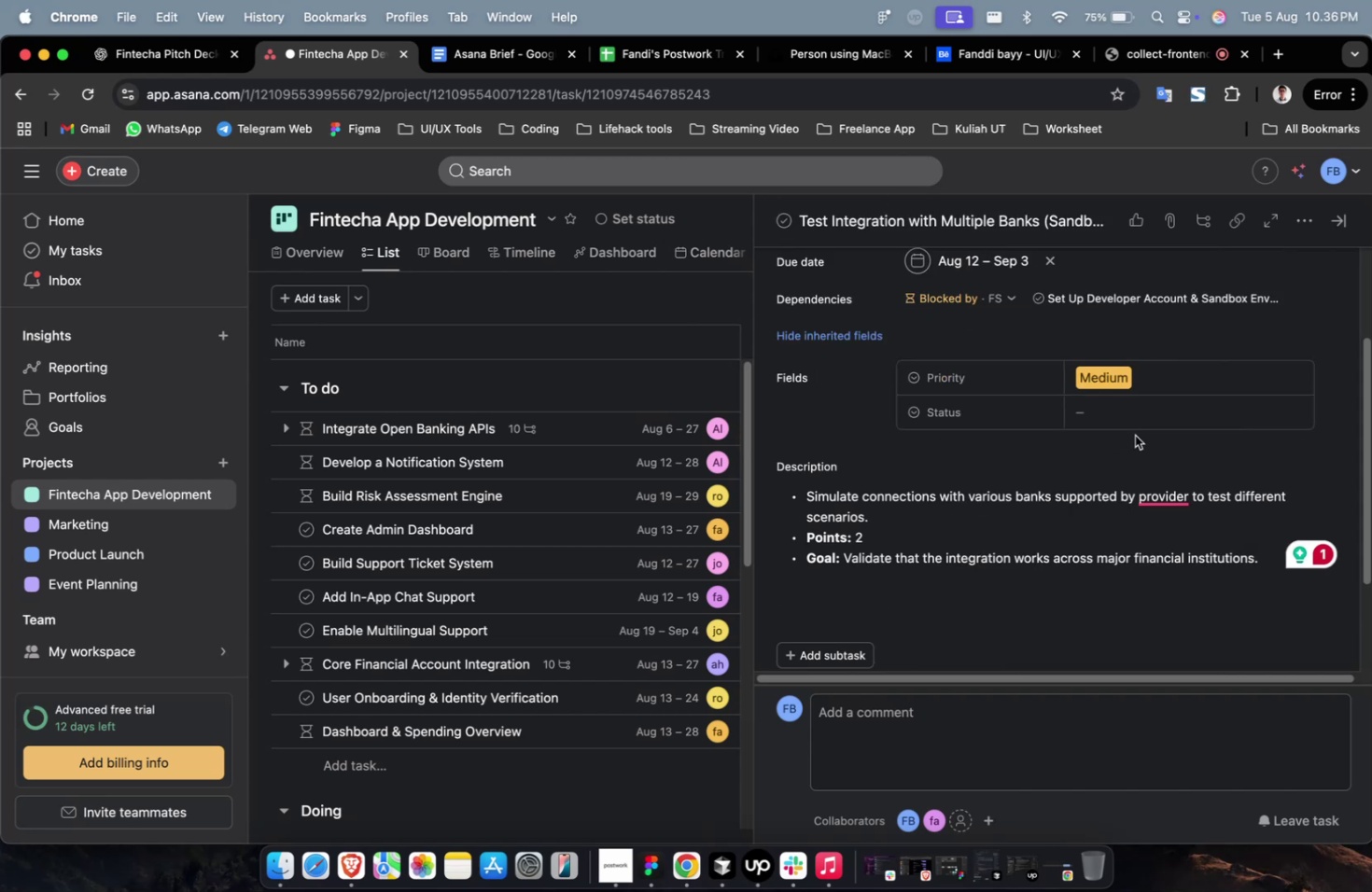 
triple_click([1135, 426])
 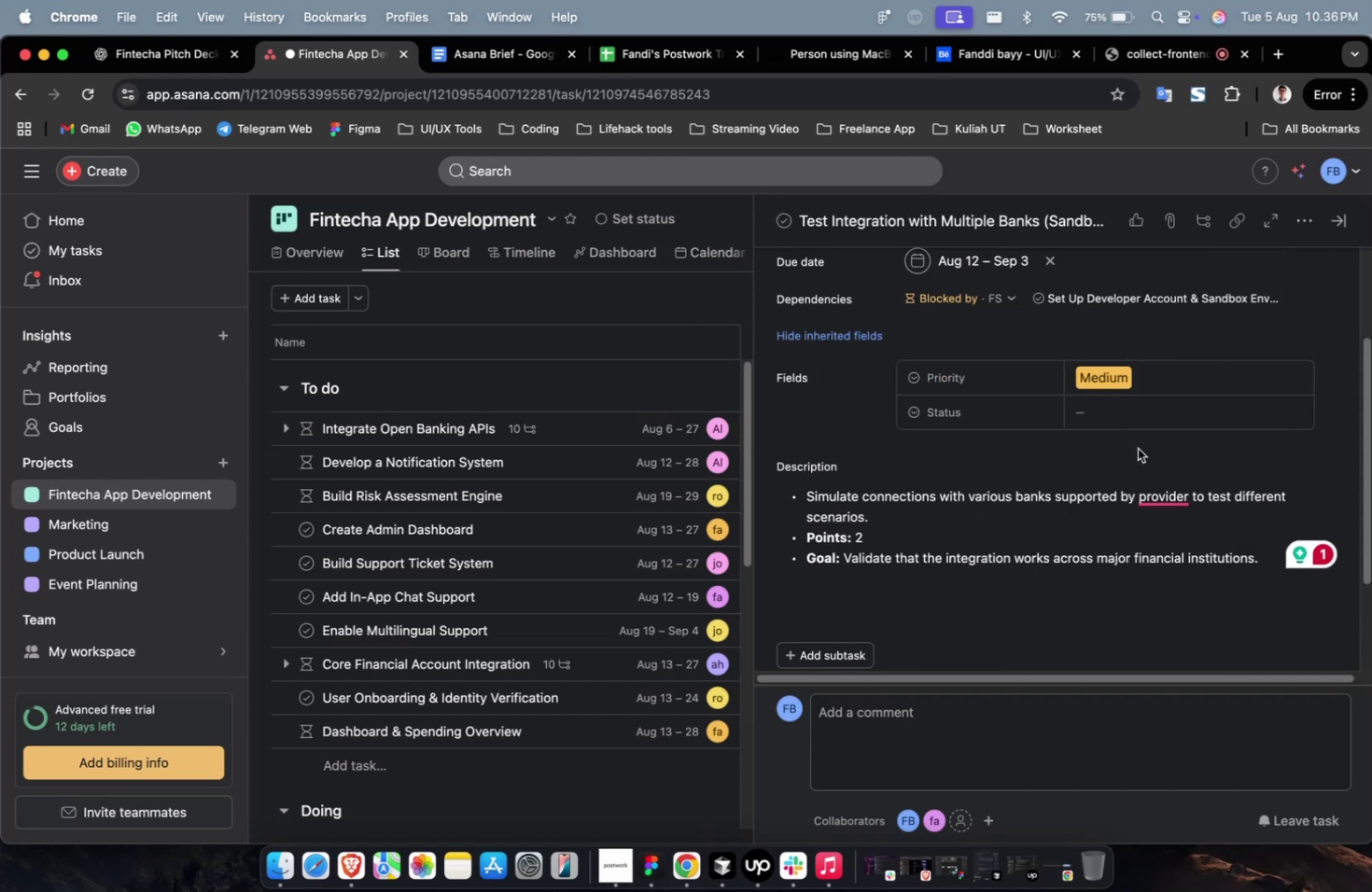 
triple_click([1135, 416])
 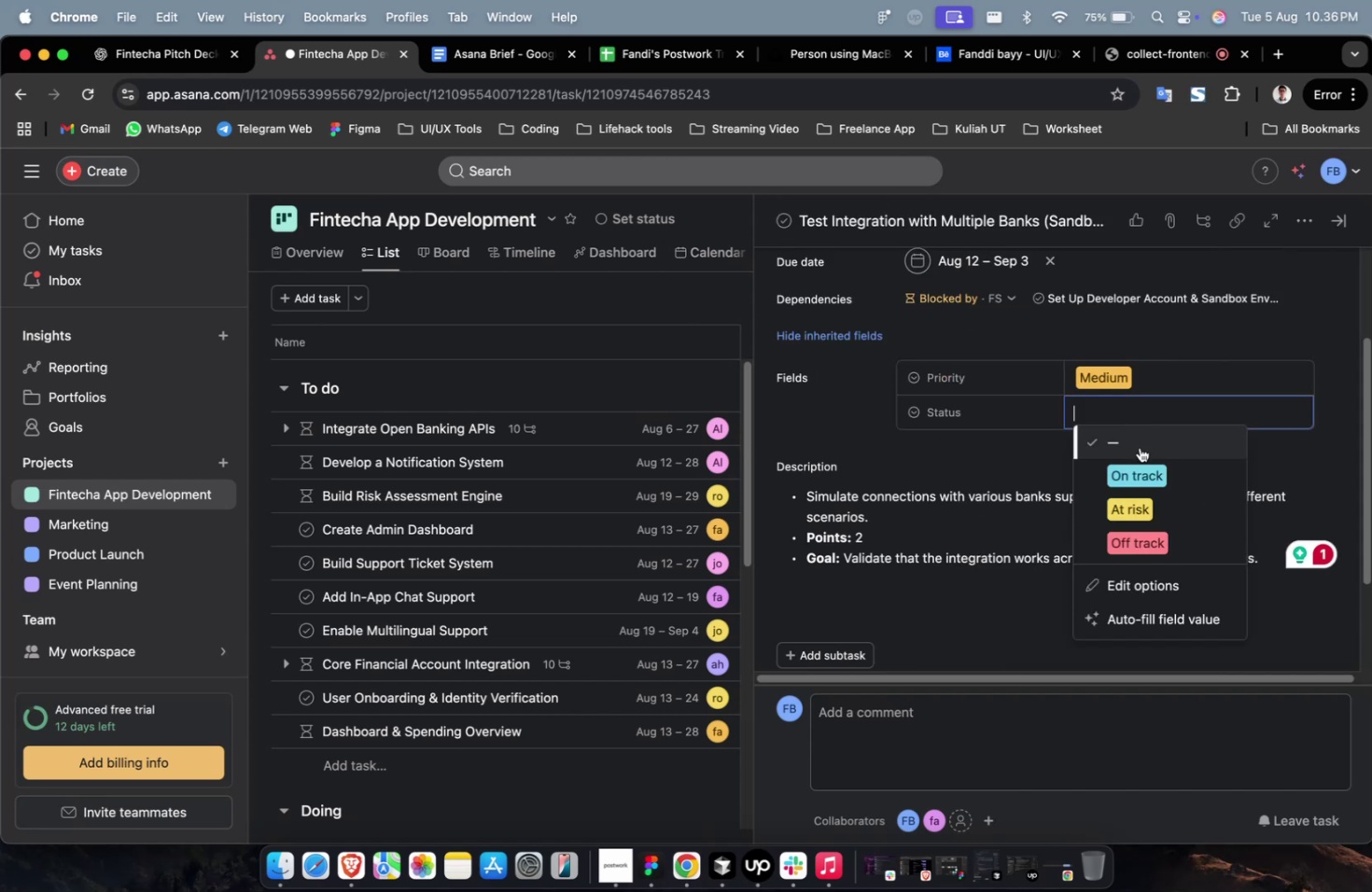 
left_click([1138, 461])
 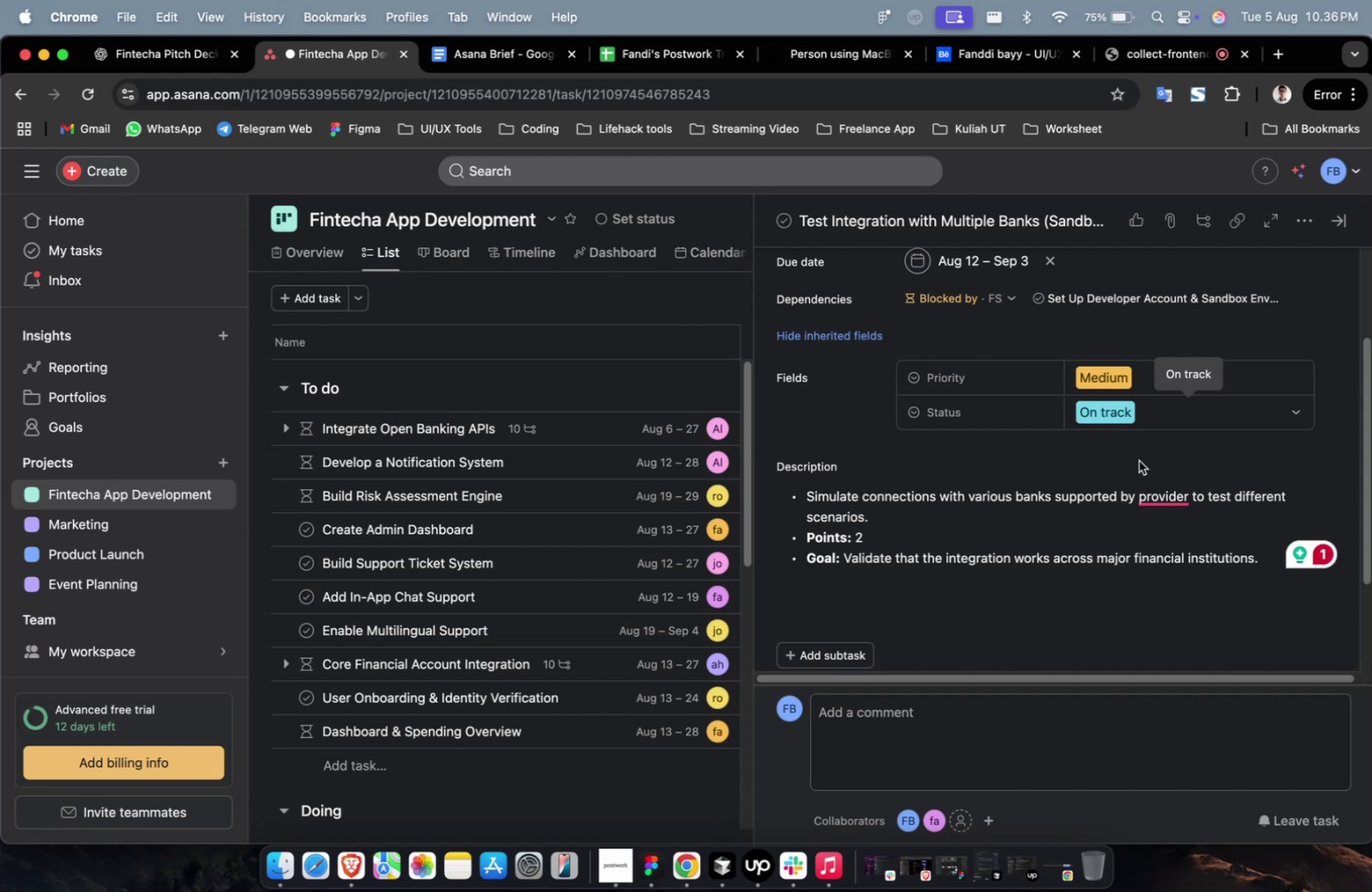 
wait(17.68)
 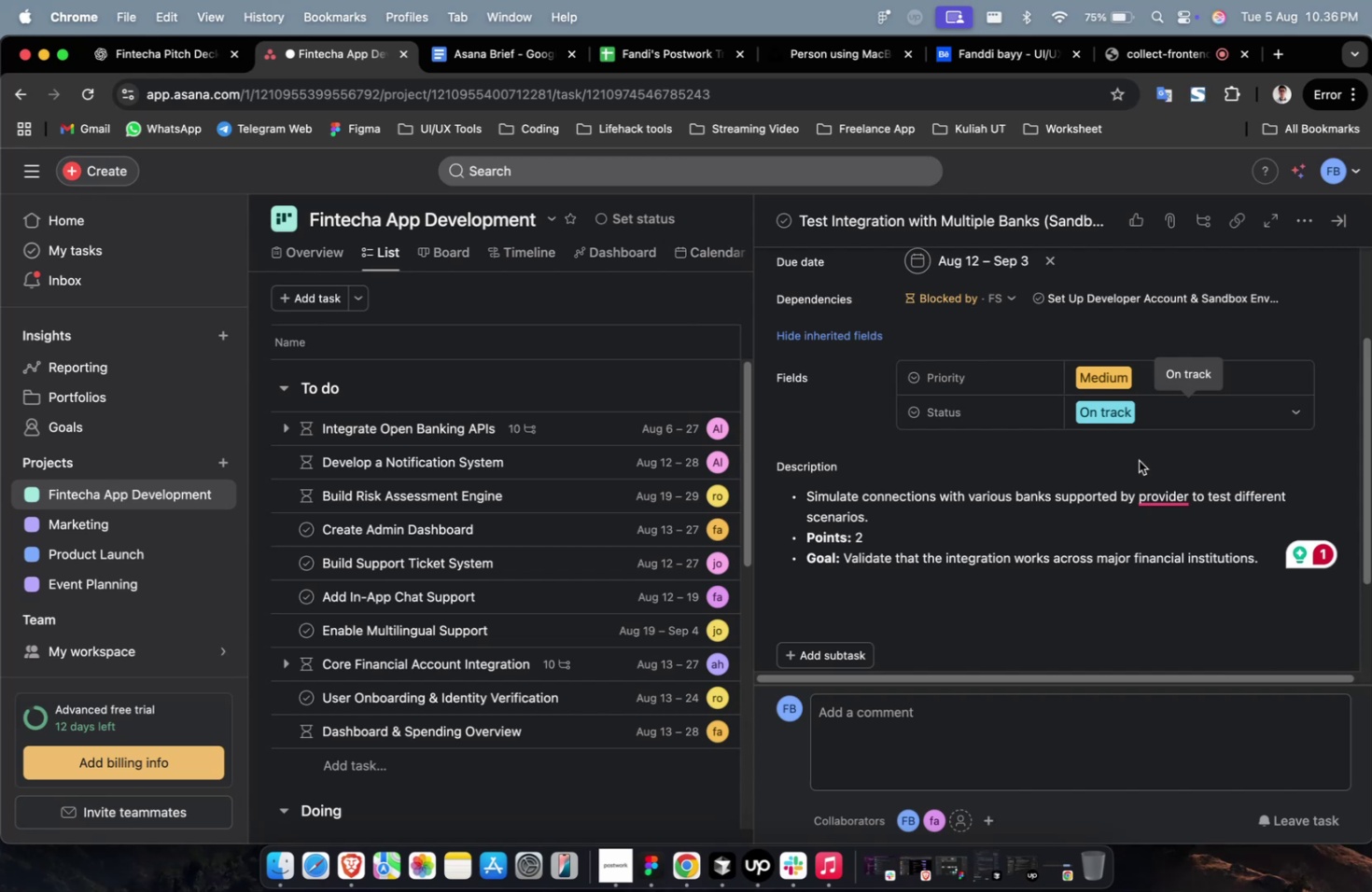 
scroll: coordinate [1103, 473], scroll_direction: up, amount: 6.0
 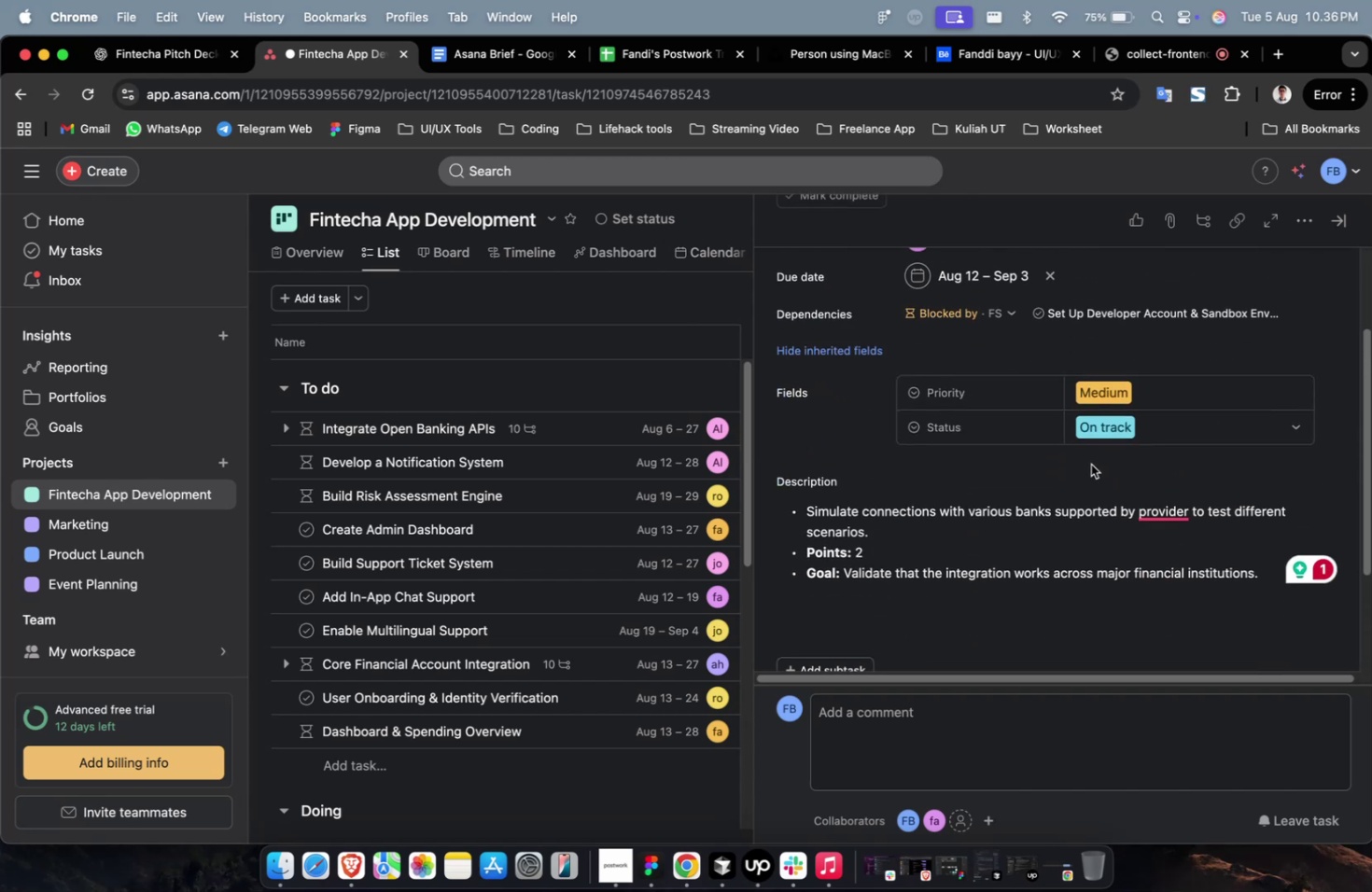 
scroll: coordinate [1082, 450], scroll_direction: down, amount: 4.0
 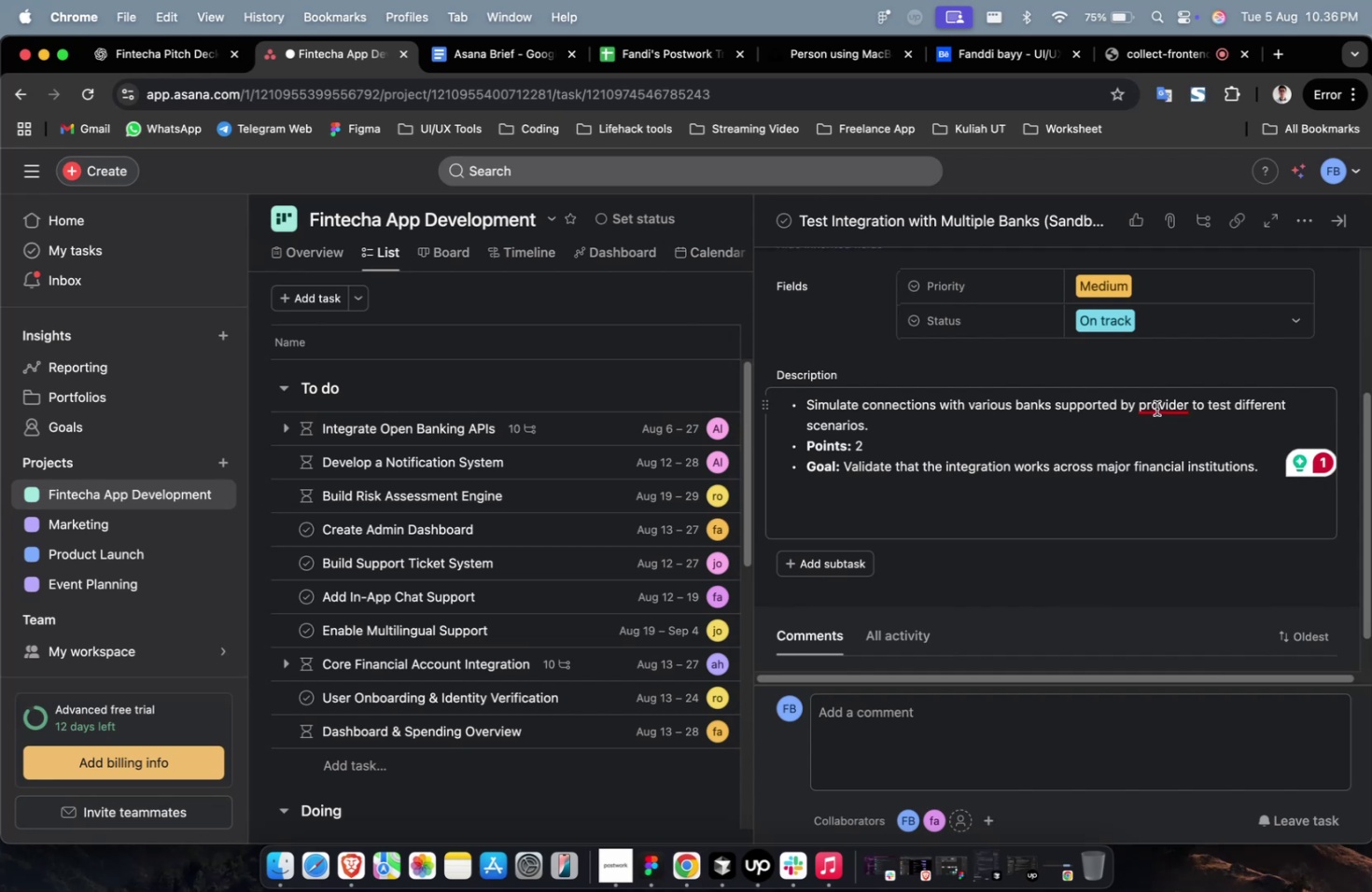 
left_click([1159, 429])
 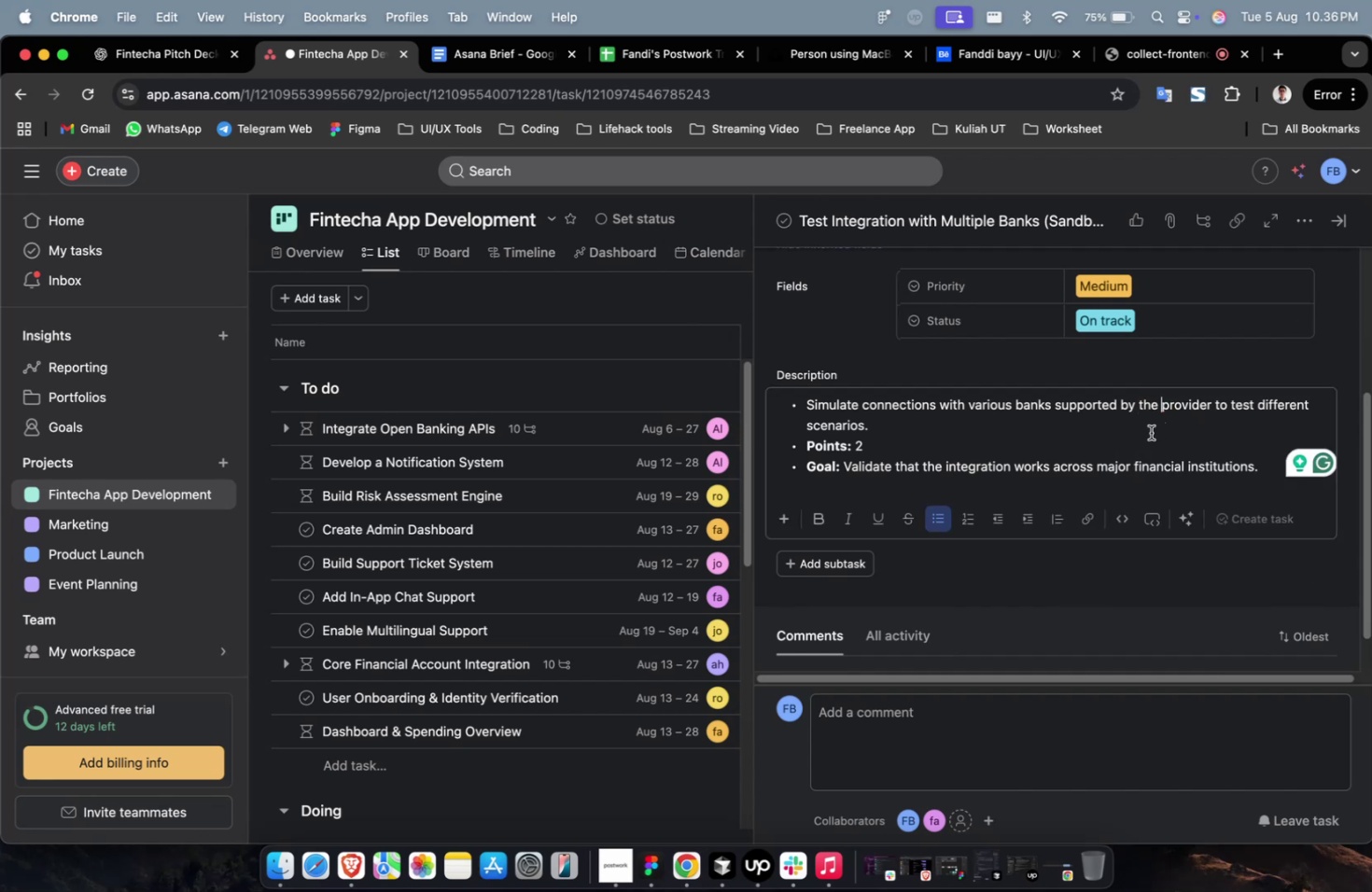 
scroll: coordinate [956, 456], scroll_direction: up, amount: 7.0
 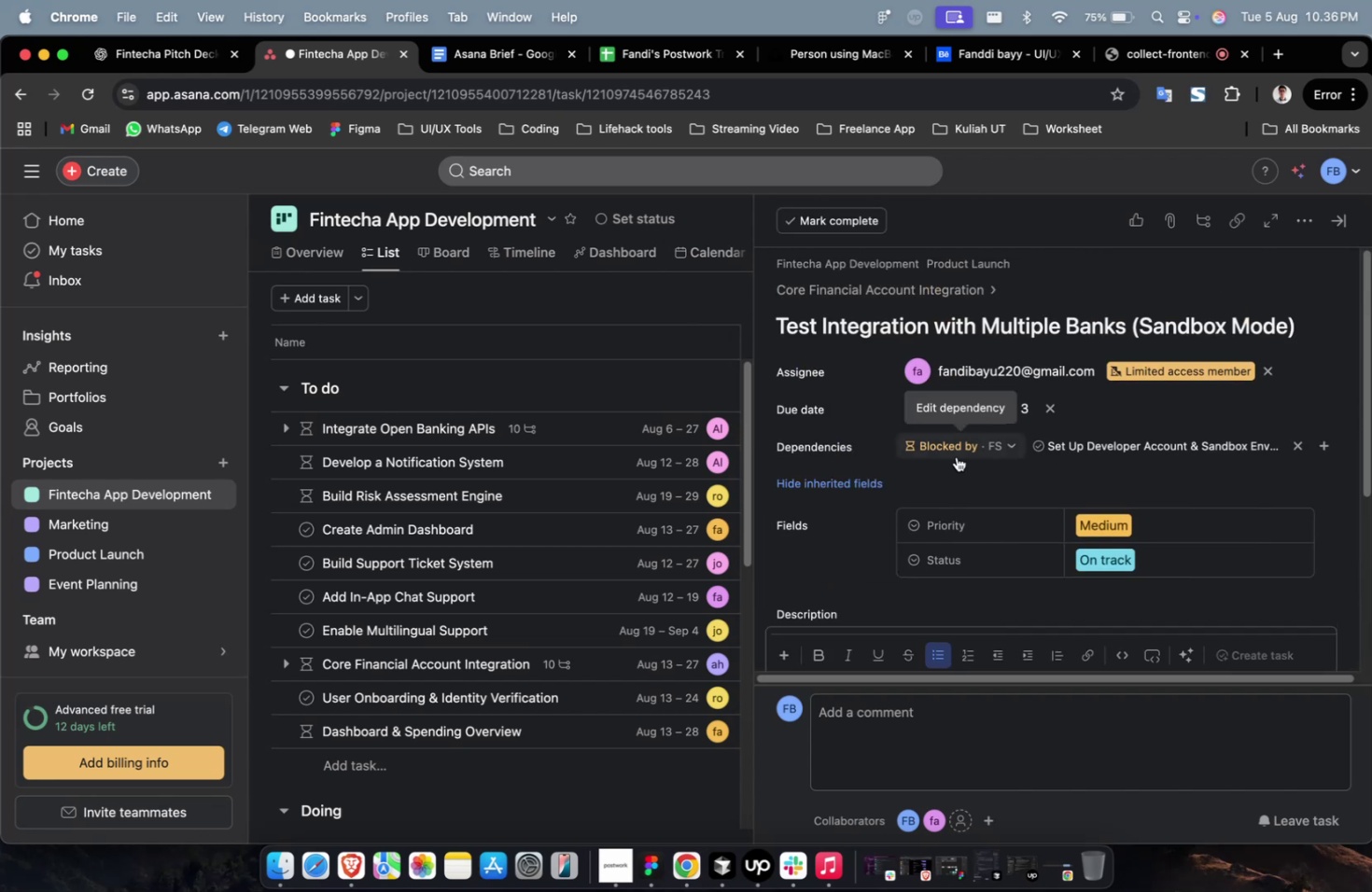 
scroll: coordinate [956, 456], scroll_direction: down, amount: 13.0
 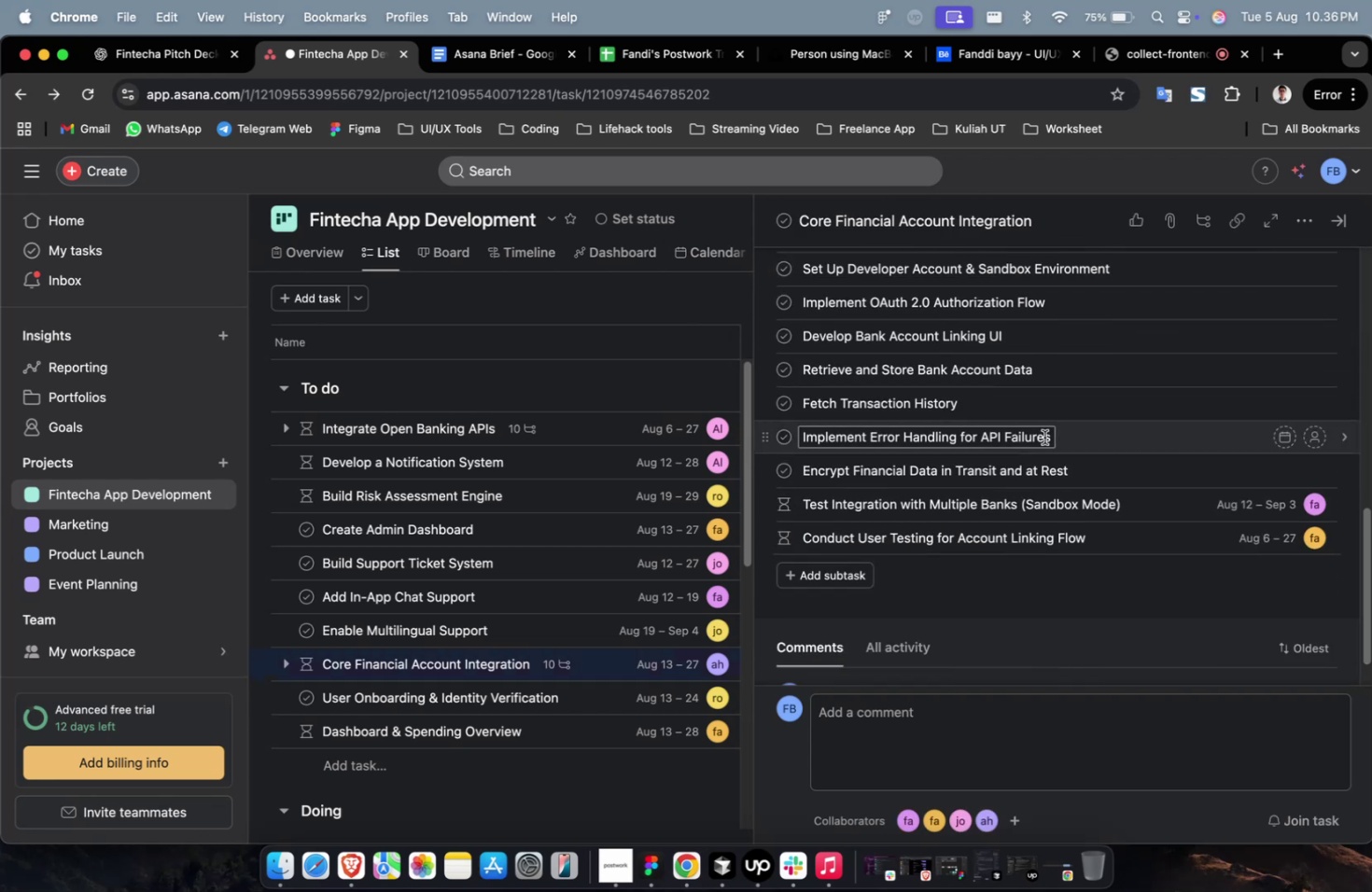 
left_click([1081, 462])
 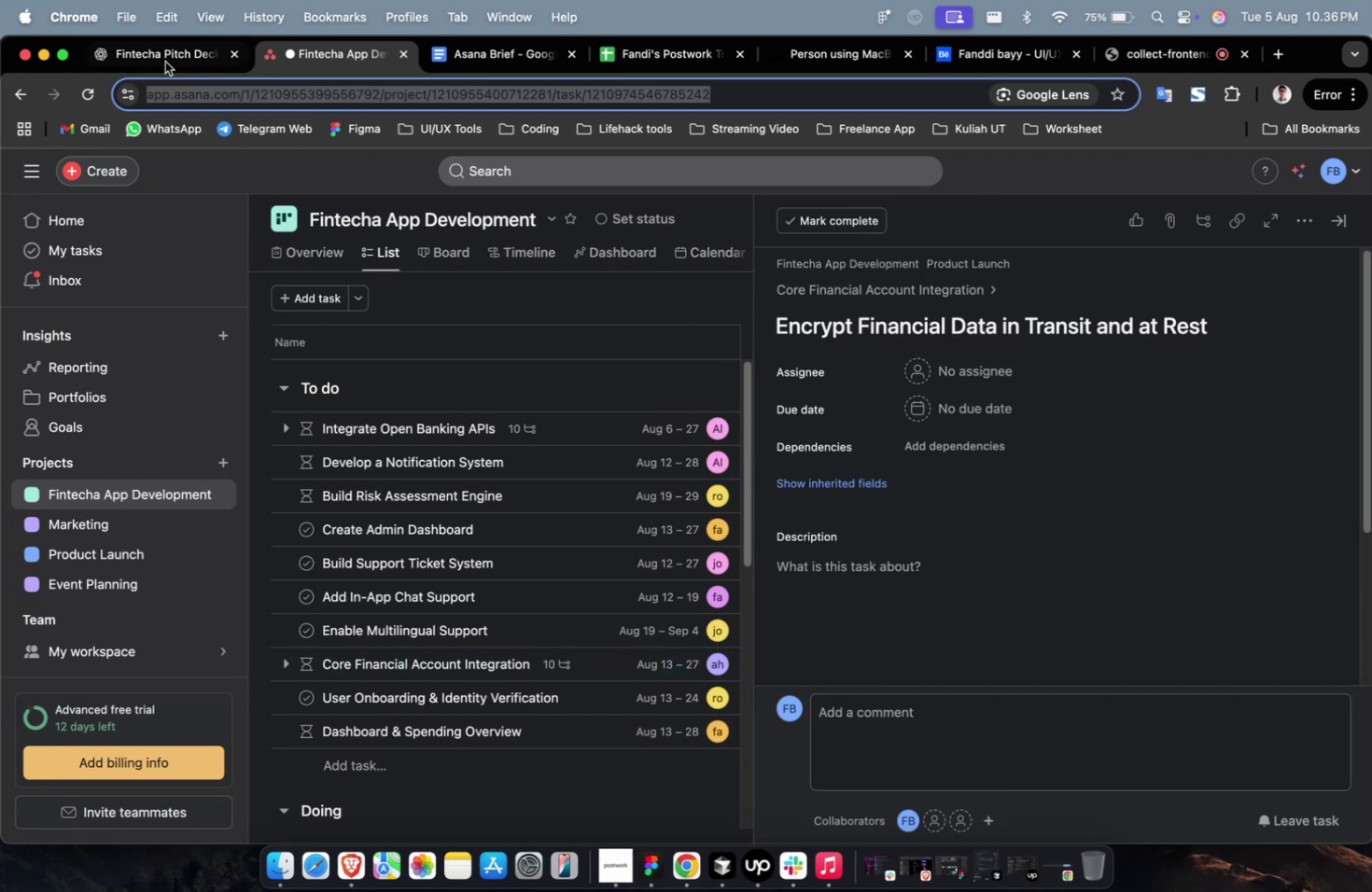 
scroll: coordinate [547, 308], scroll_direction: up, amount: 3.0
 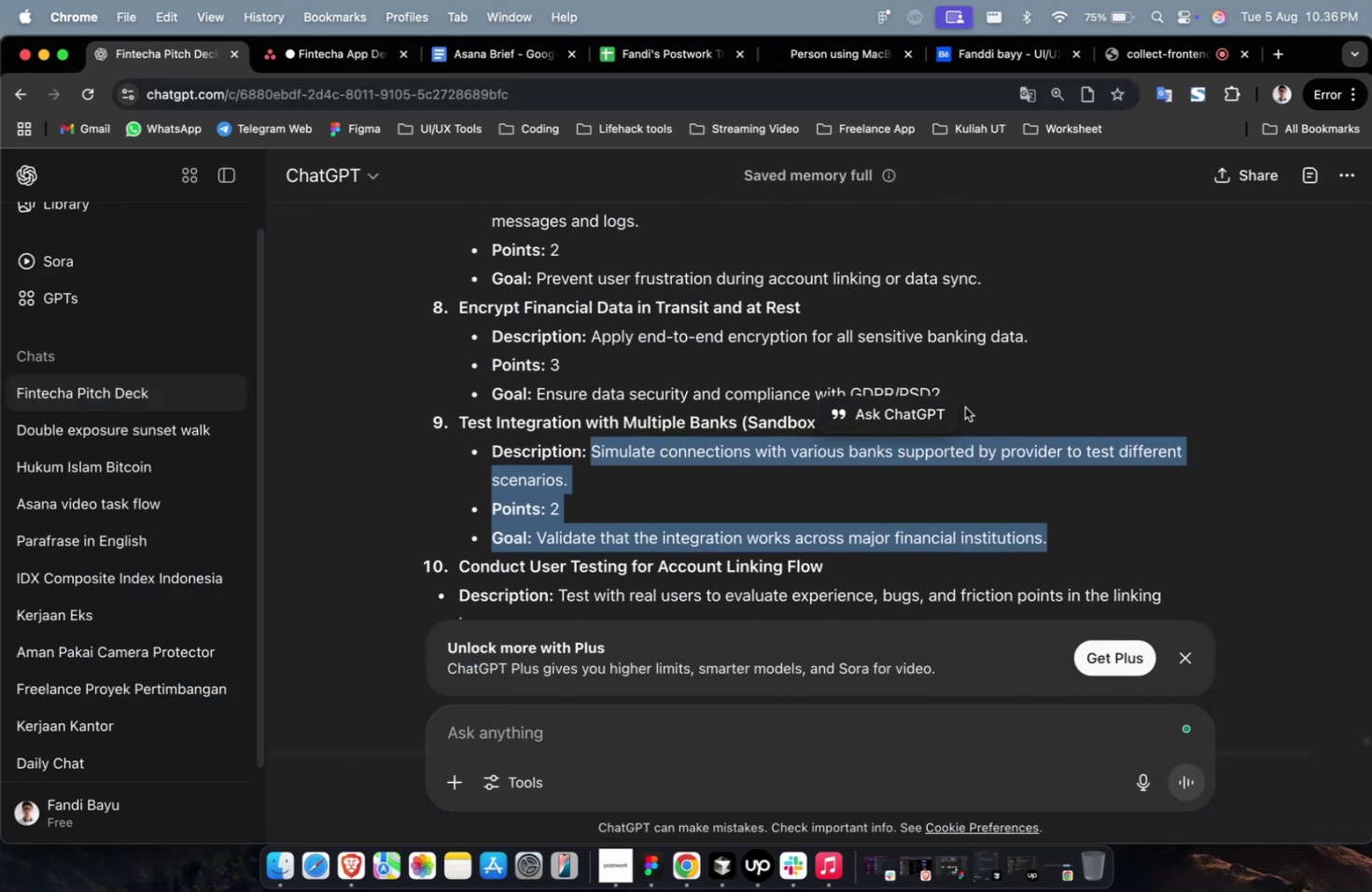 
left_click([974, 396])
 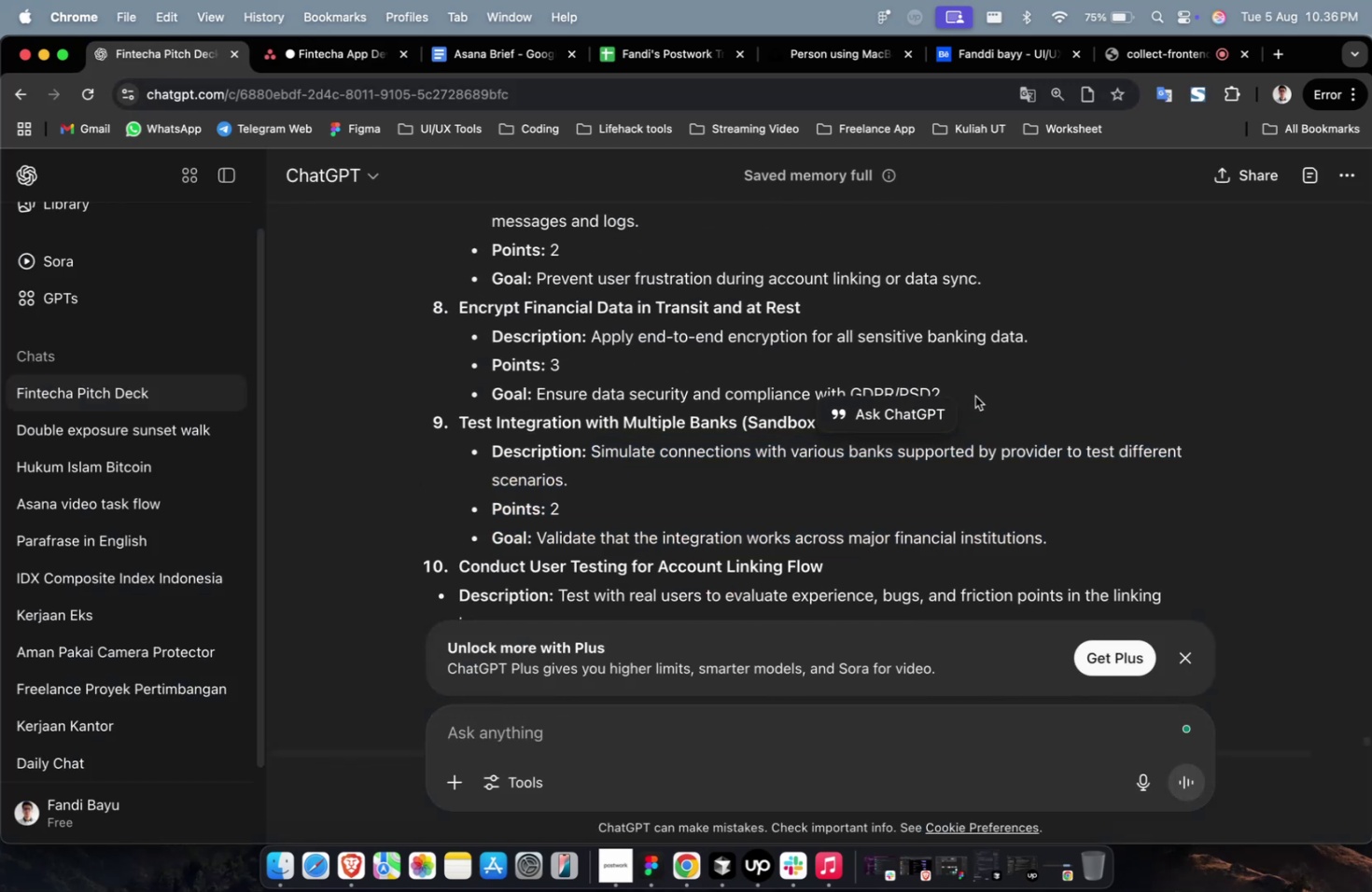 
left_click_drag(start_coordinate=[971, 397], to_coordinate=[590, 346])
 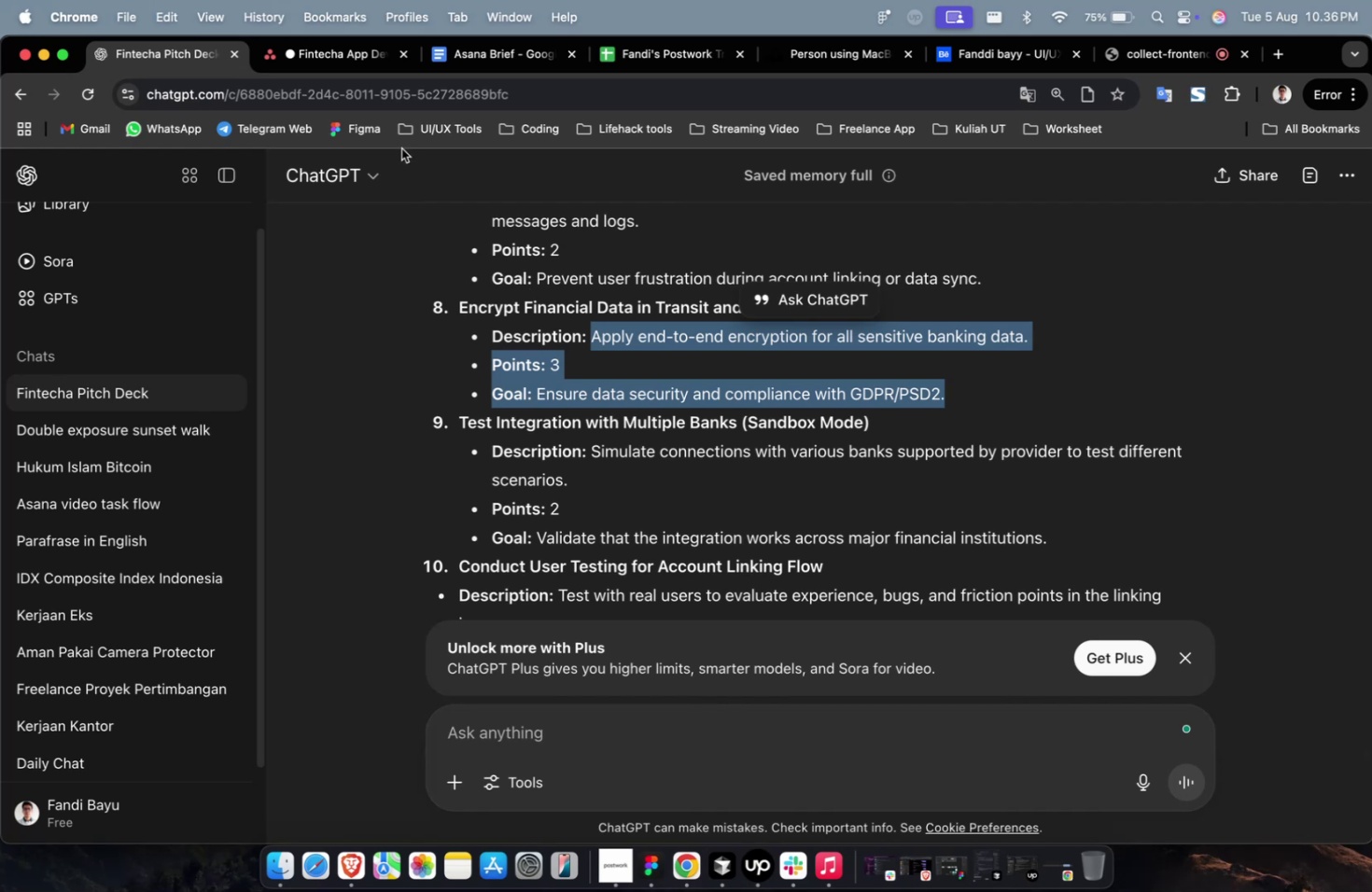 
key(Meta+C)
 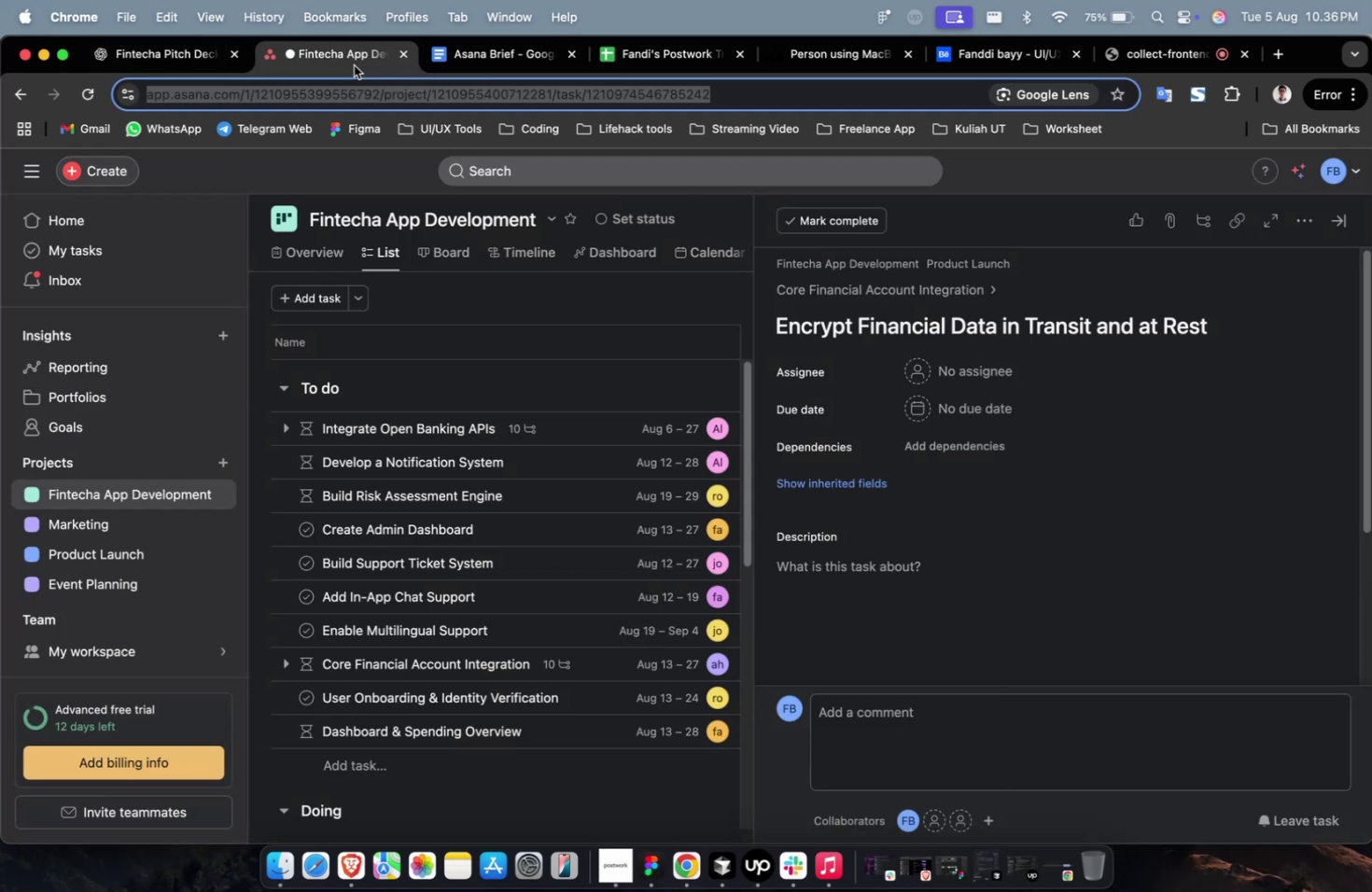 
triple_click([943, 620])
 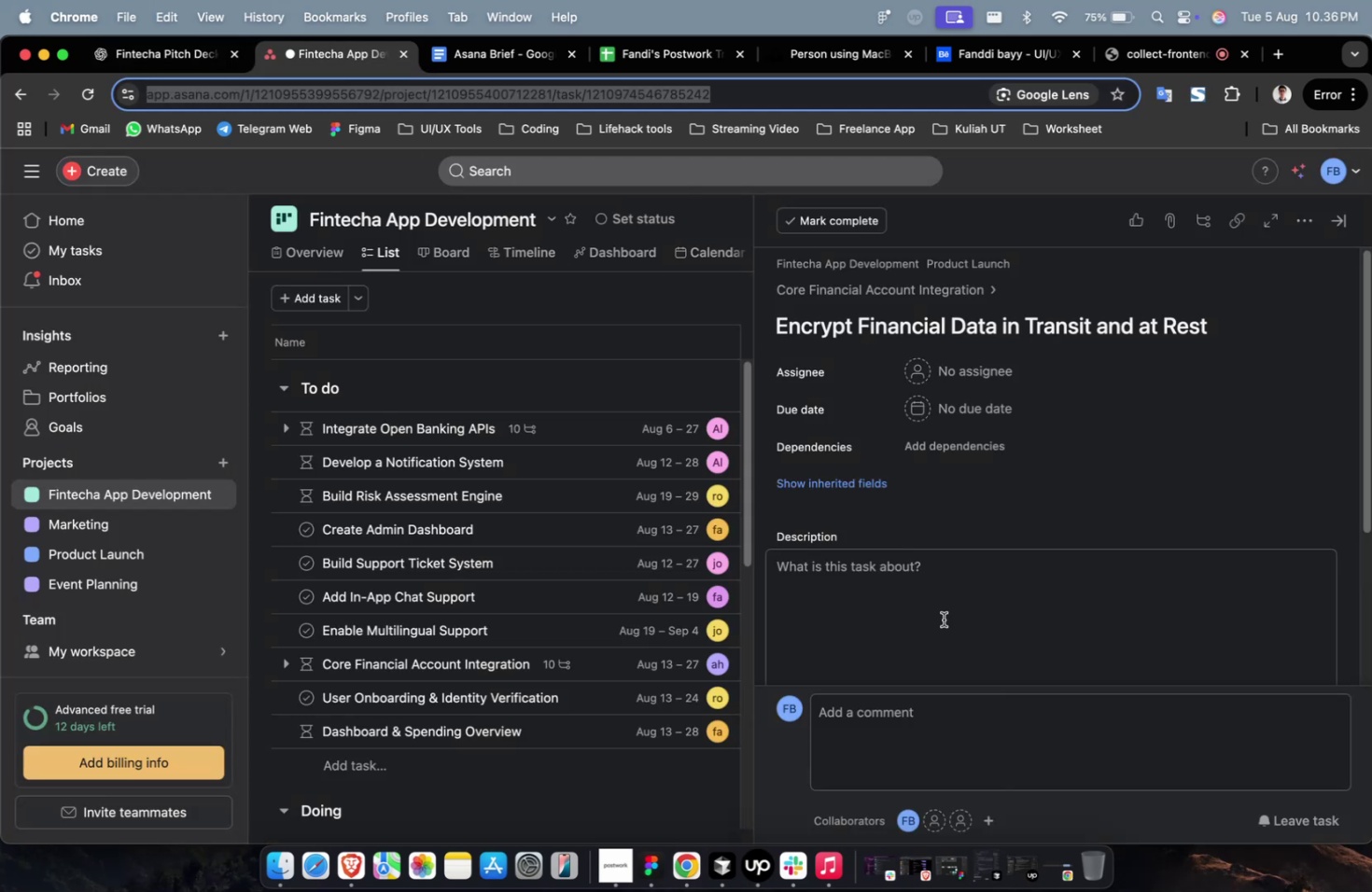 
key(Meta+V)
 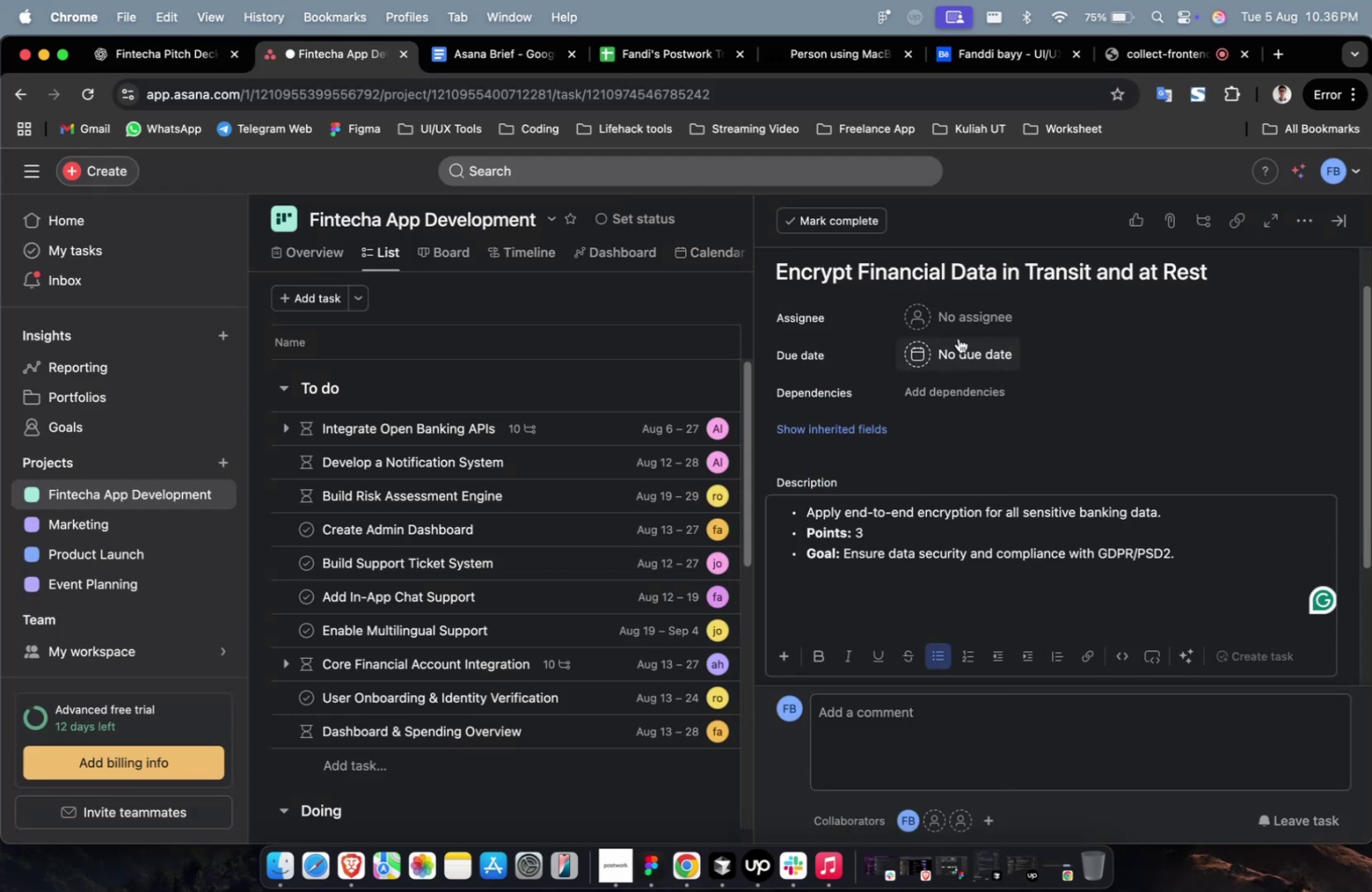 
left_click([967, 321])
 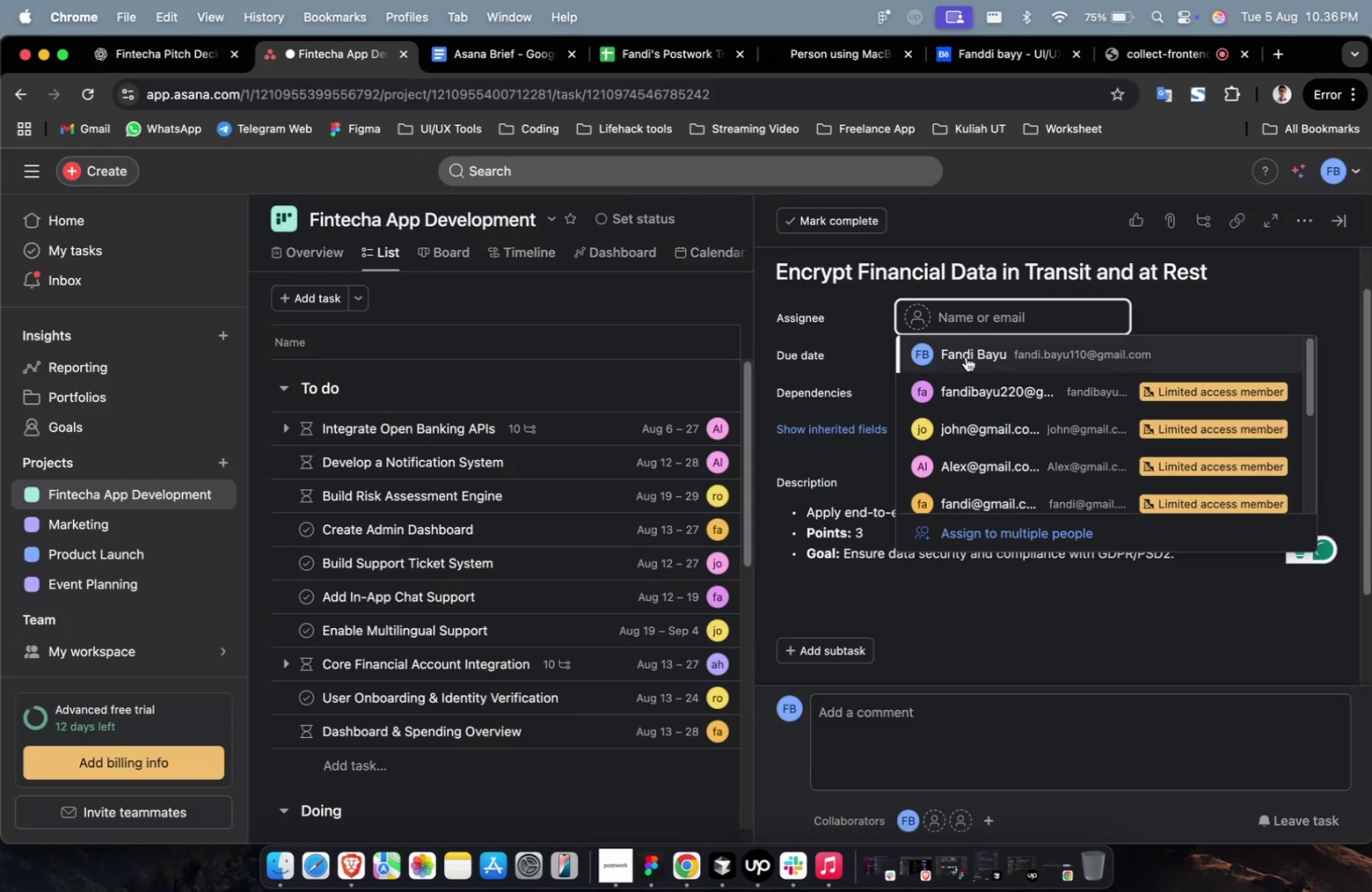 
left_click([969, 380])
 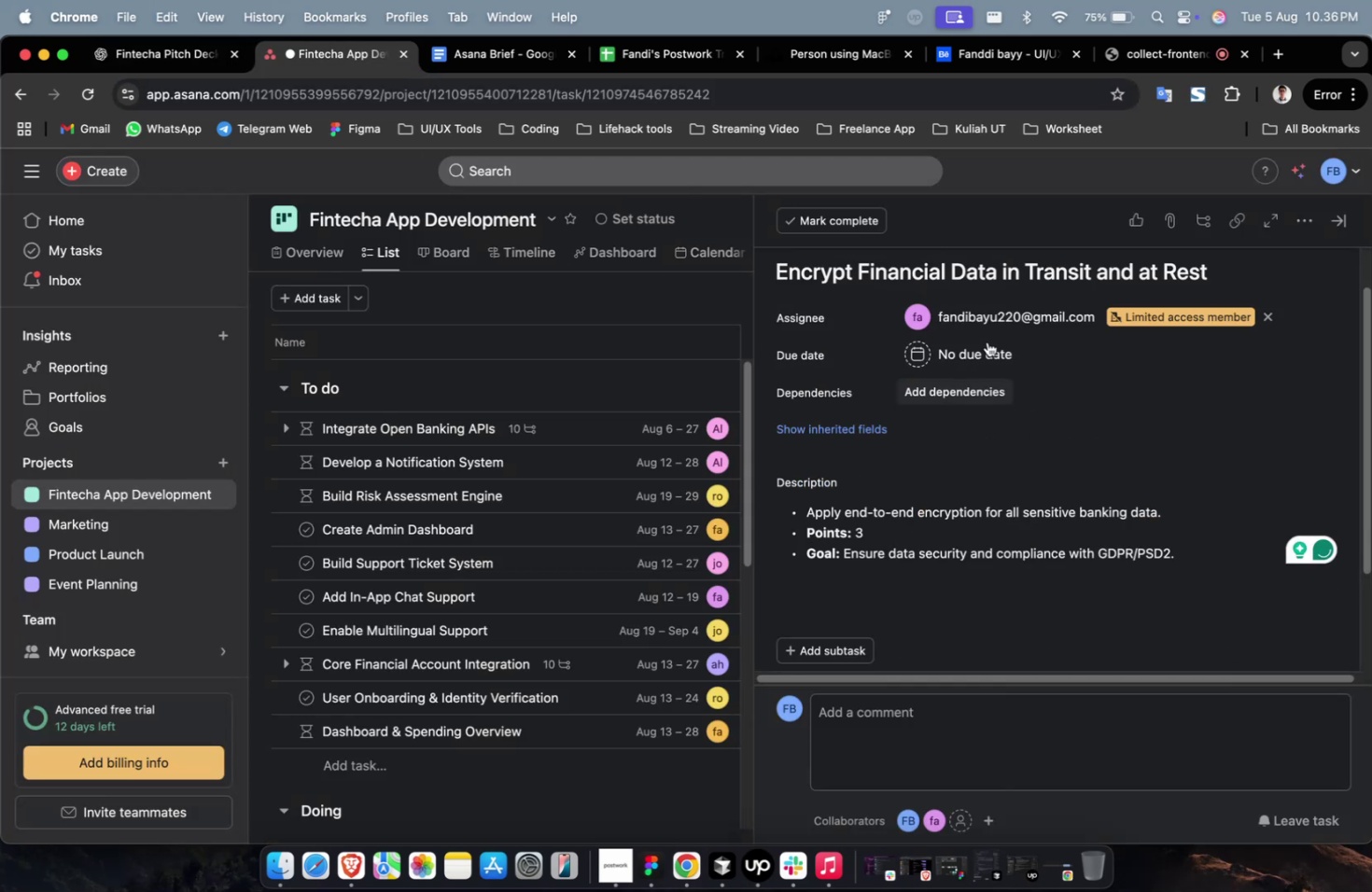 
double_click([987, 321])
 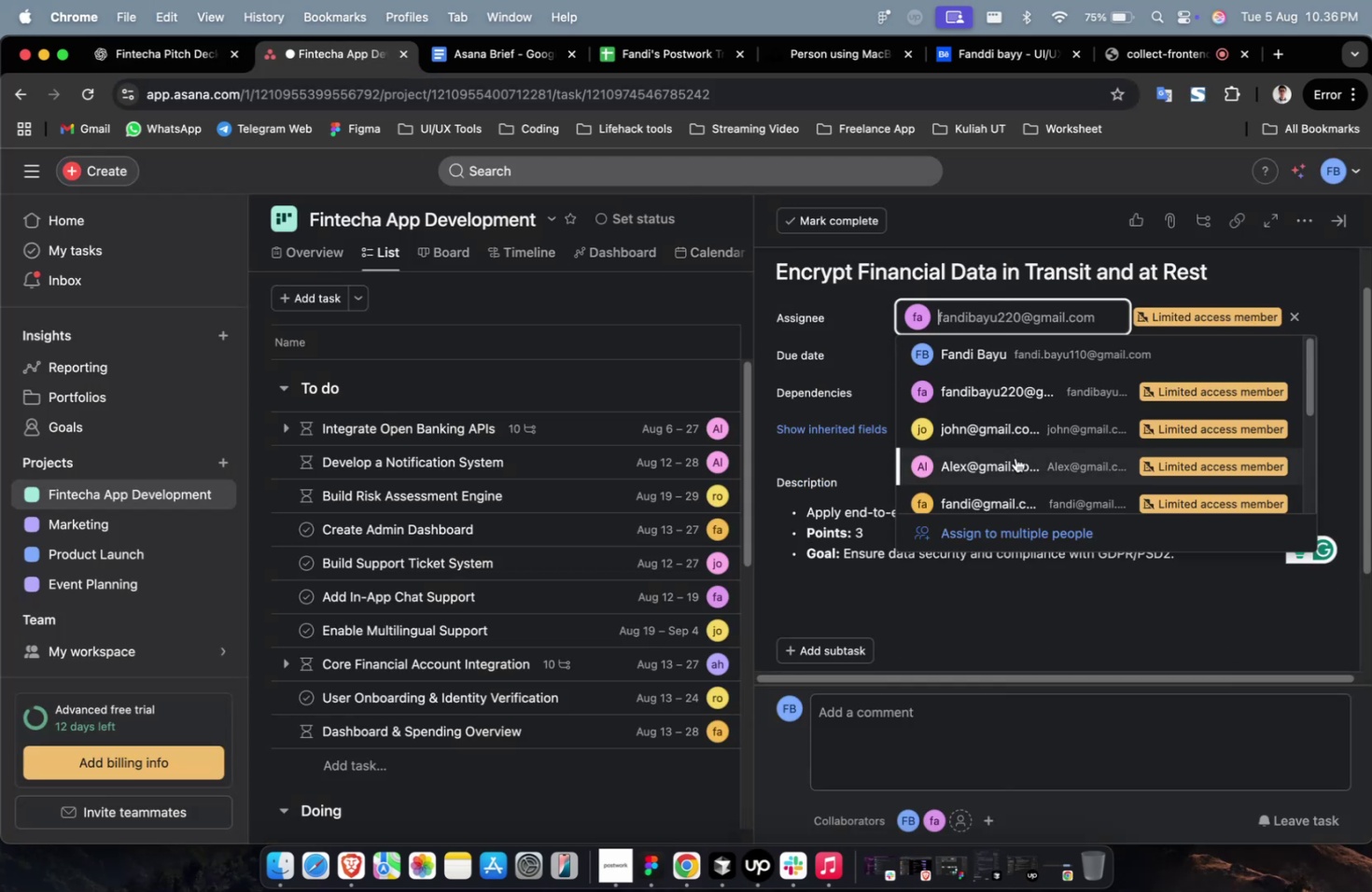 
triple_click([1015, 468])
 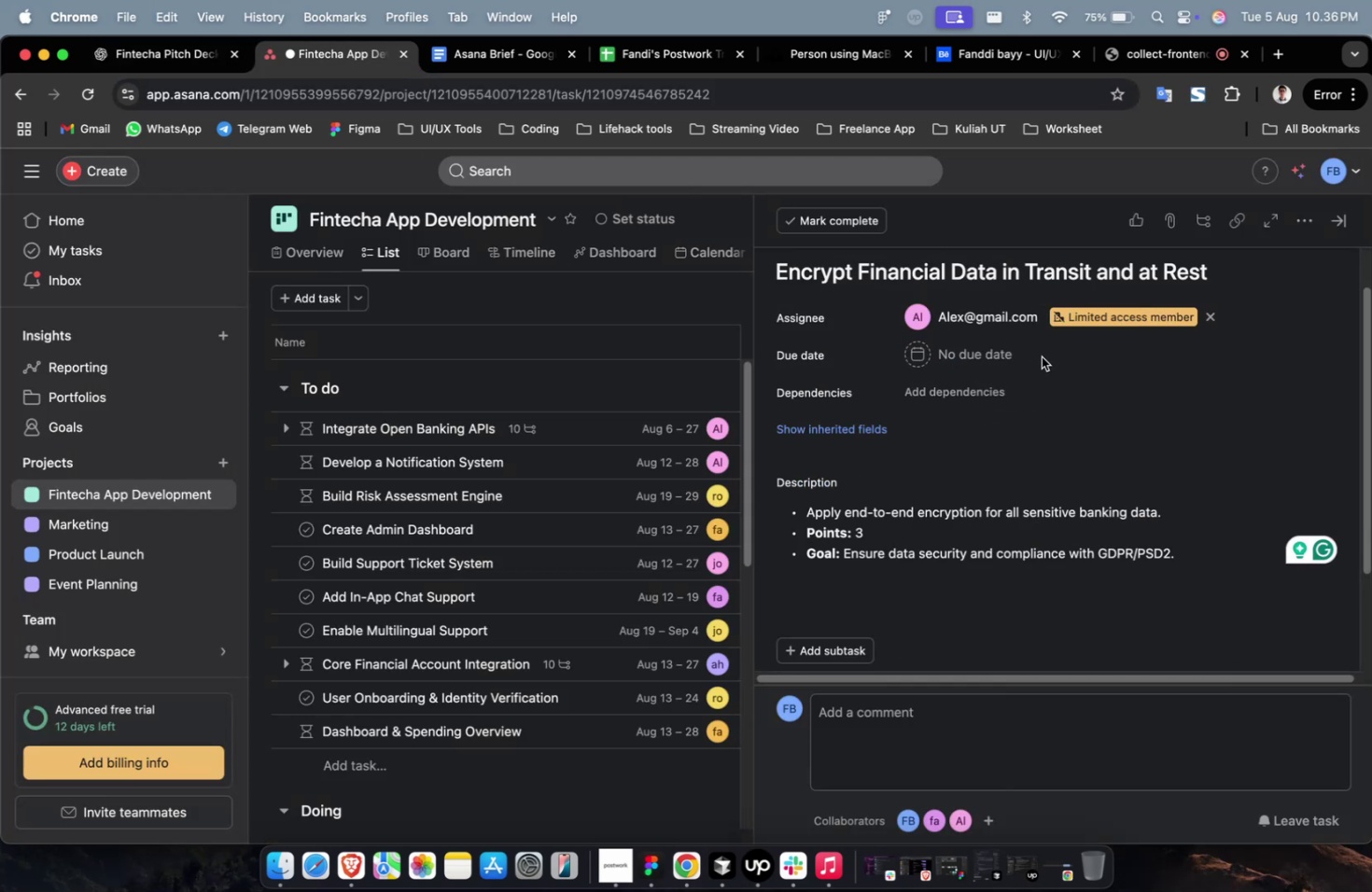 
left_click([984, 318])
 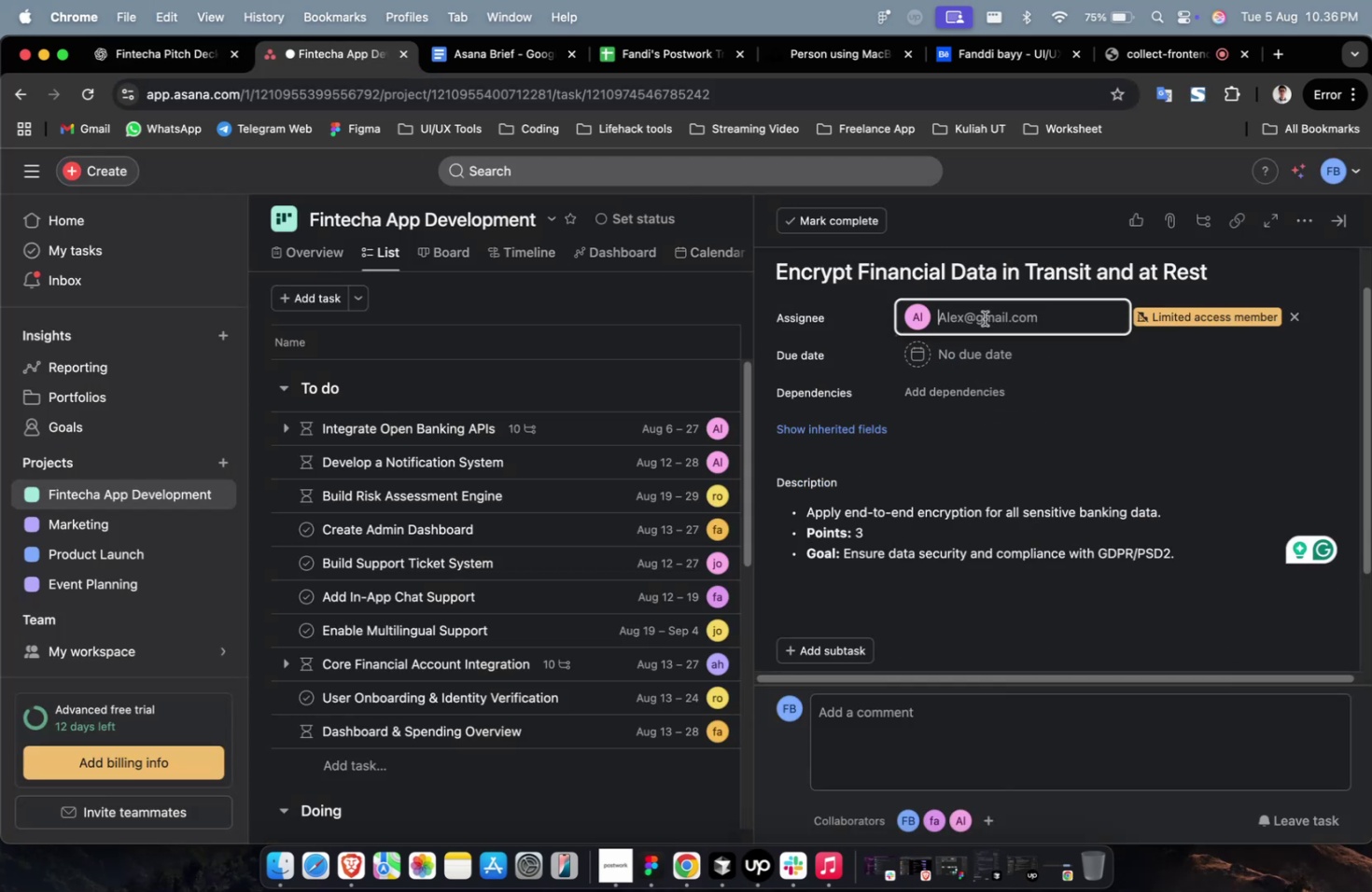 
scroll: coordinate [990, 467], scroll_direction: down, amount: 2.0
 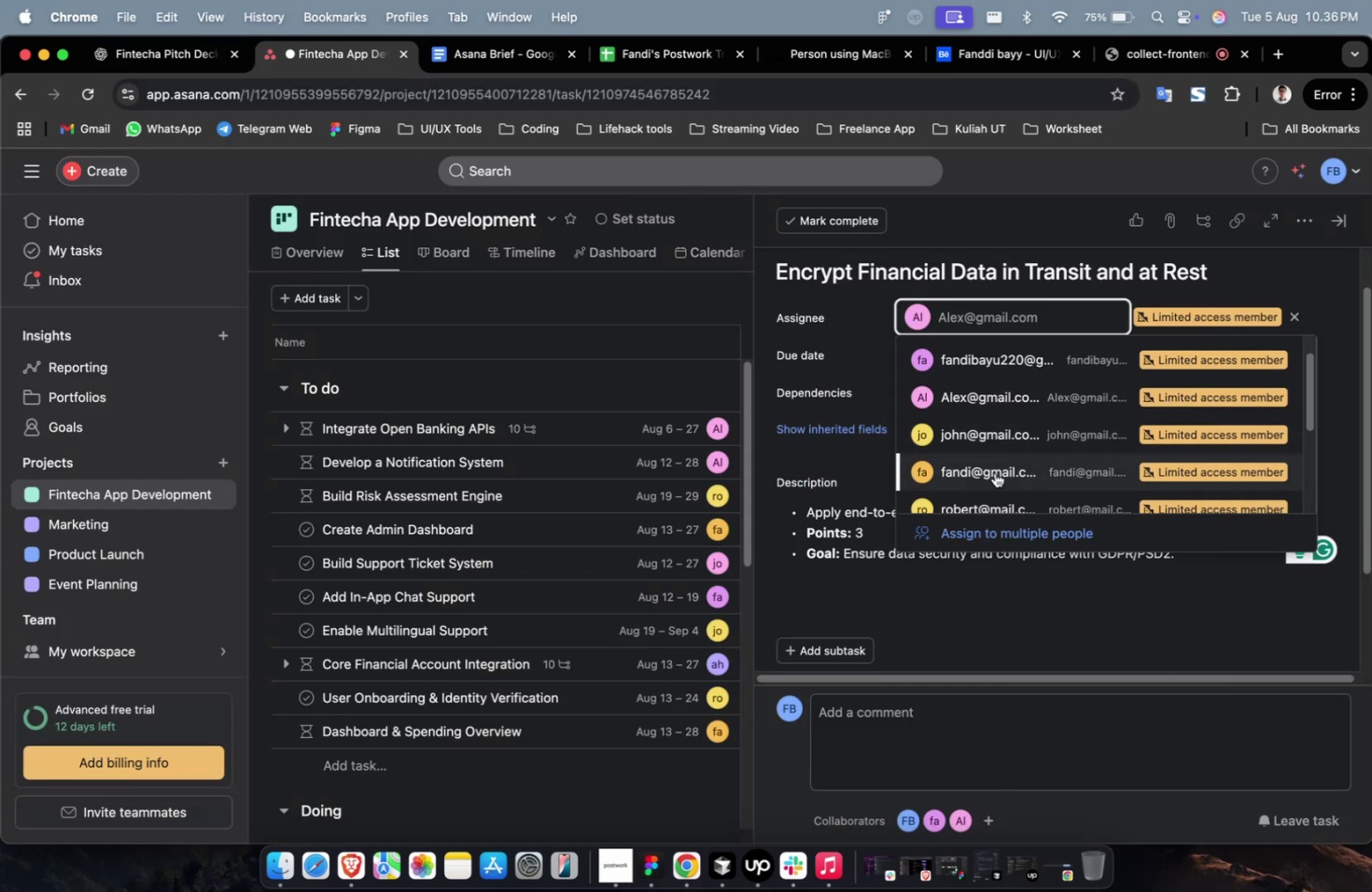 
left_click([999, 478])
 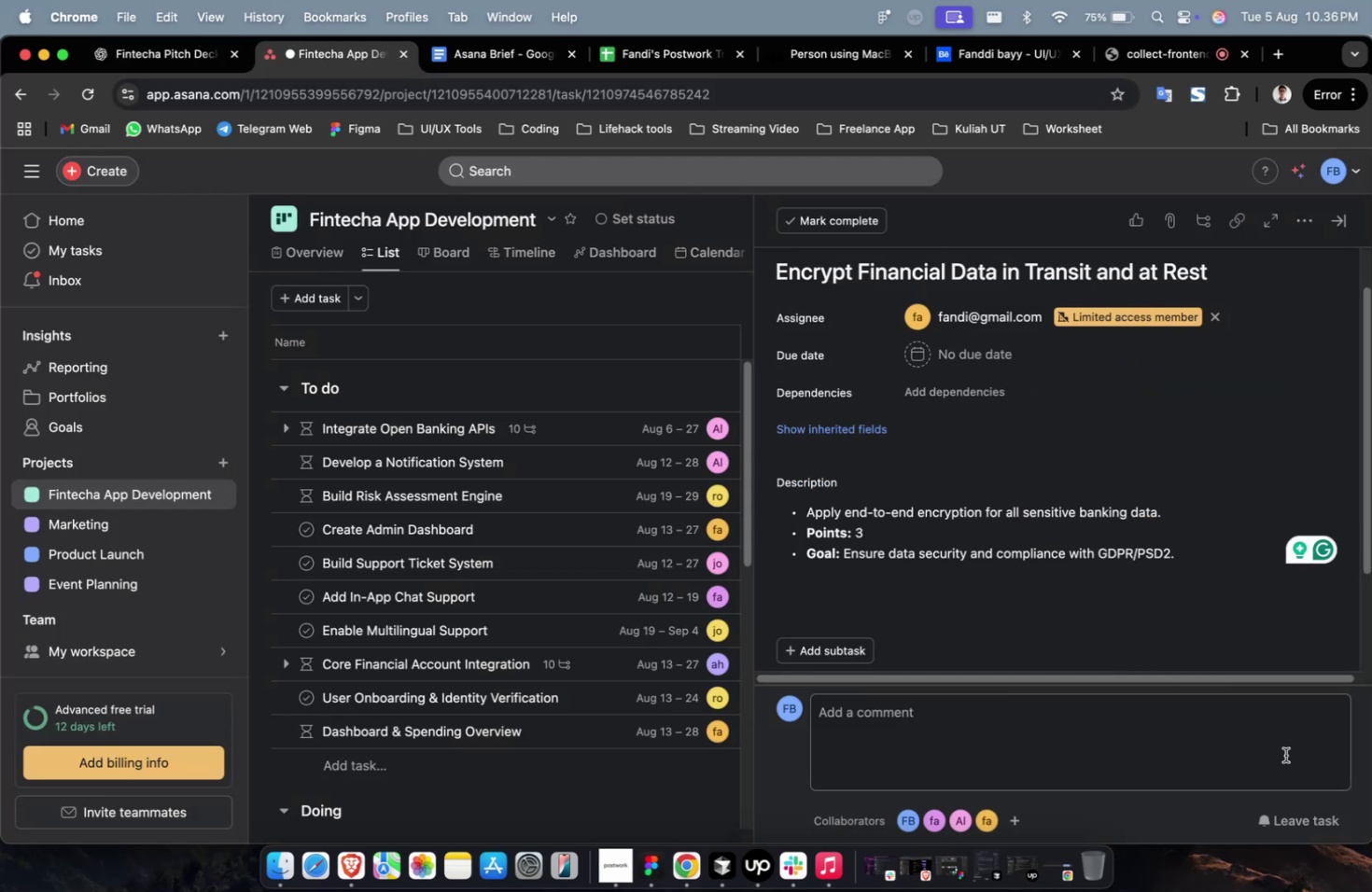 
left_click([1305, 809])
 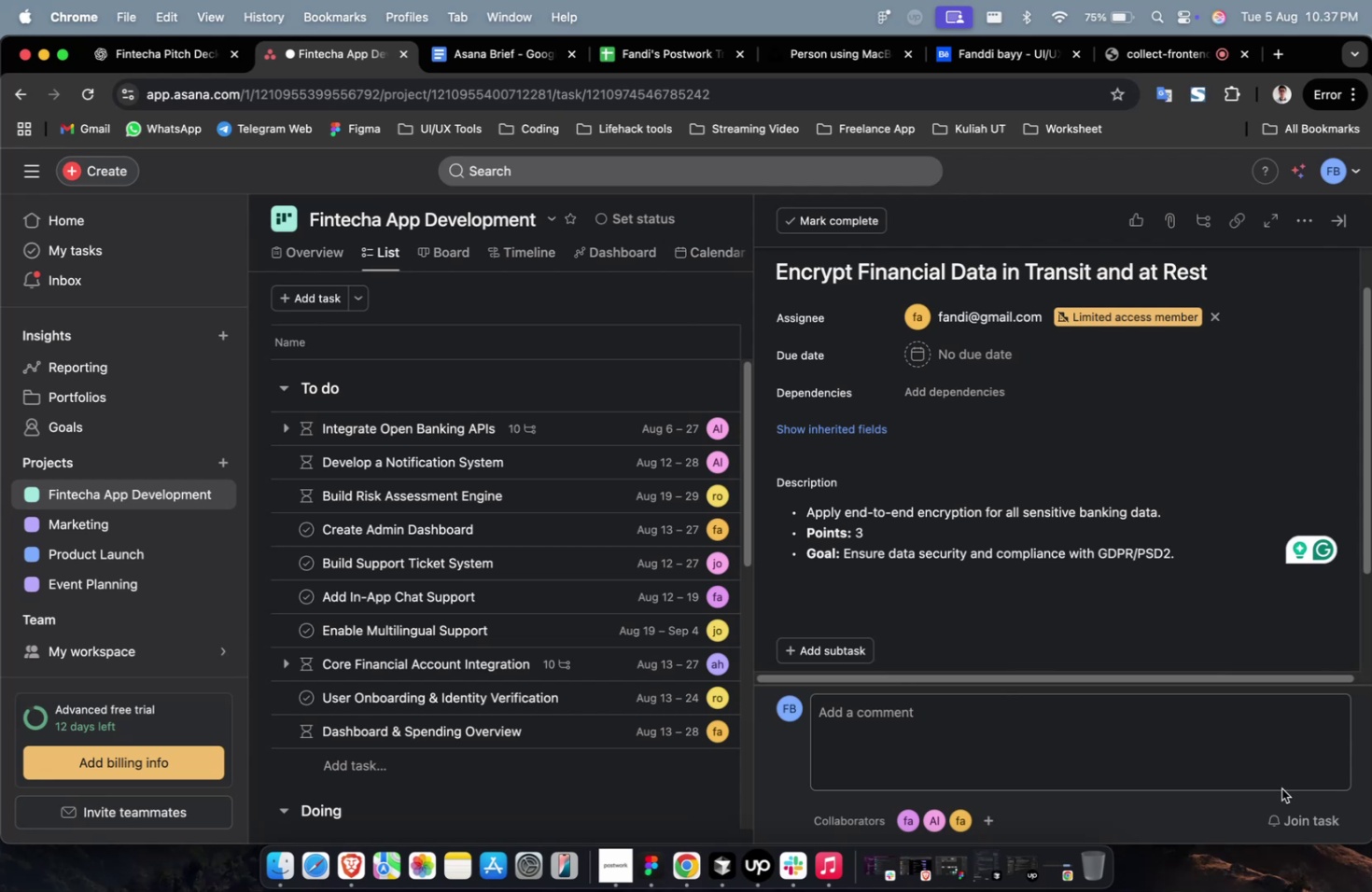 
wait(31.53)
 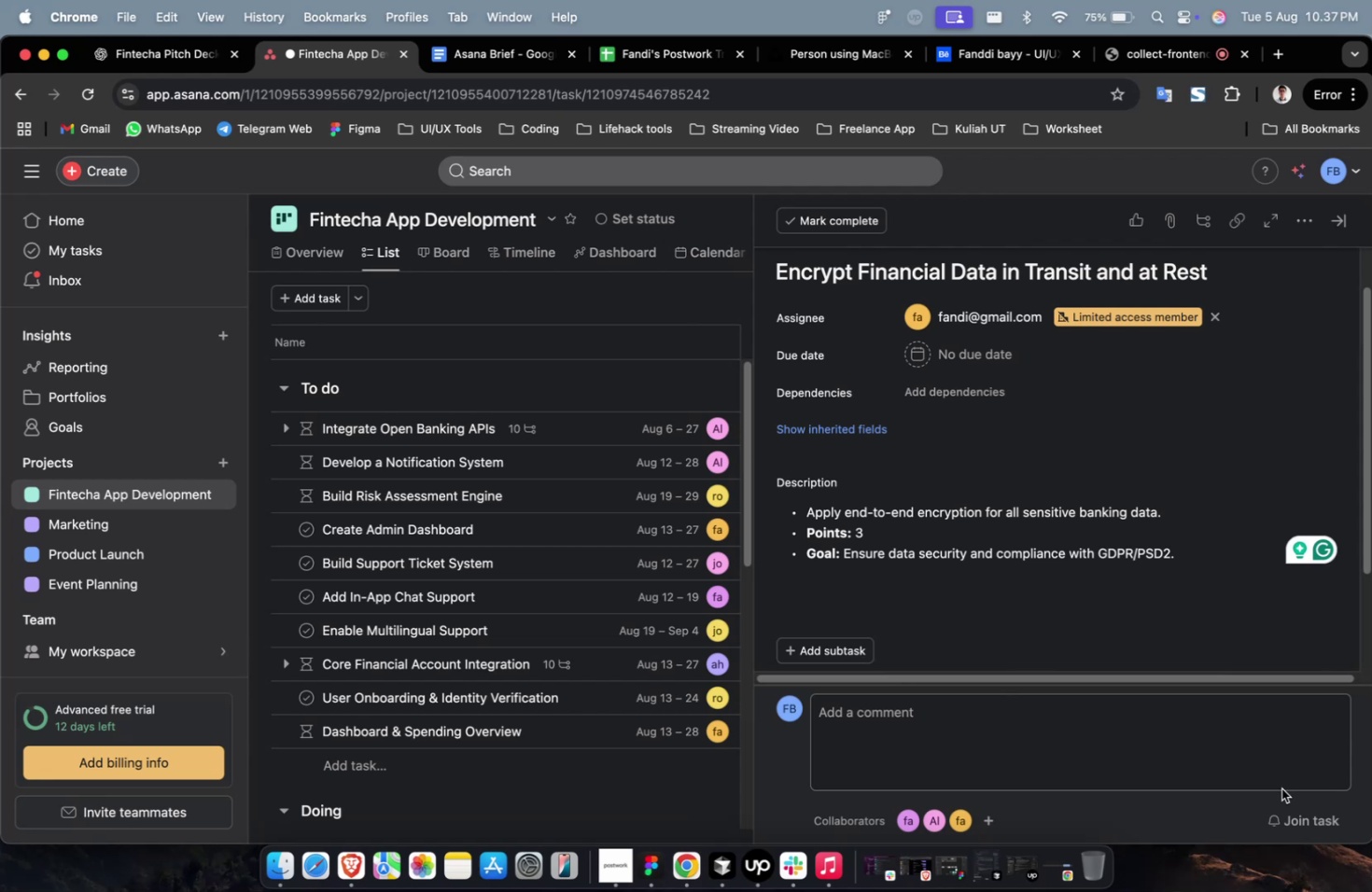 
scroll: coordinate [1281, 787], scroll_direction: down, amount: 4.0
 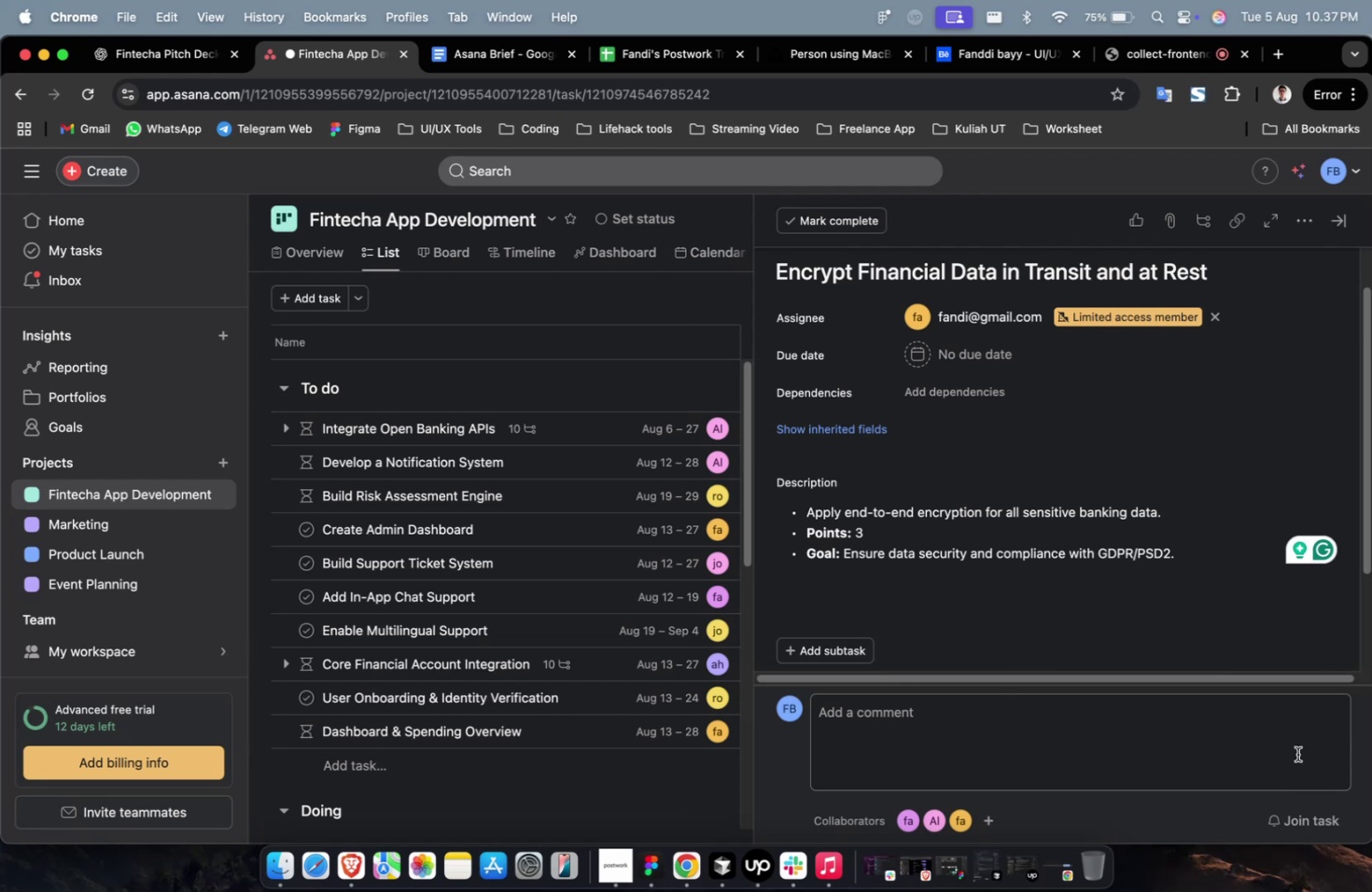 
scroll: coordinate [1014, 451], scroll_direction: up, amount: 4.0
 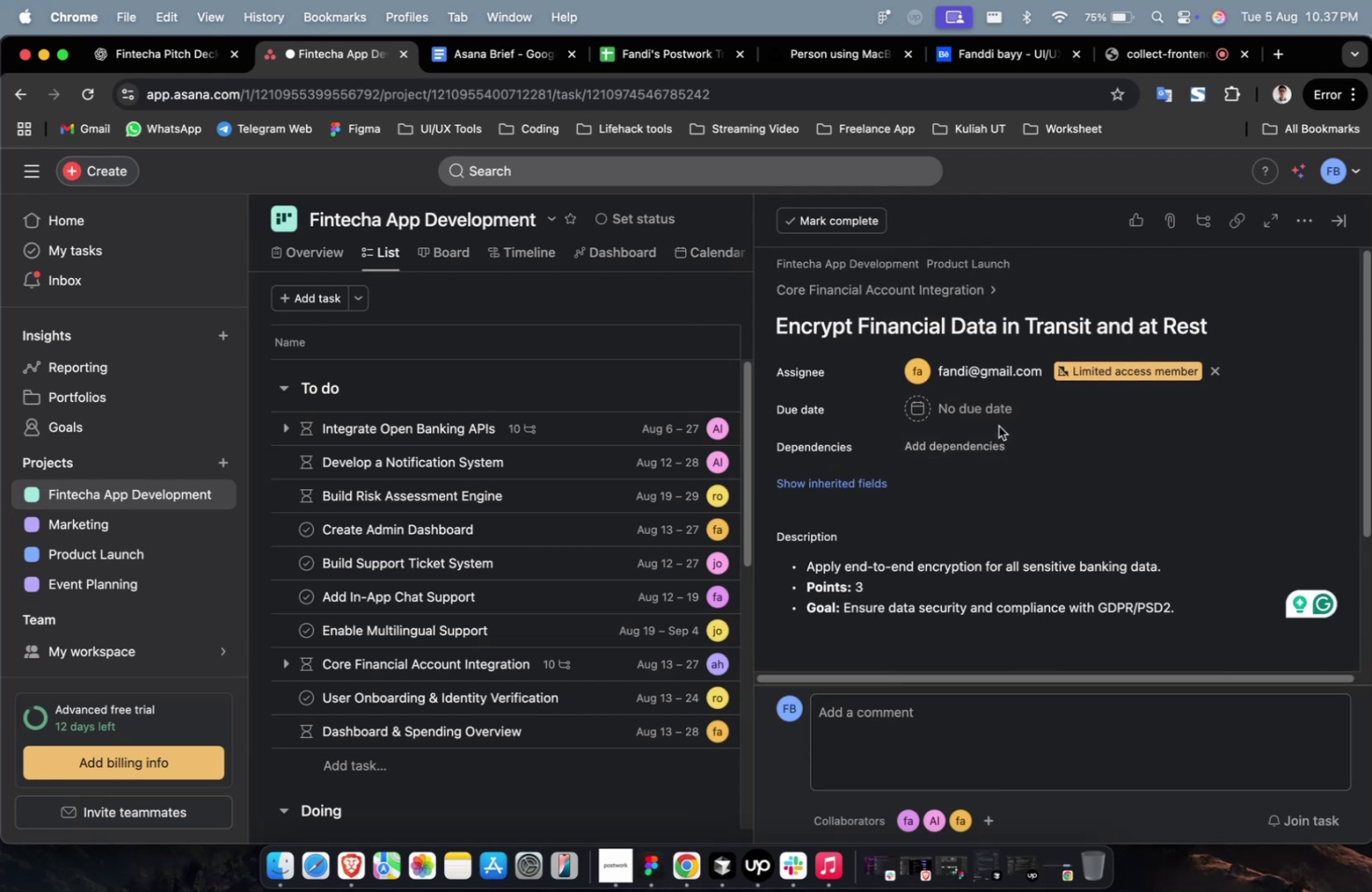 
double_click([994, 410])
 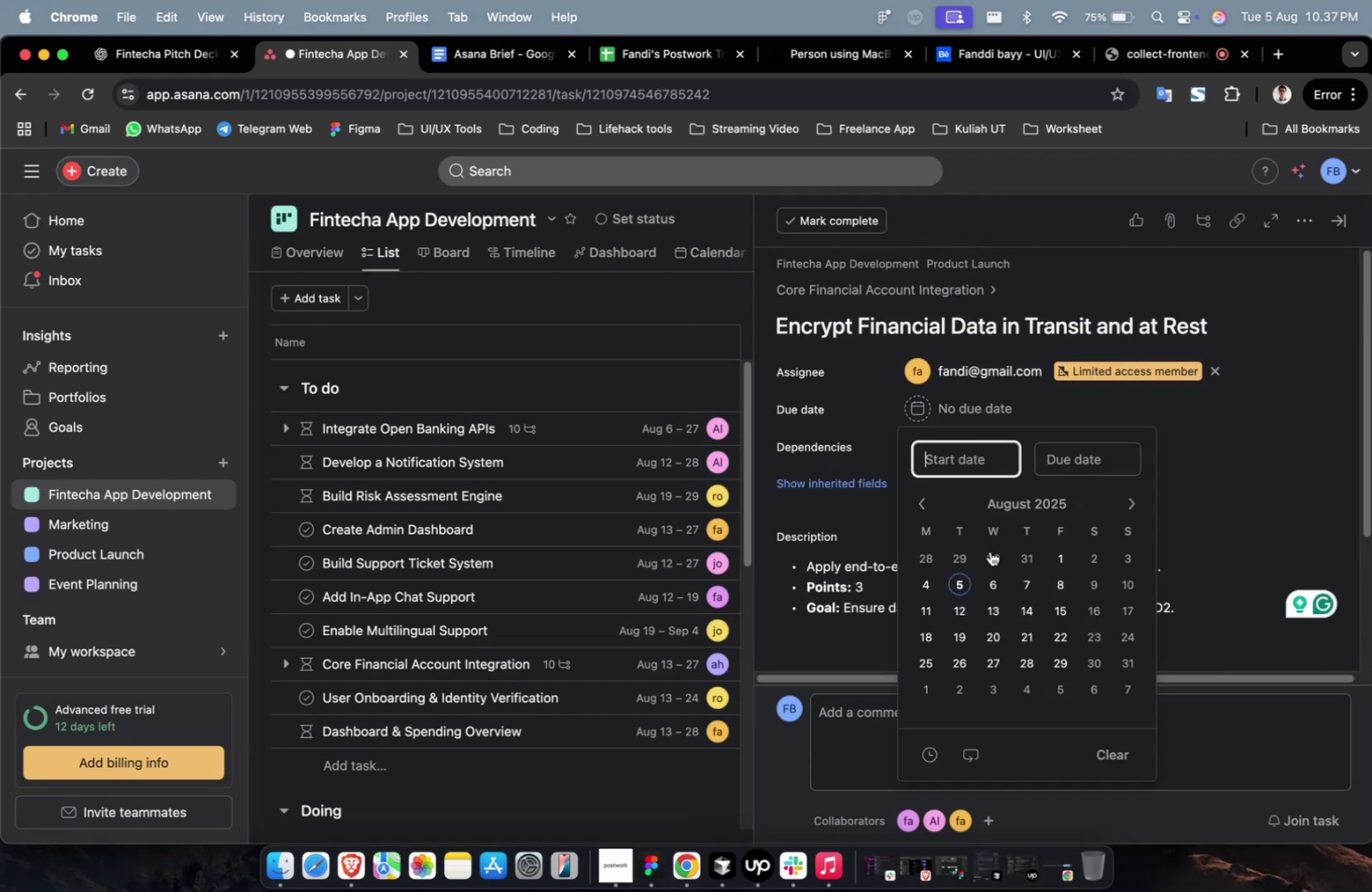 
triple_click([985, 593])
 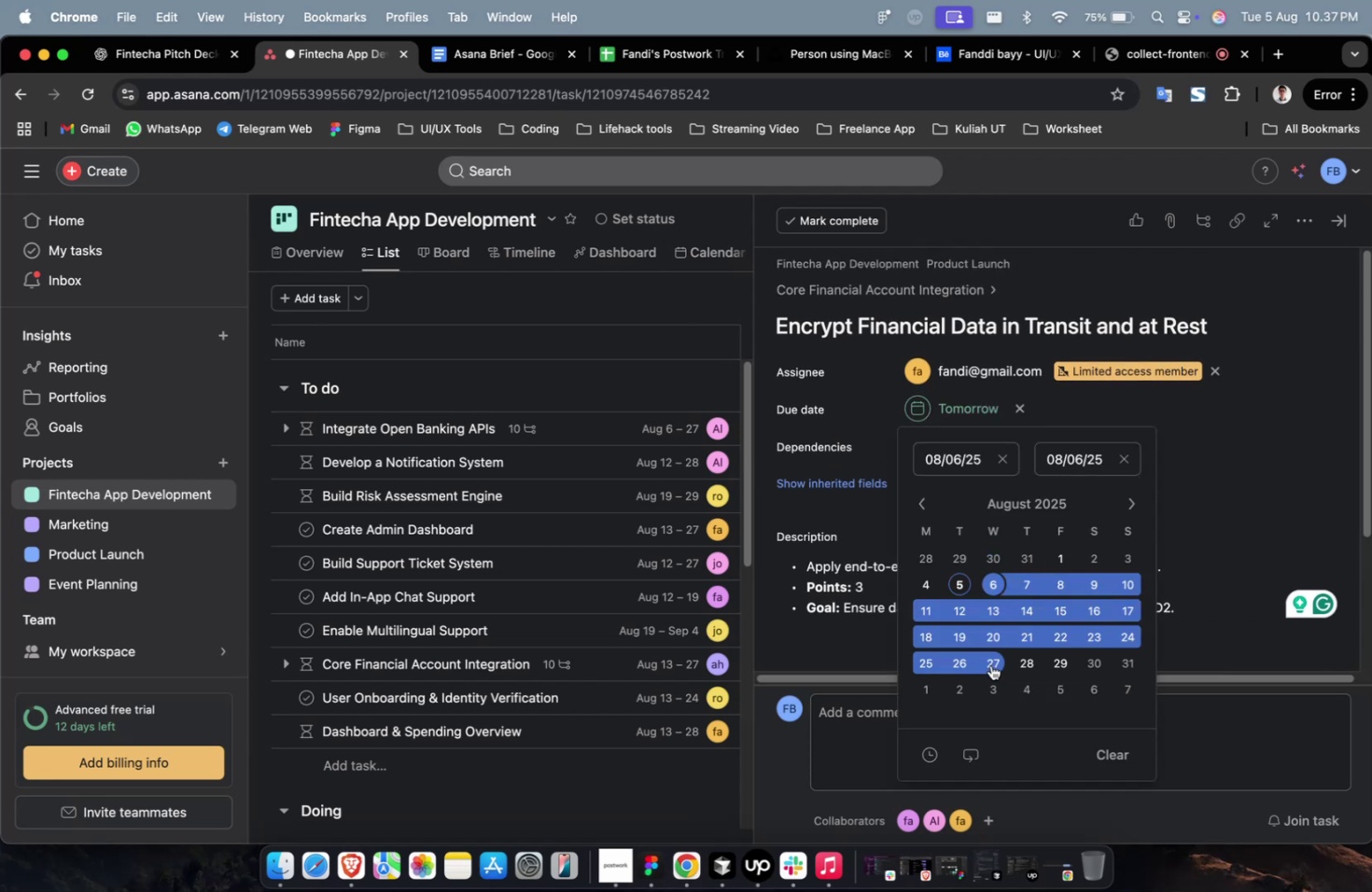 
left_click([989, 667])
 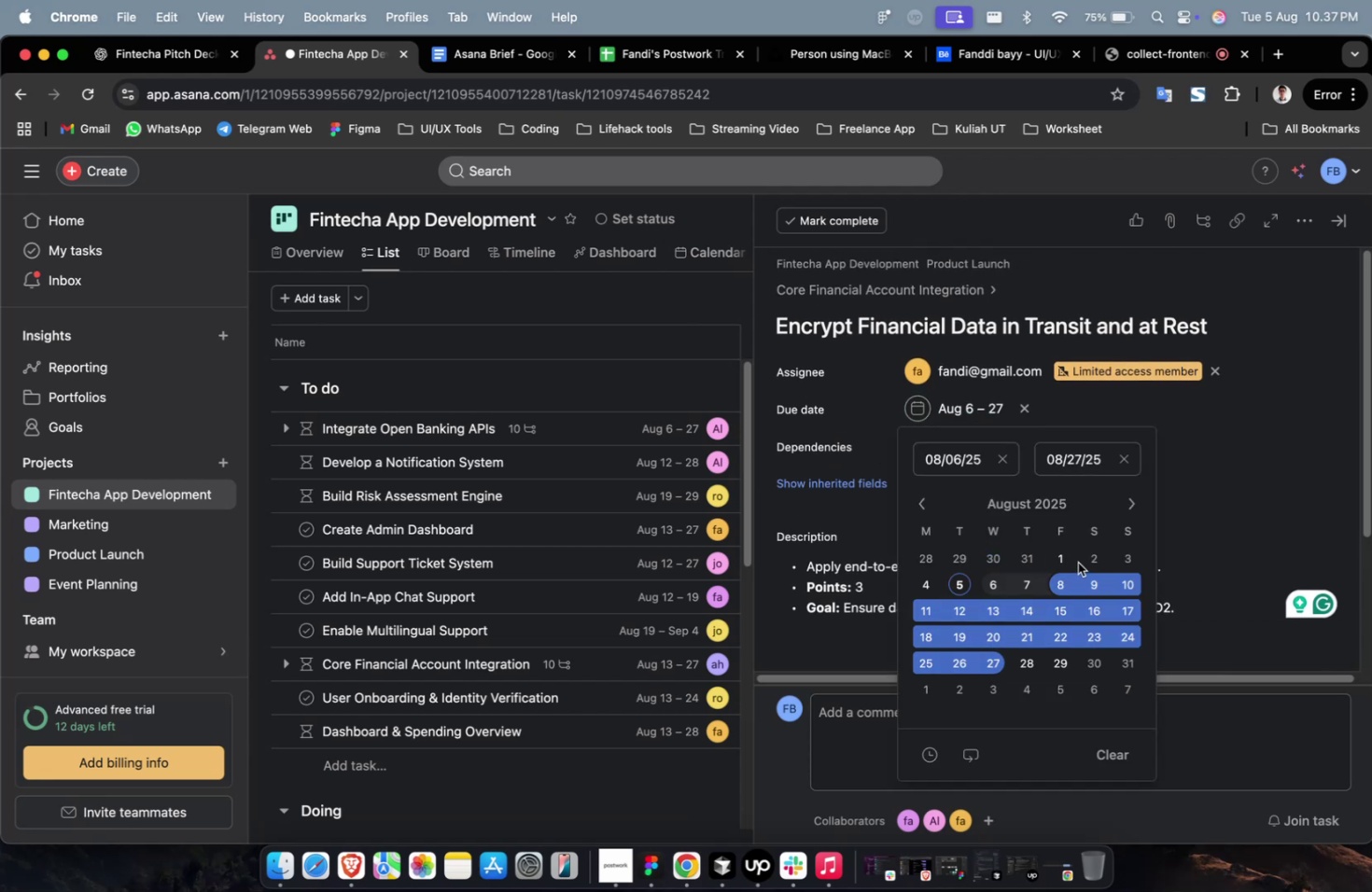 
left_click([1242, 428])
 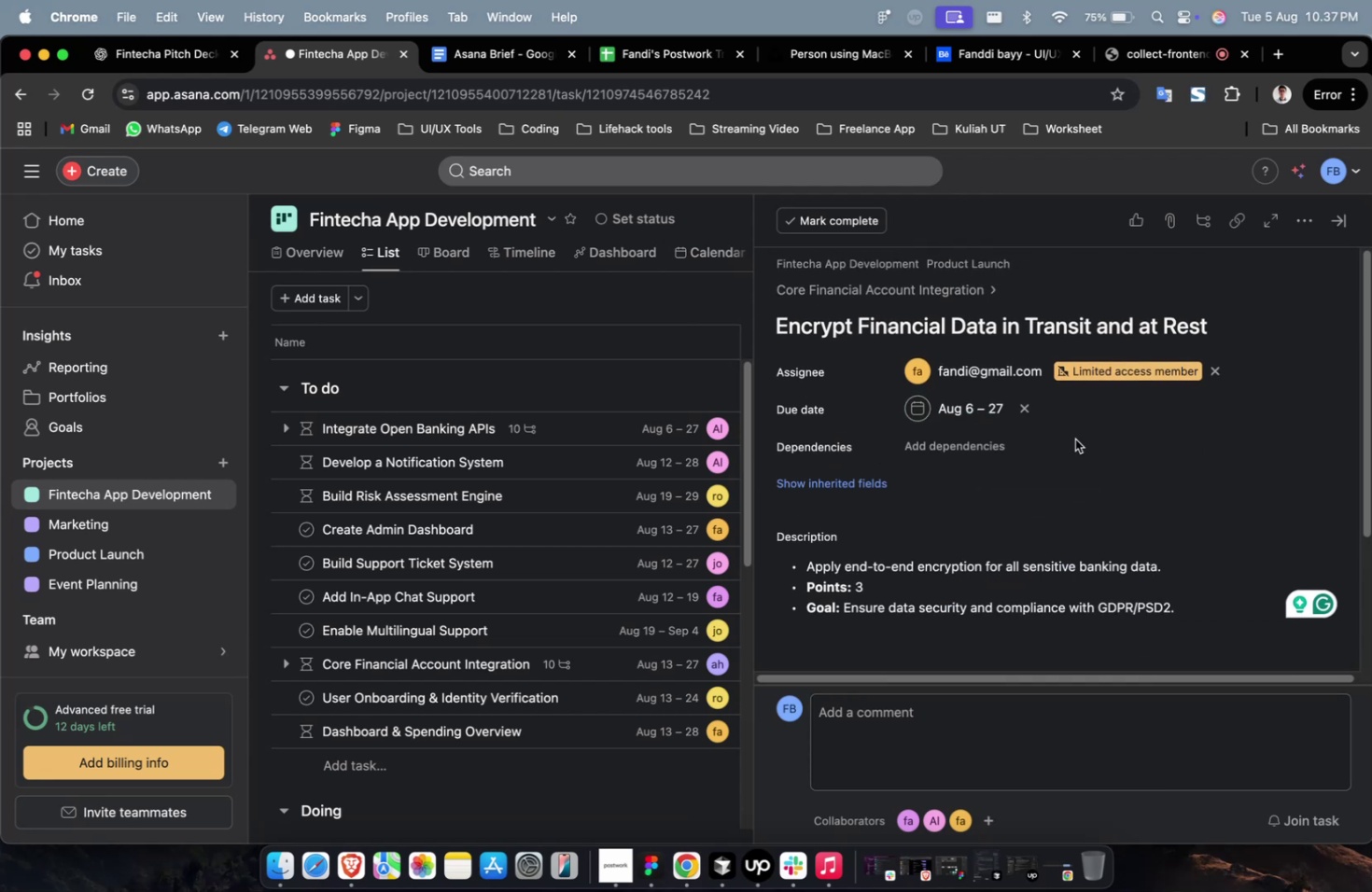 
left_click([987, 451])
 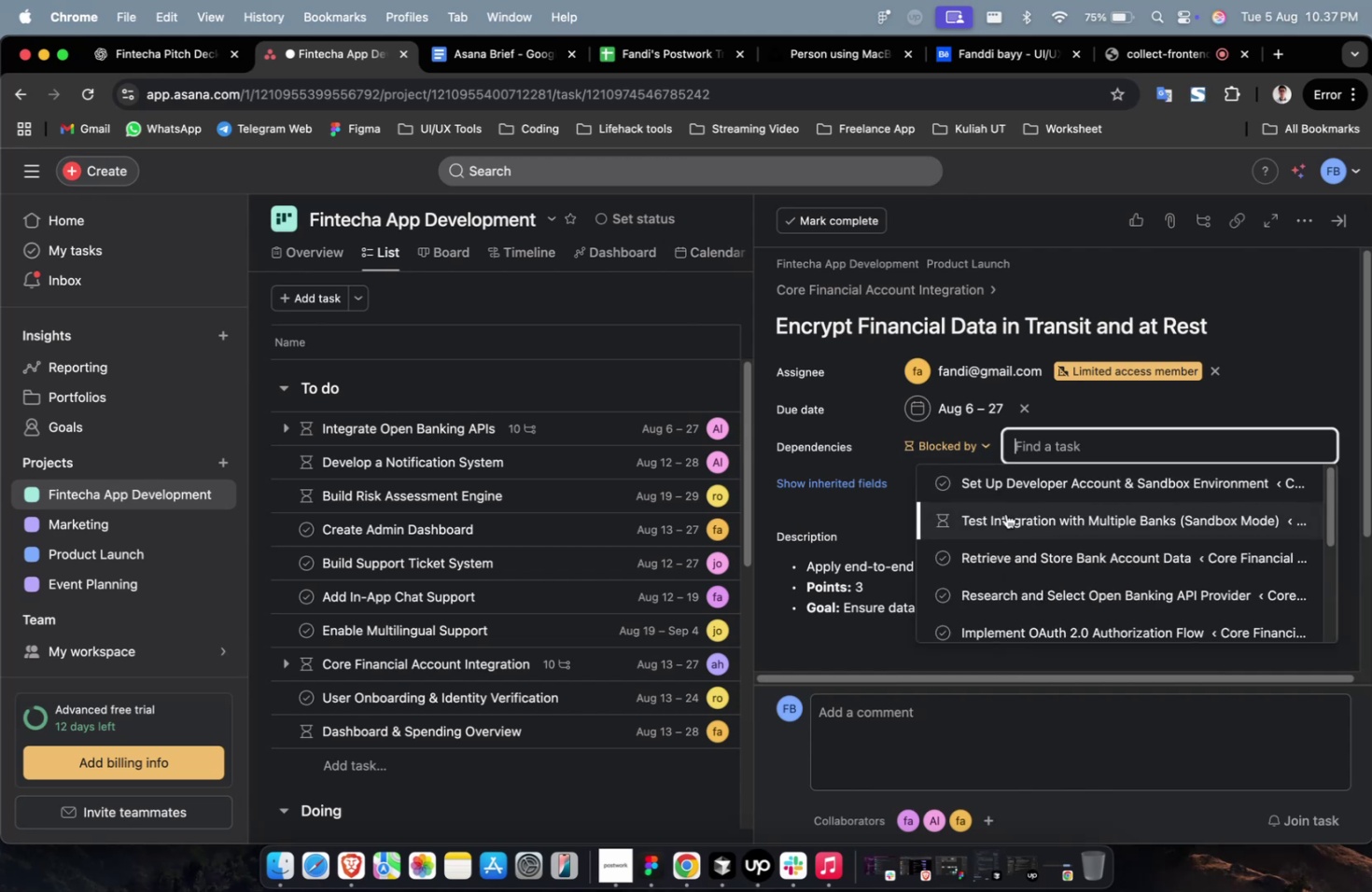 
left_click([1006, 515])
 